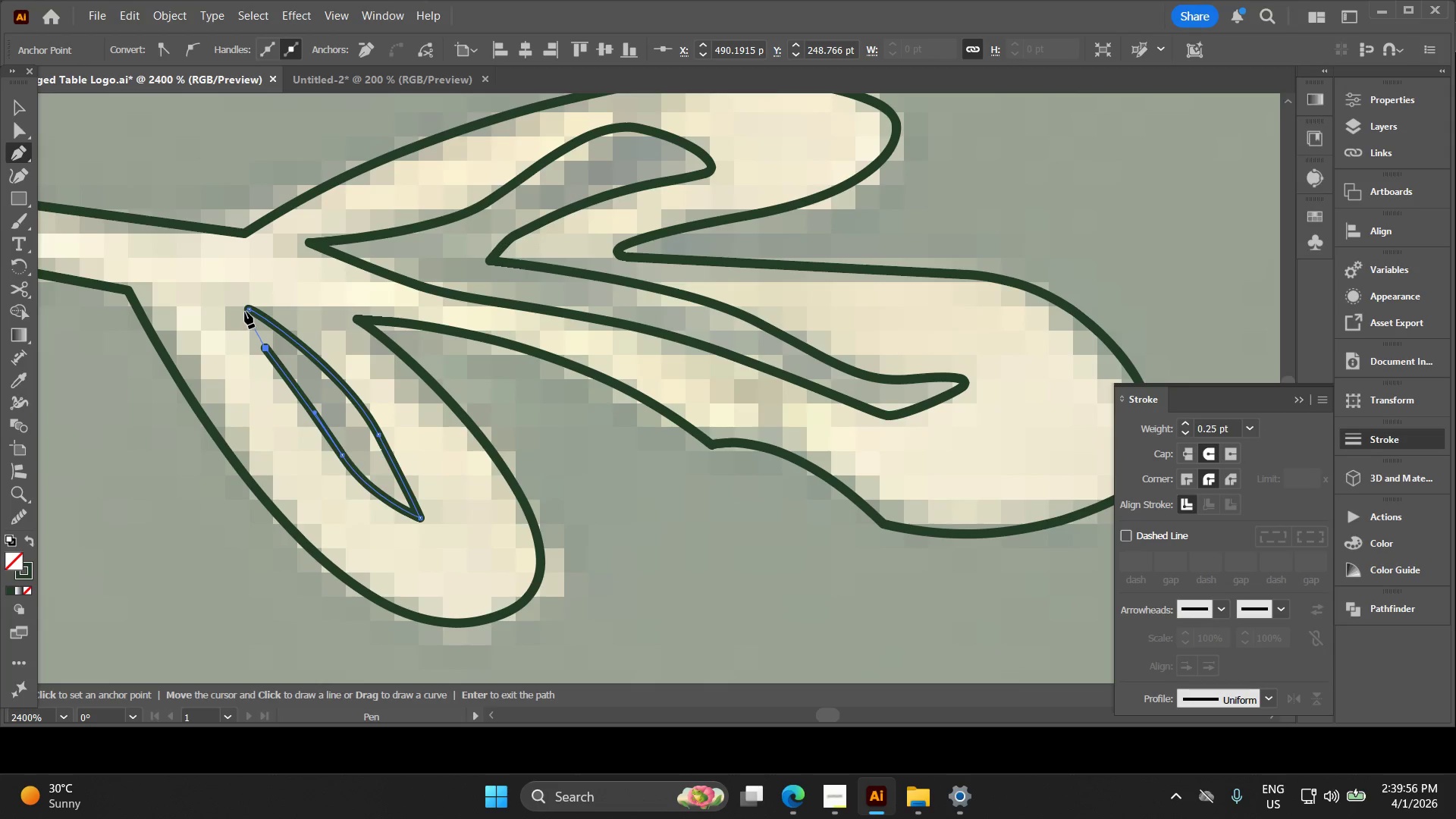 
left_click_drag(start_coordinate=[248, 309], to_coordinate=[228, 279])
 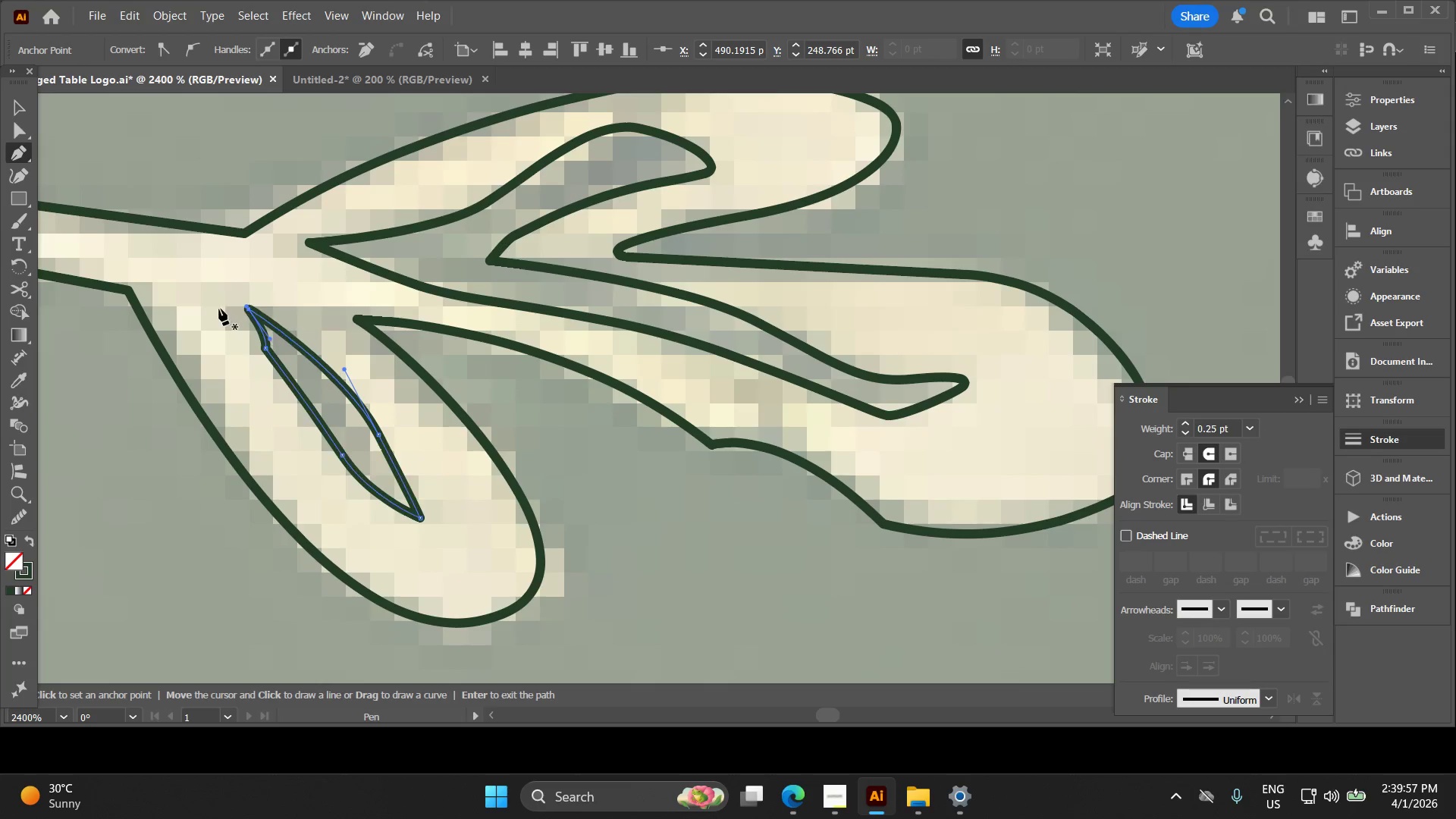 
key(Alt+AltLeft)
 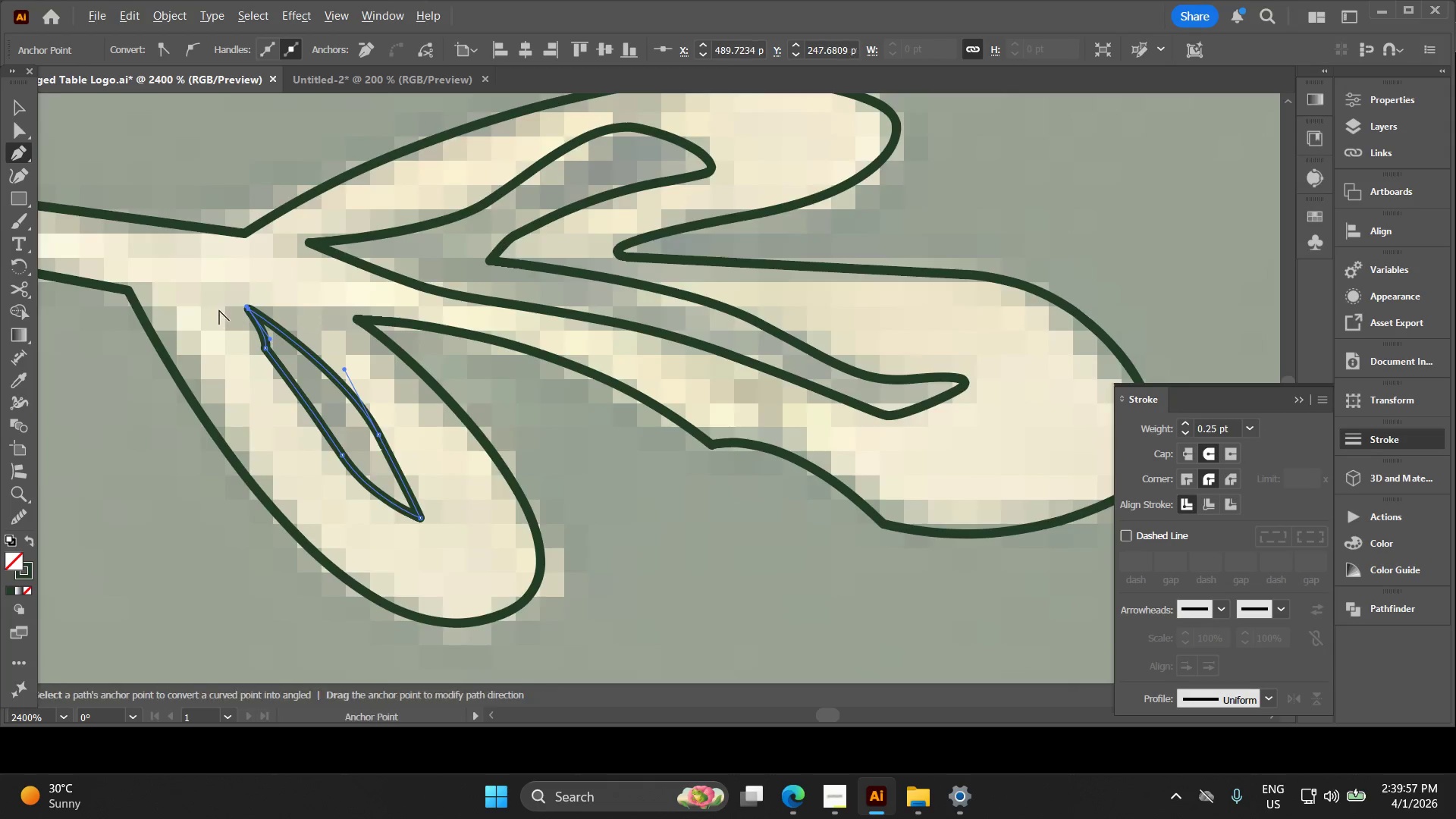 
hold_key(key=Space, duration=0.34)
 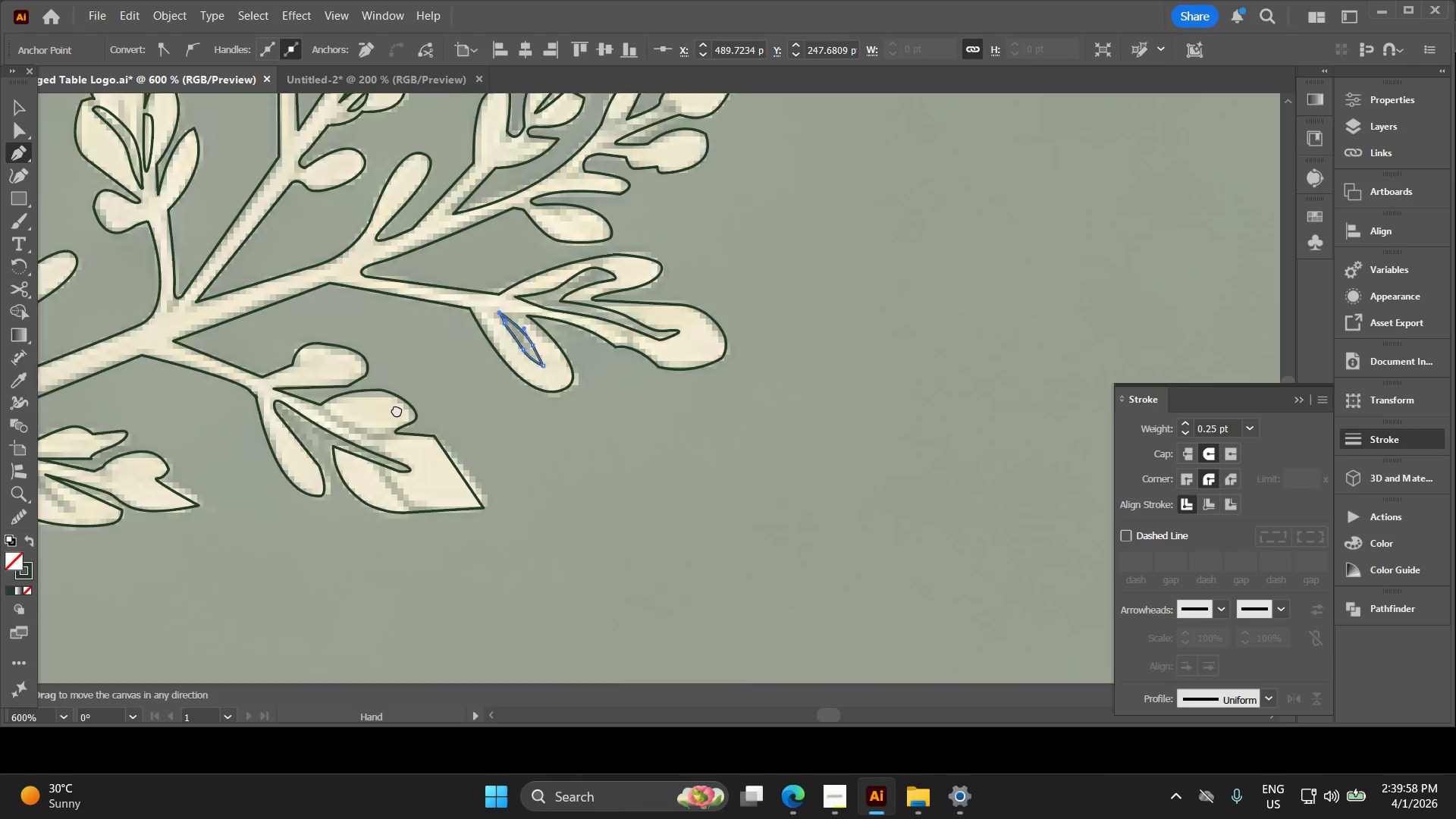 
left_click_drag(start_coordinate=[202, 309], to_coordinate=[562, 300])
 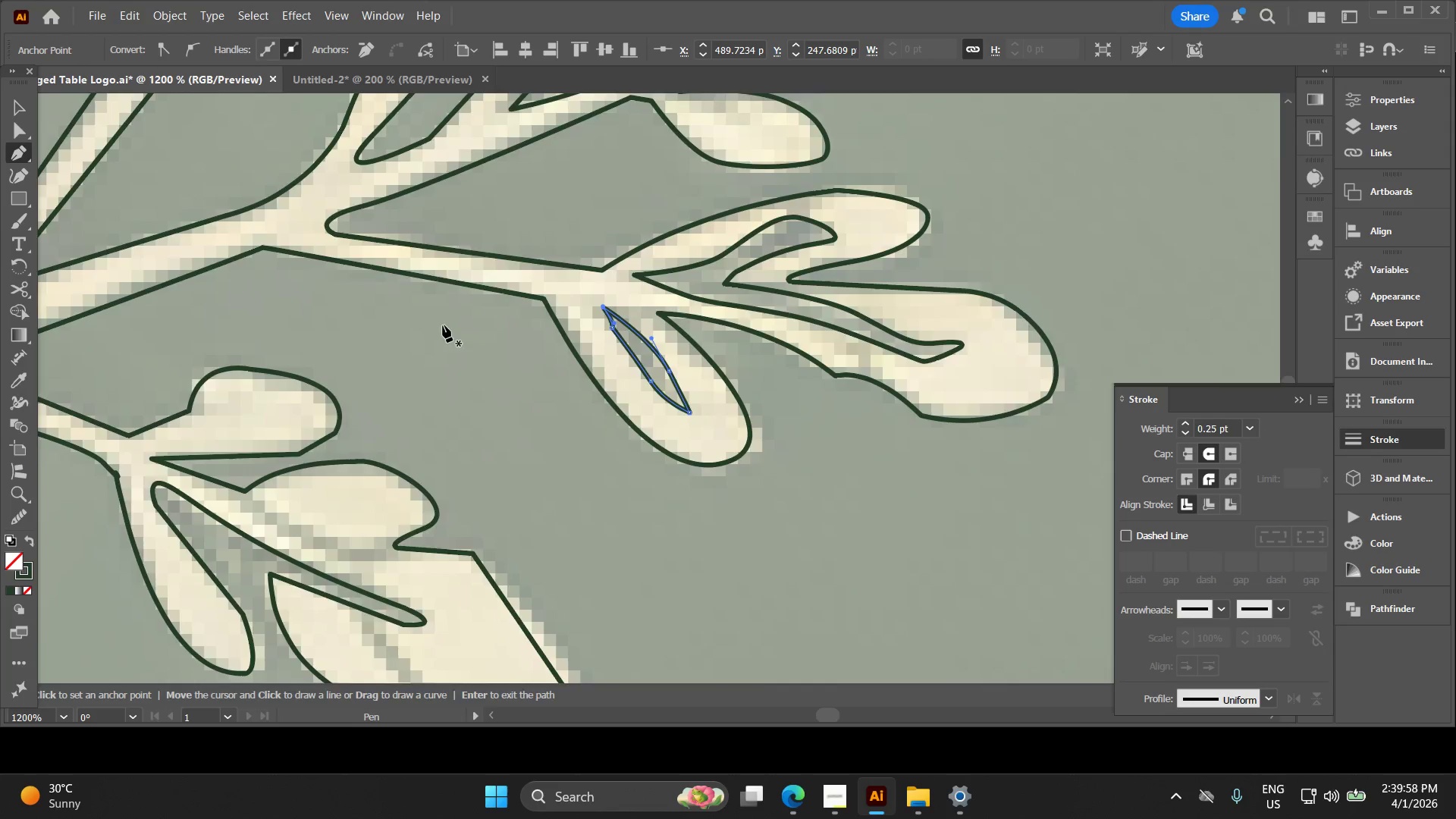 
scroll: coordinate [219, 316], scroll_direction: down, amount: 1.0
 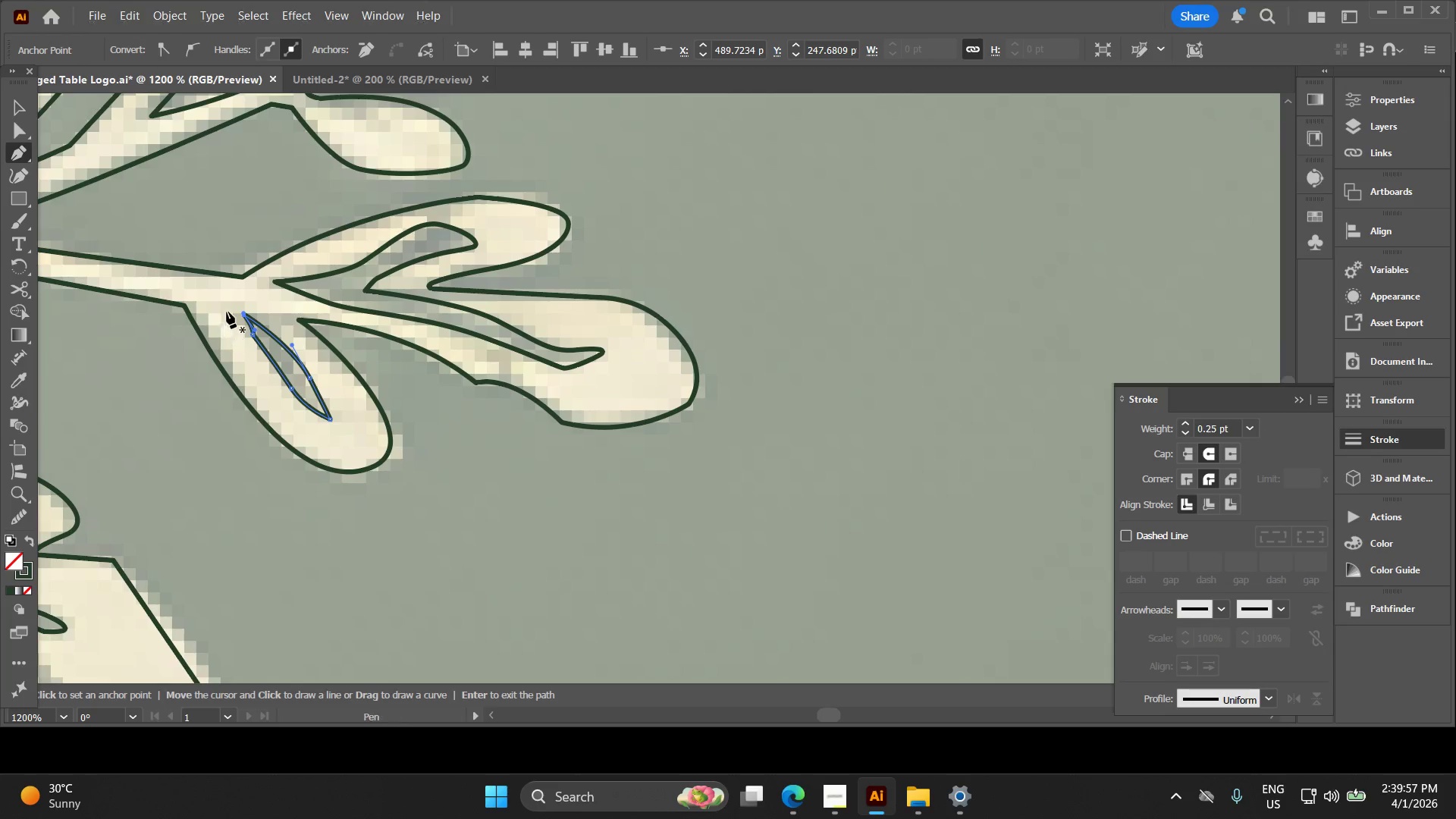 
key(Alt+AltLeft)
 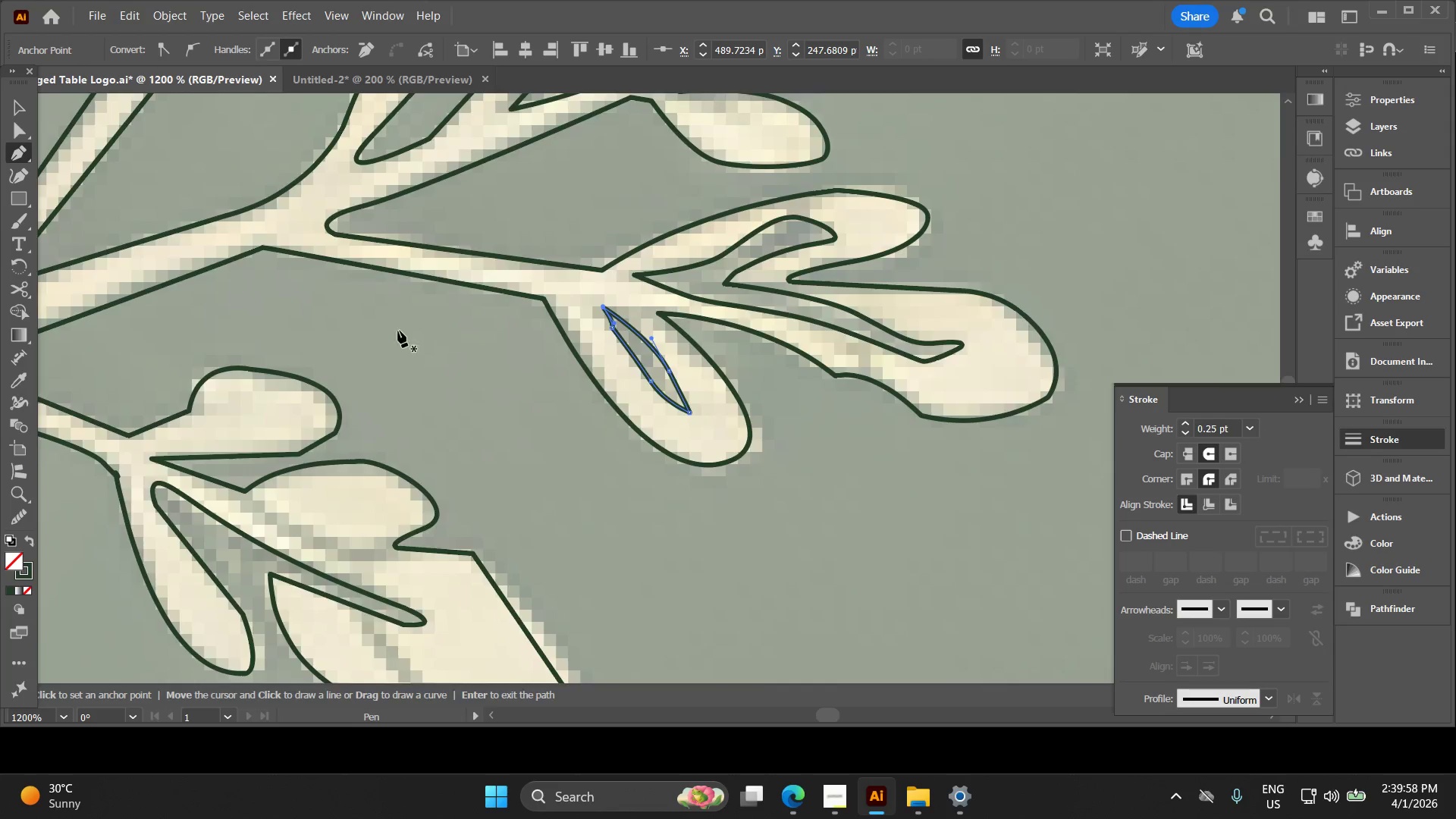 
key(Space)
 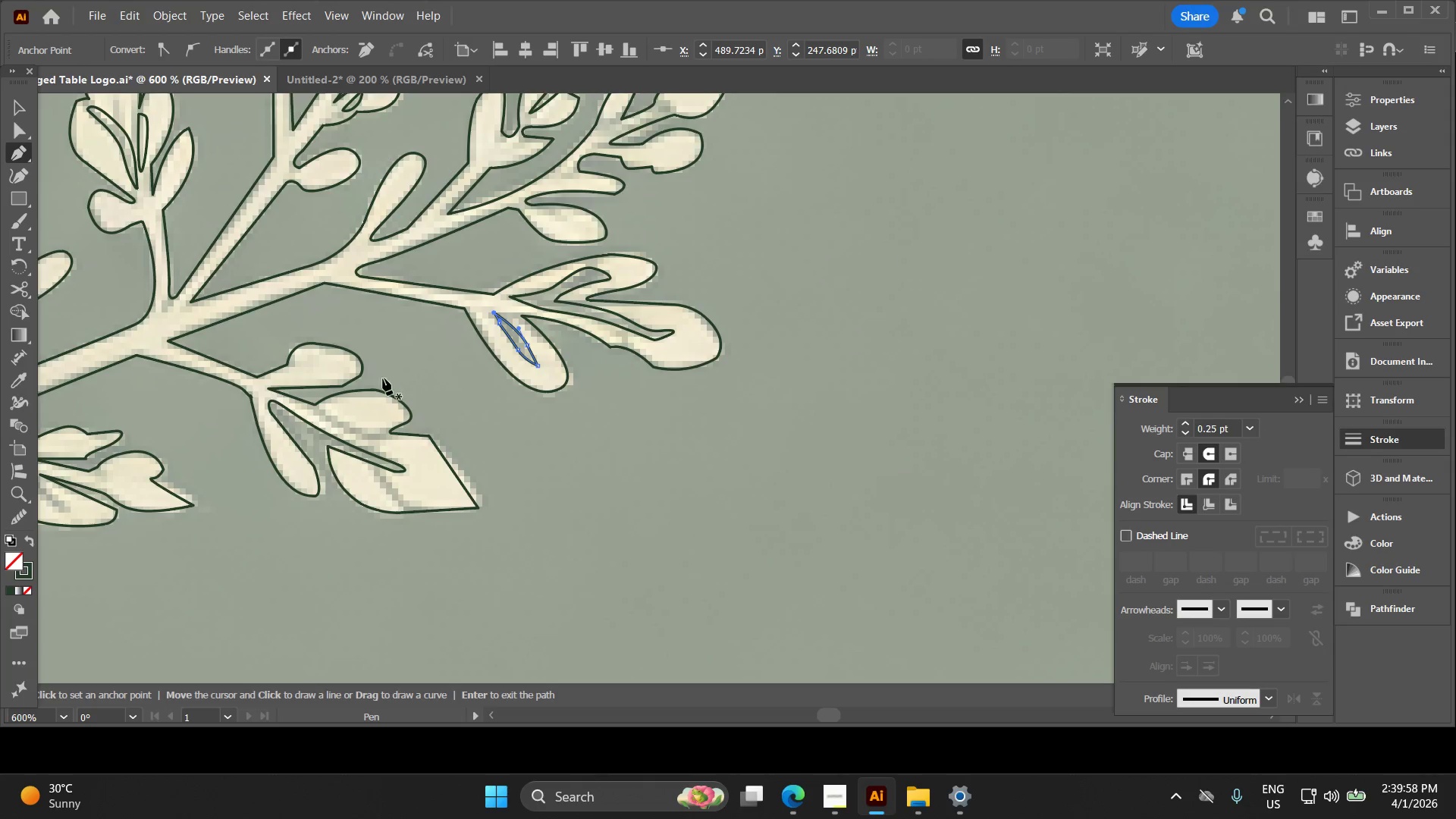 
left_click_drag(start_coordinate=[386, 410], to_coordinate=[535, 256])
 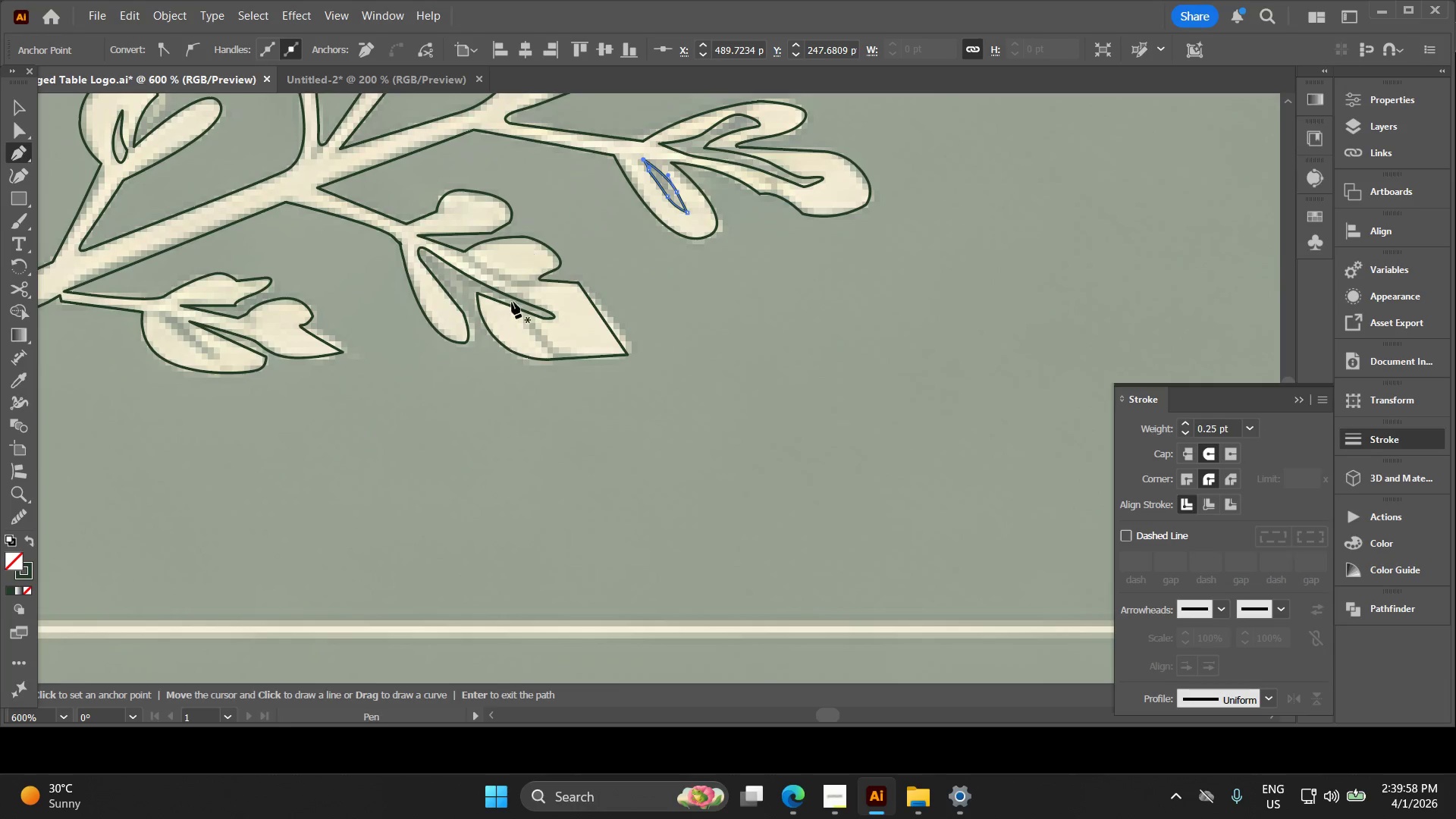 
scroll: coordinate [397, 331], scroll_direction: down, amount: 1.0
 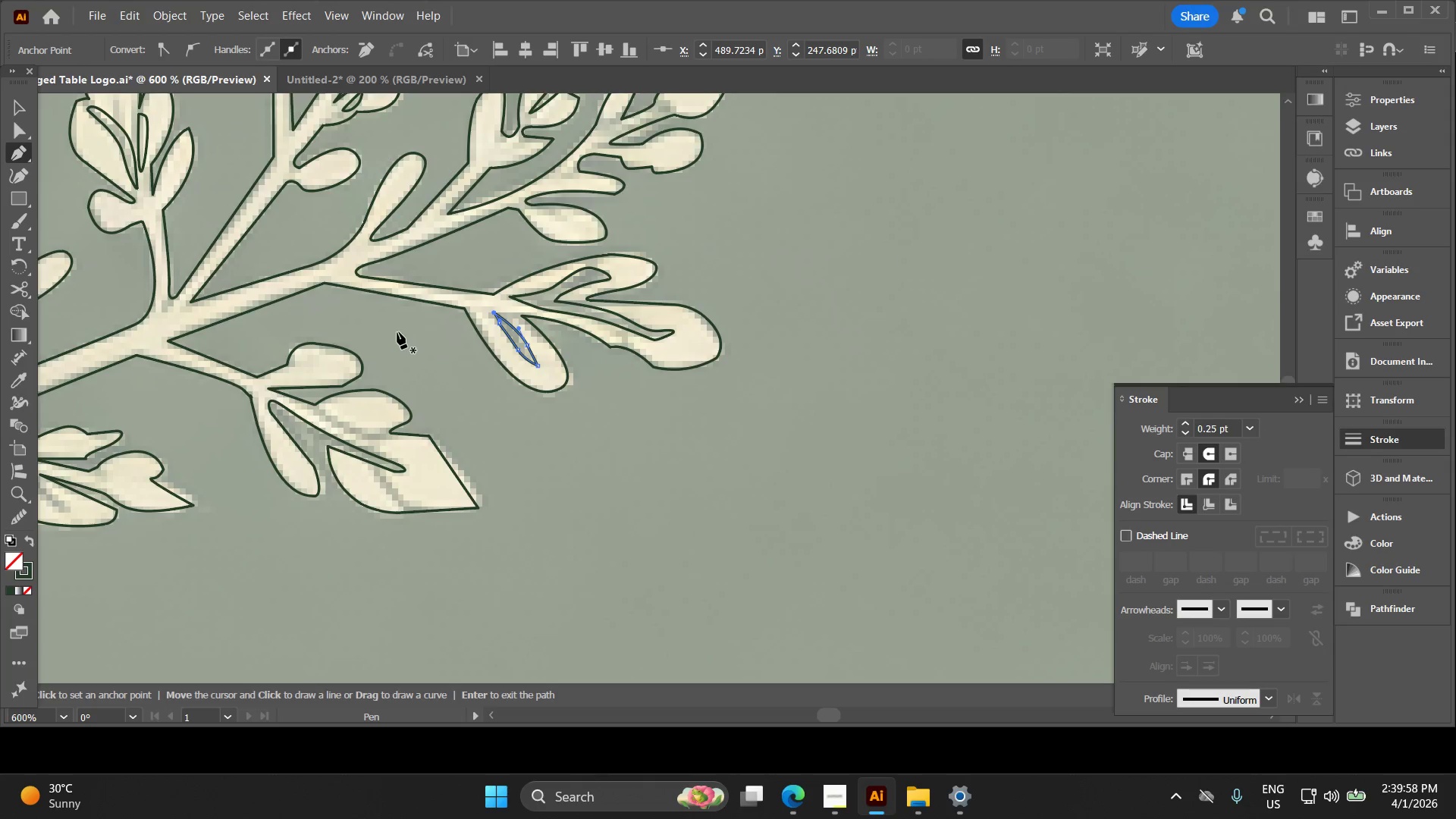 
key(V)
 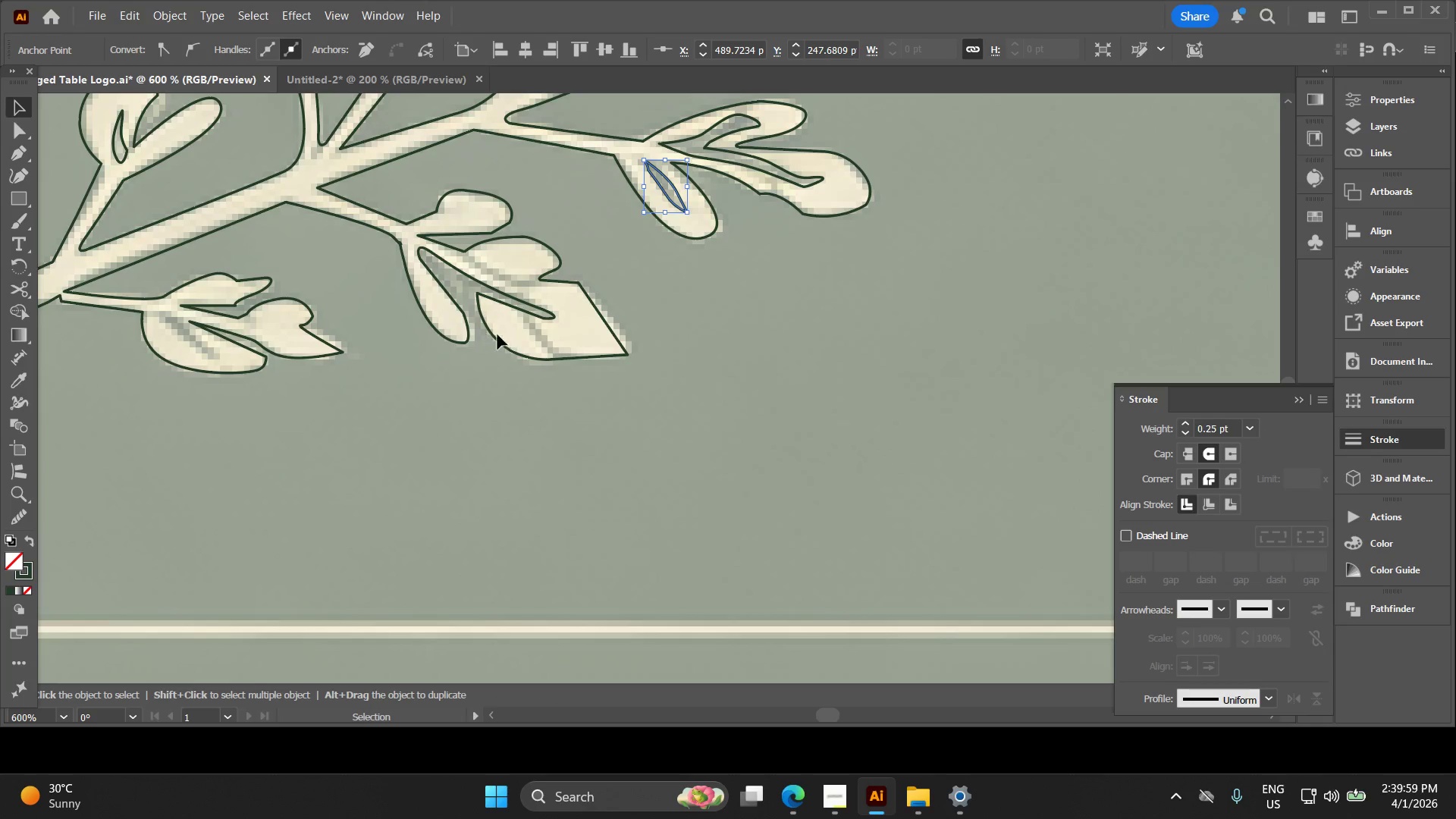 
key(Alt+AltLeft)
 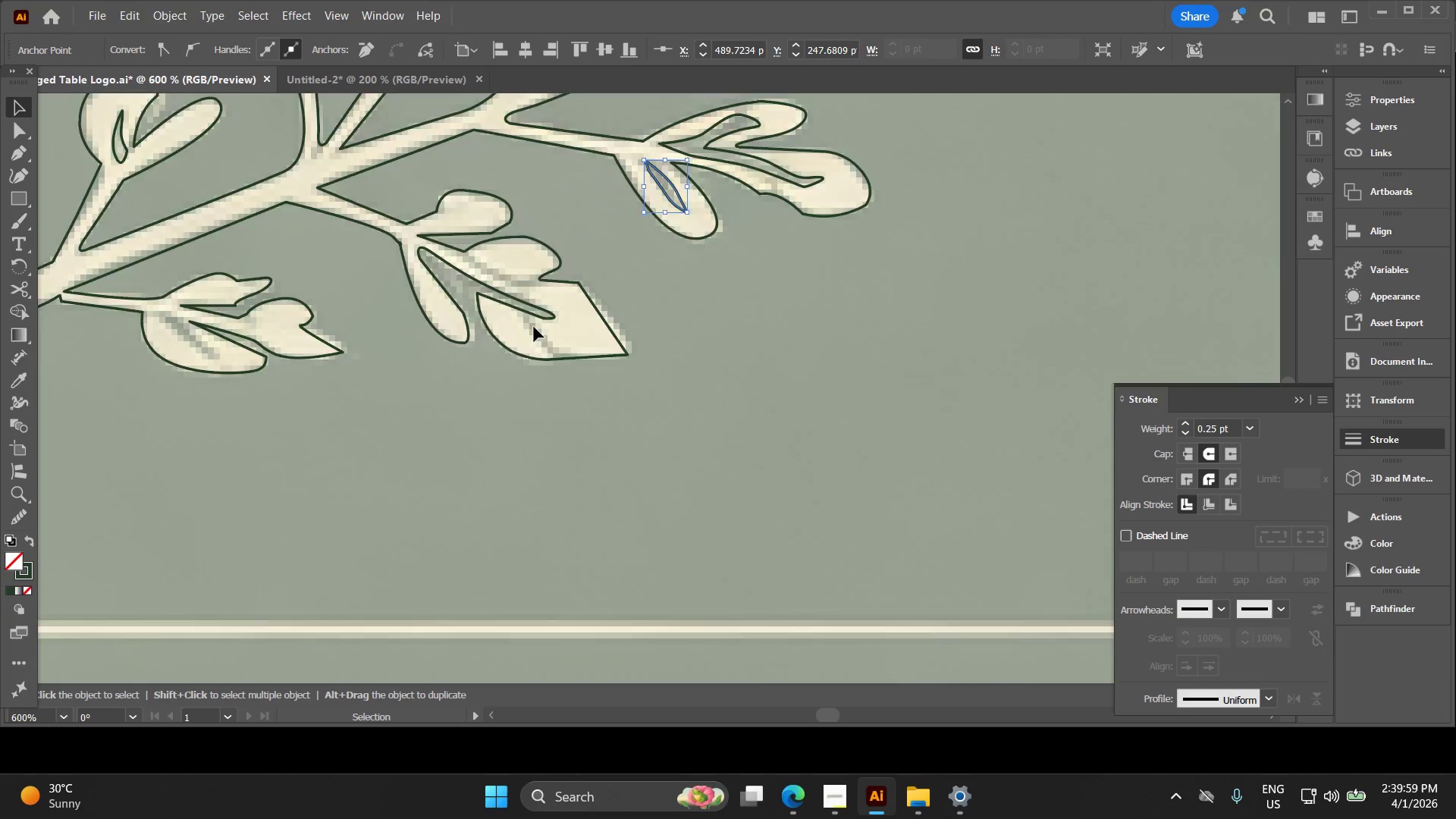 
scroll: coordinate [534, 327], scroll_direction: up, amount: 3.0
 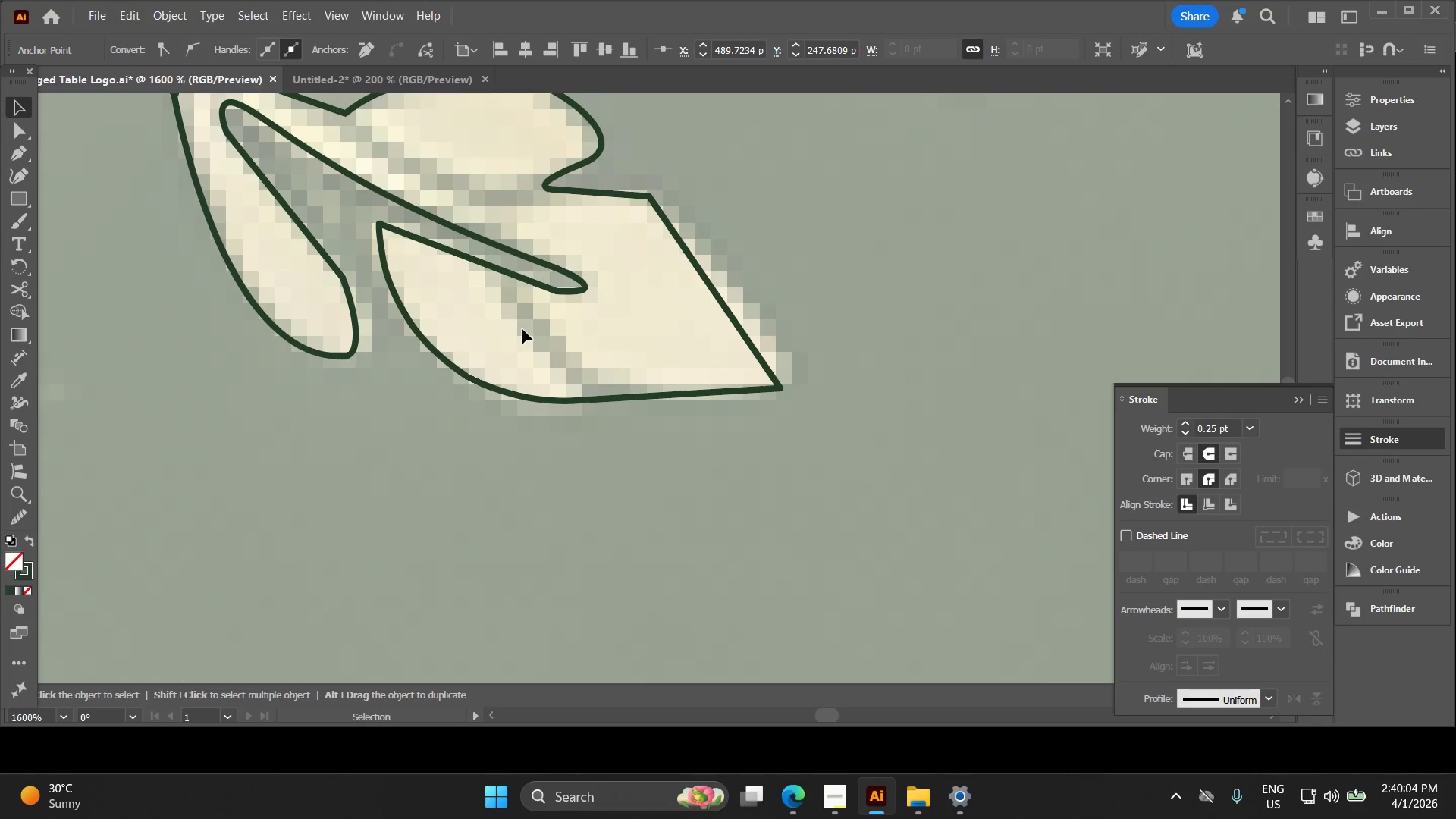 
wait(9.57)
 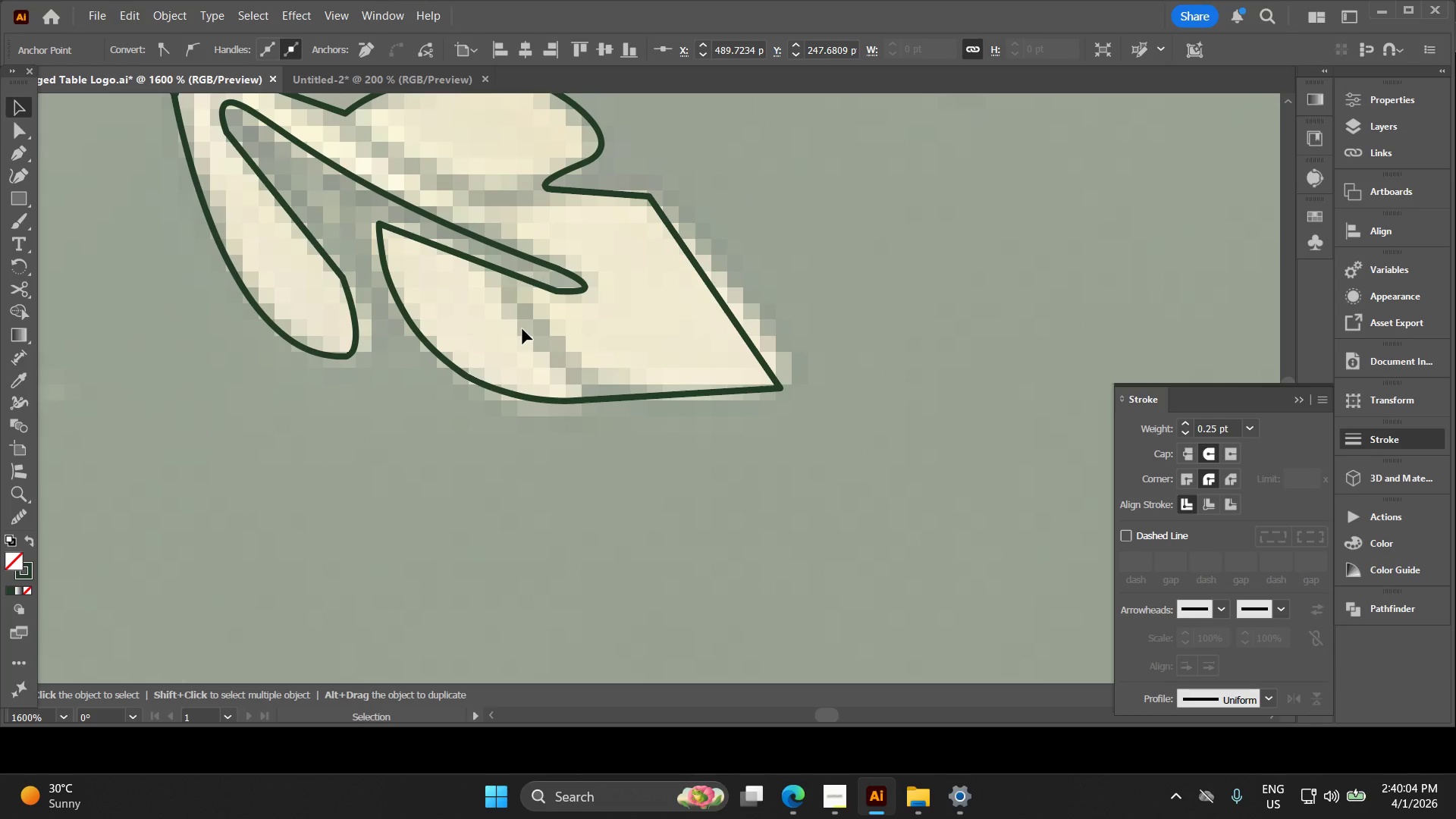 
left_click_drag(start_coordinate=[563, 378], to_coordinate=[571, 410])
 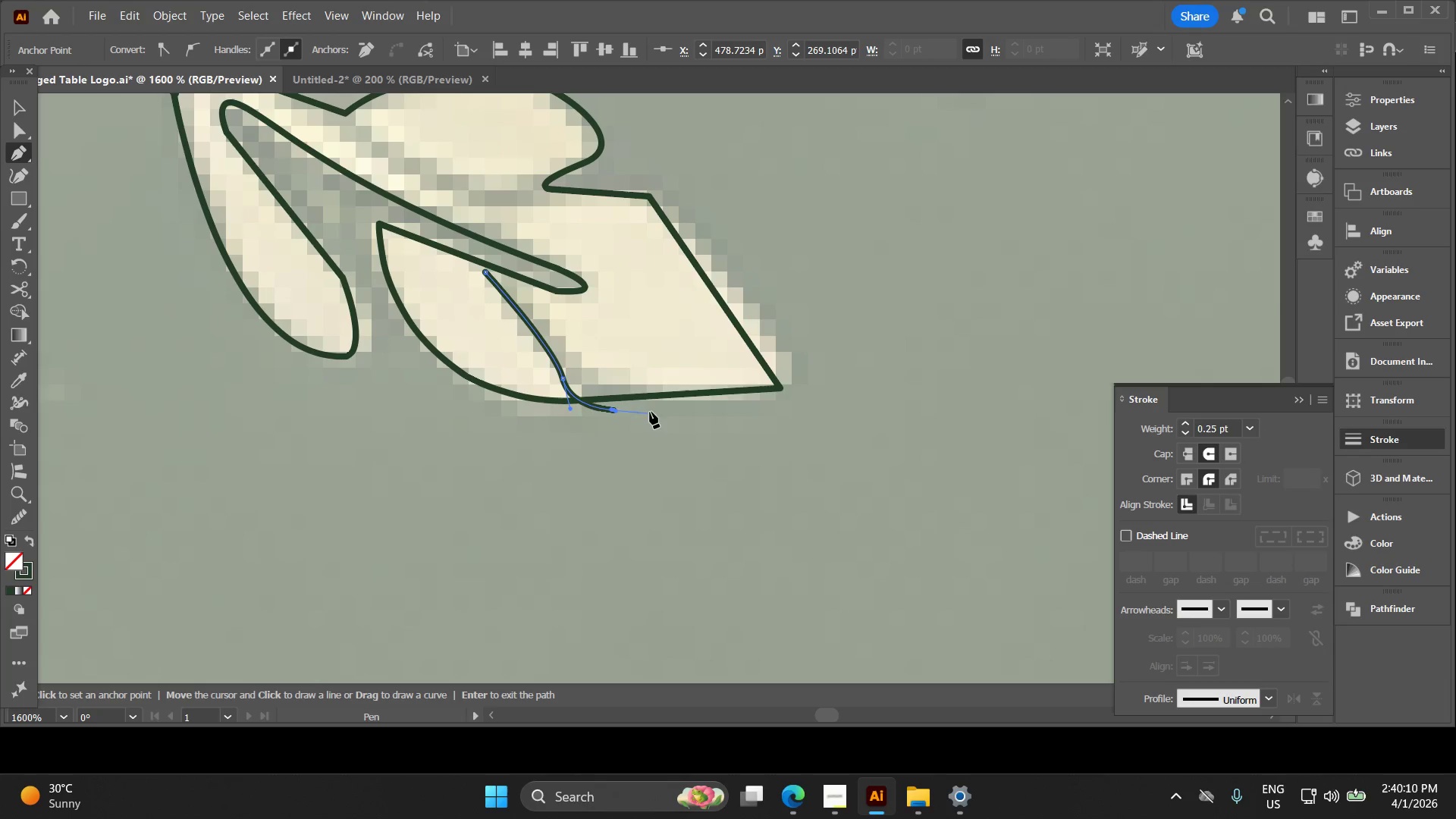 
left_click_drag(start_coordinate=[648, 393], to_coordinate=[644, 393])
 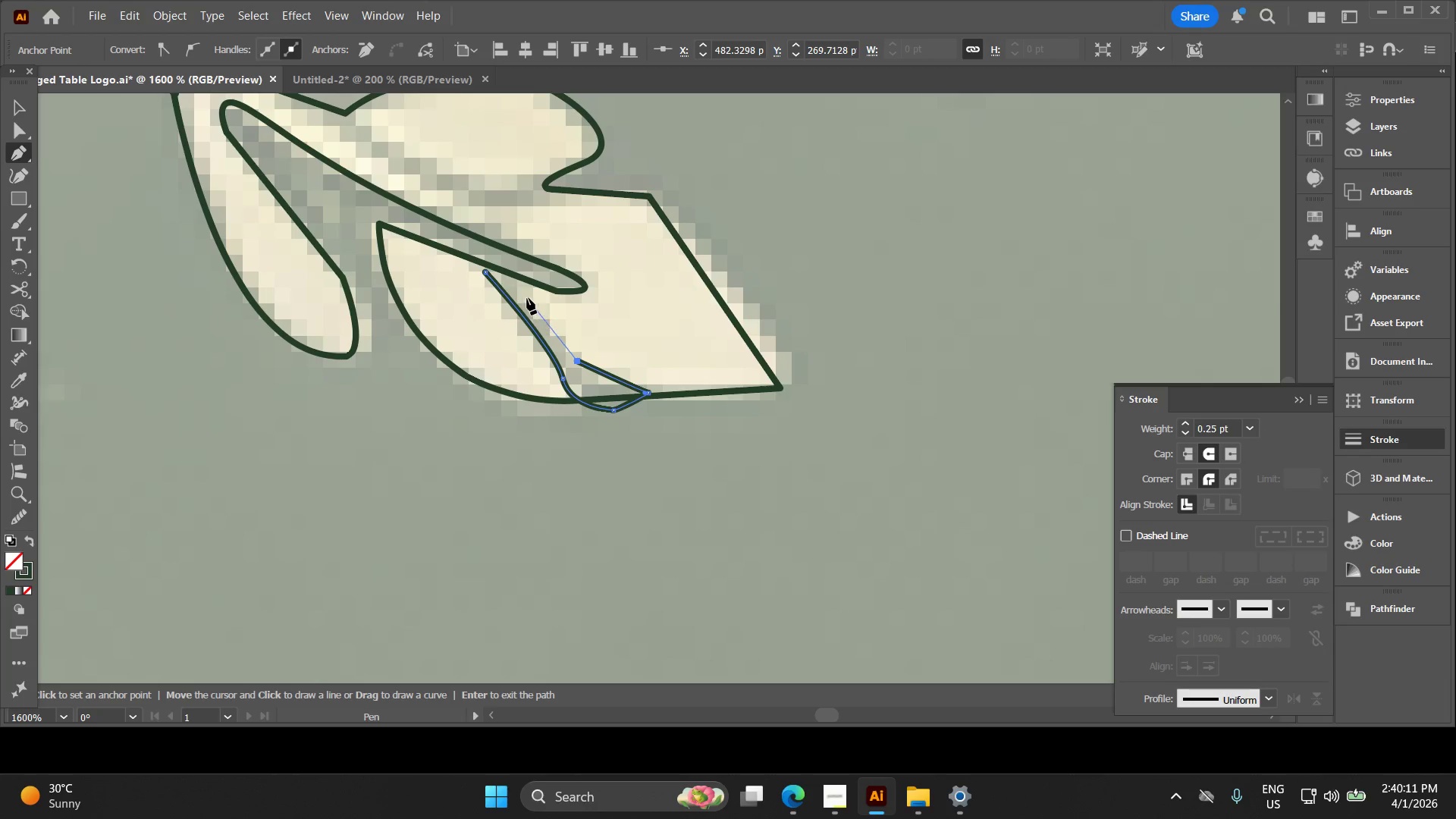 
key(Control+Z)
 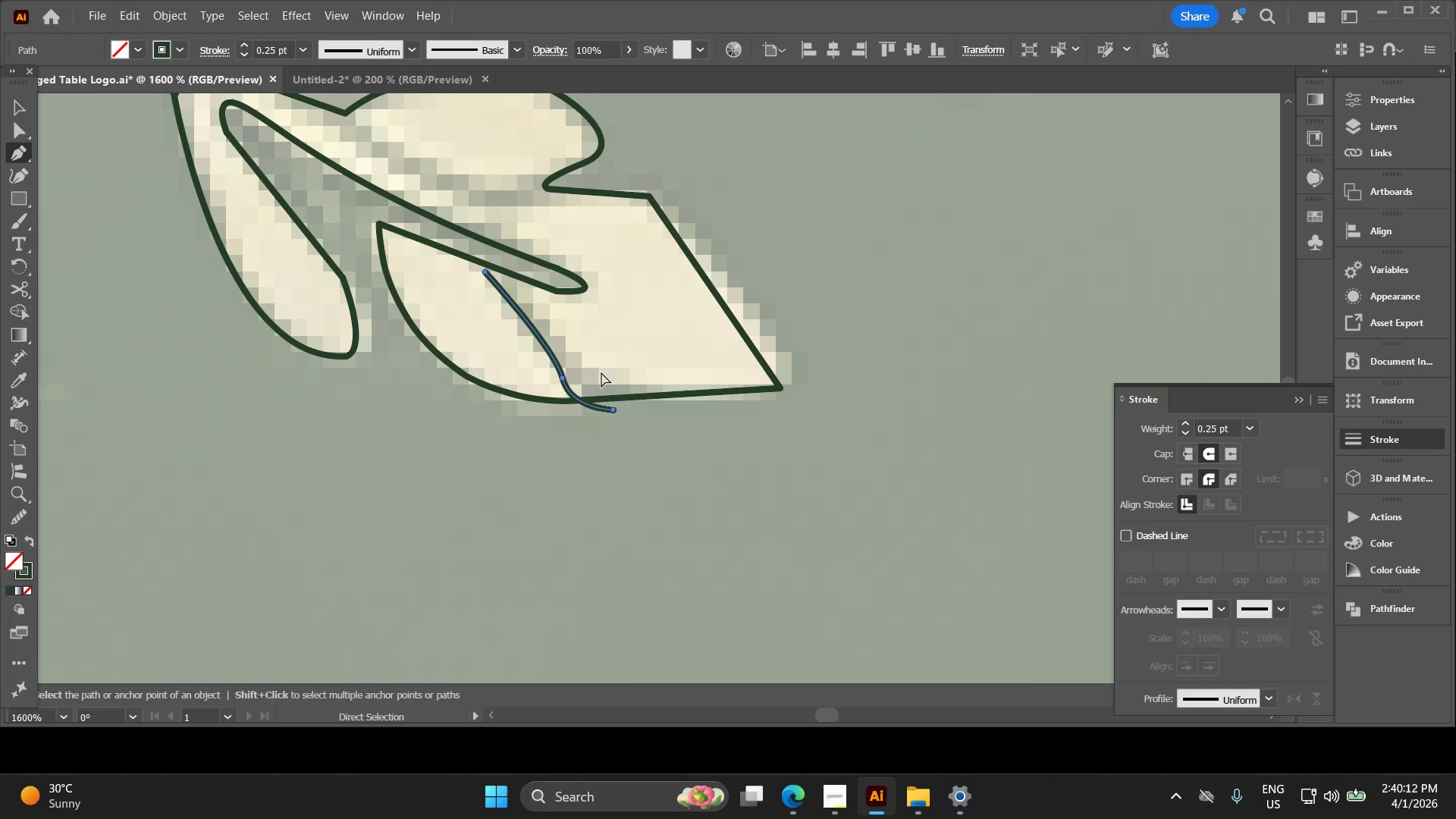 
key(Control+S)
 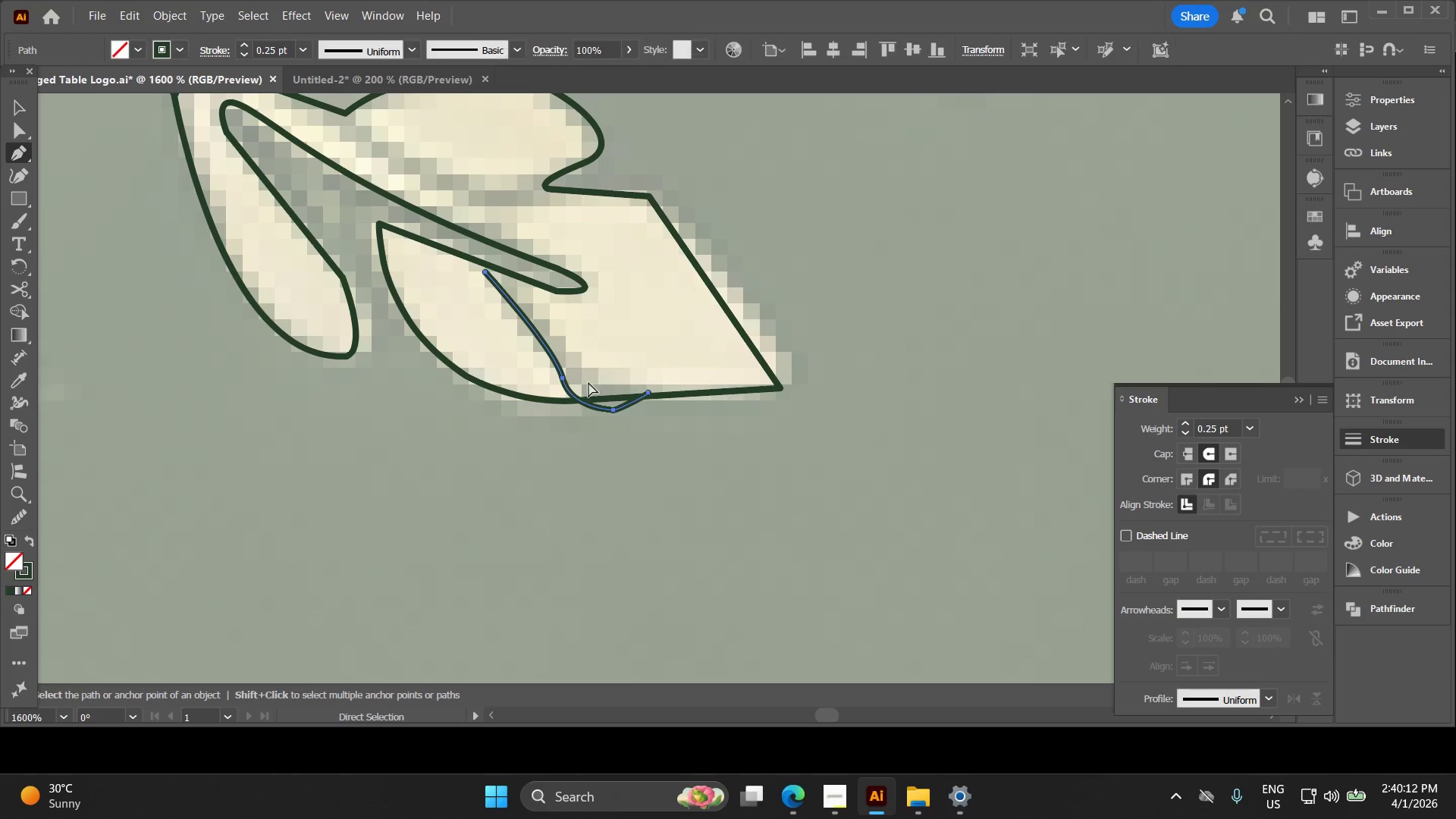 
key(Control+Z)
 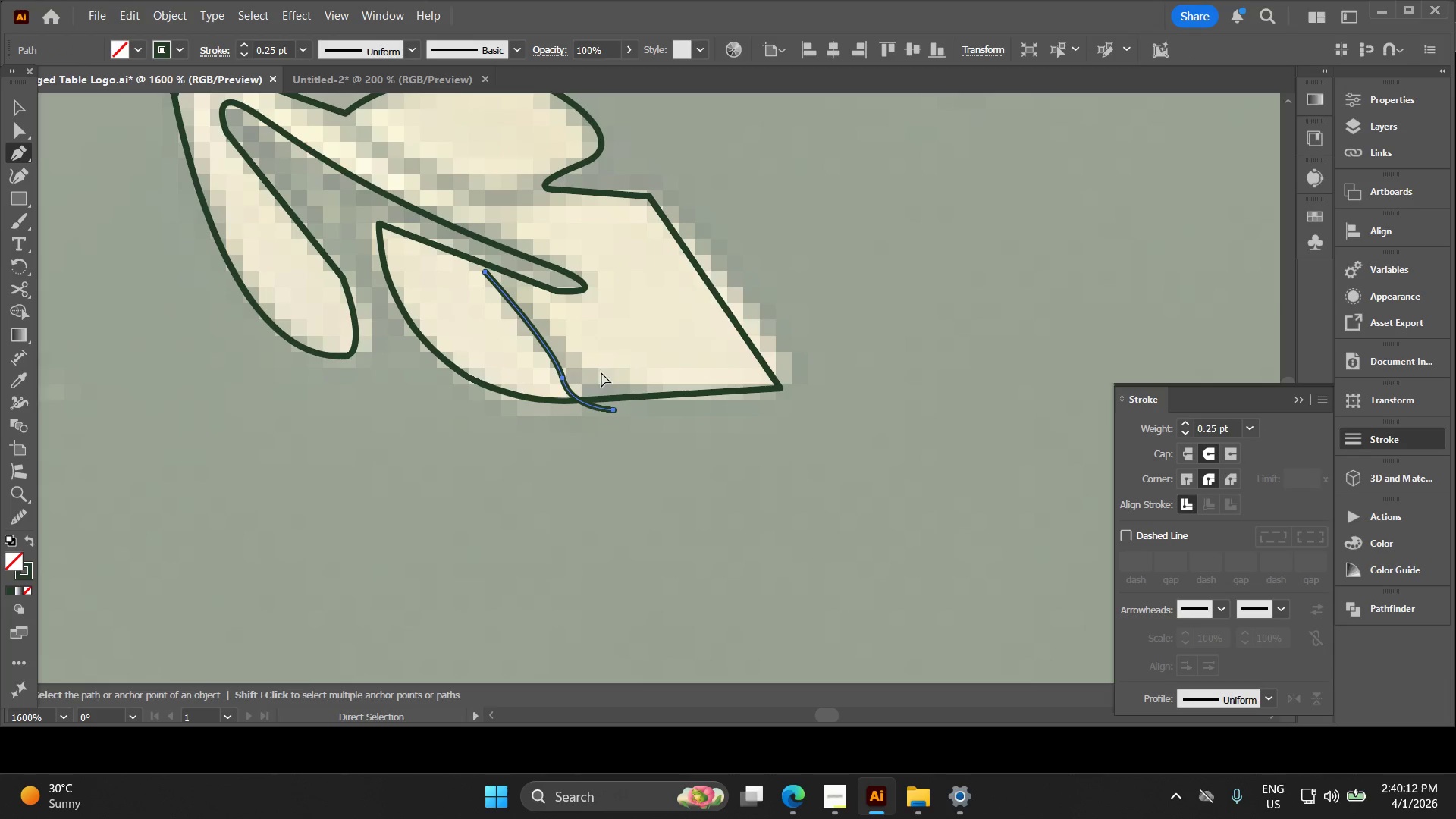 
key(Control+Z)
 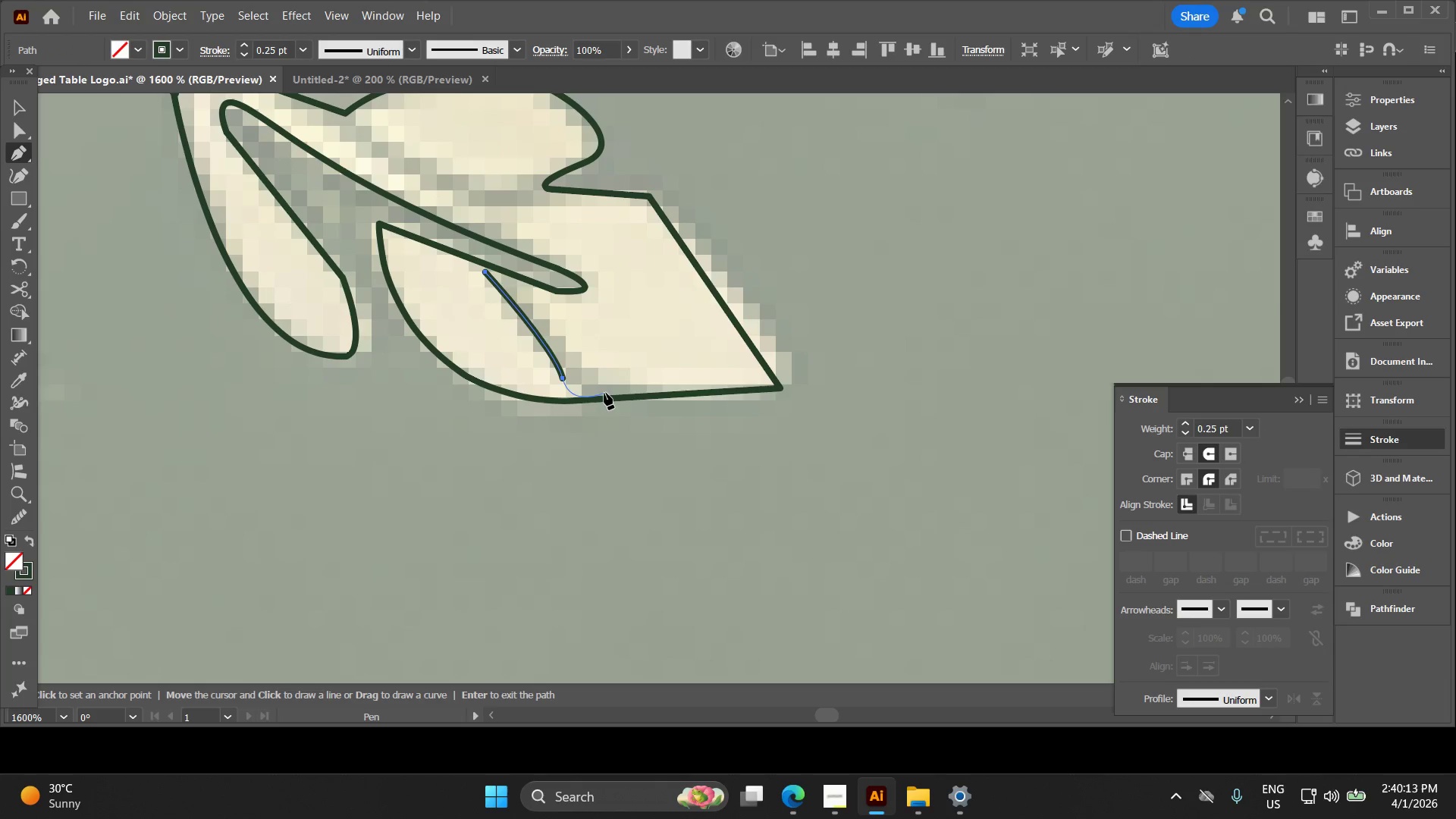 
left_click_drag(start_coordinate=[605, 393], to_coordinate=[605, 386])
 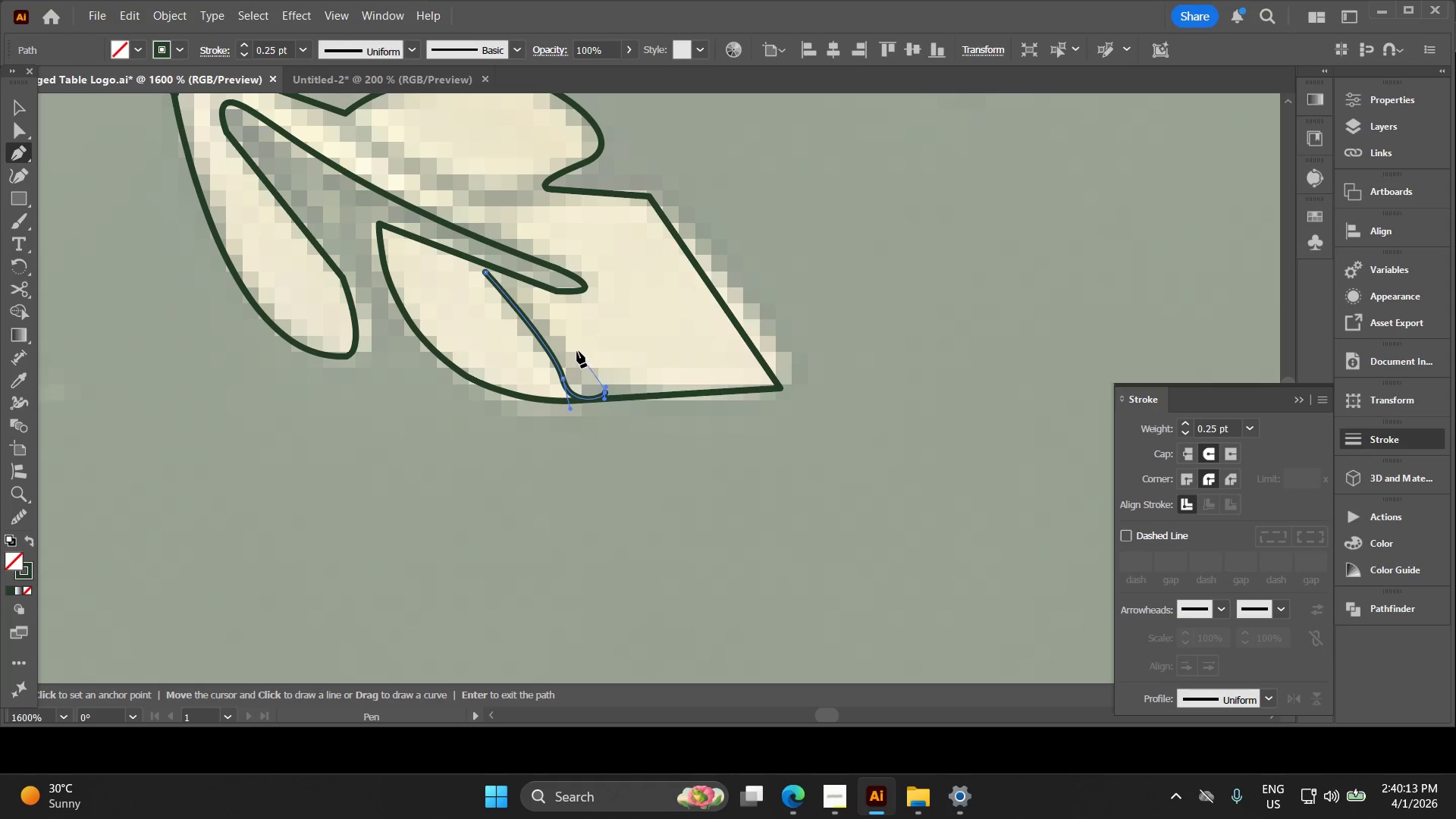 
left_click_drag(start_coordinate=[576, 349], to_coordinate=[569, 347])
 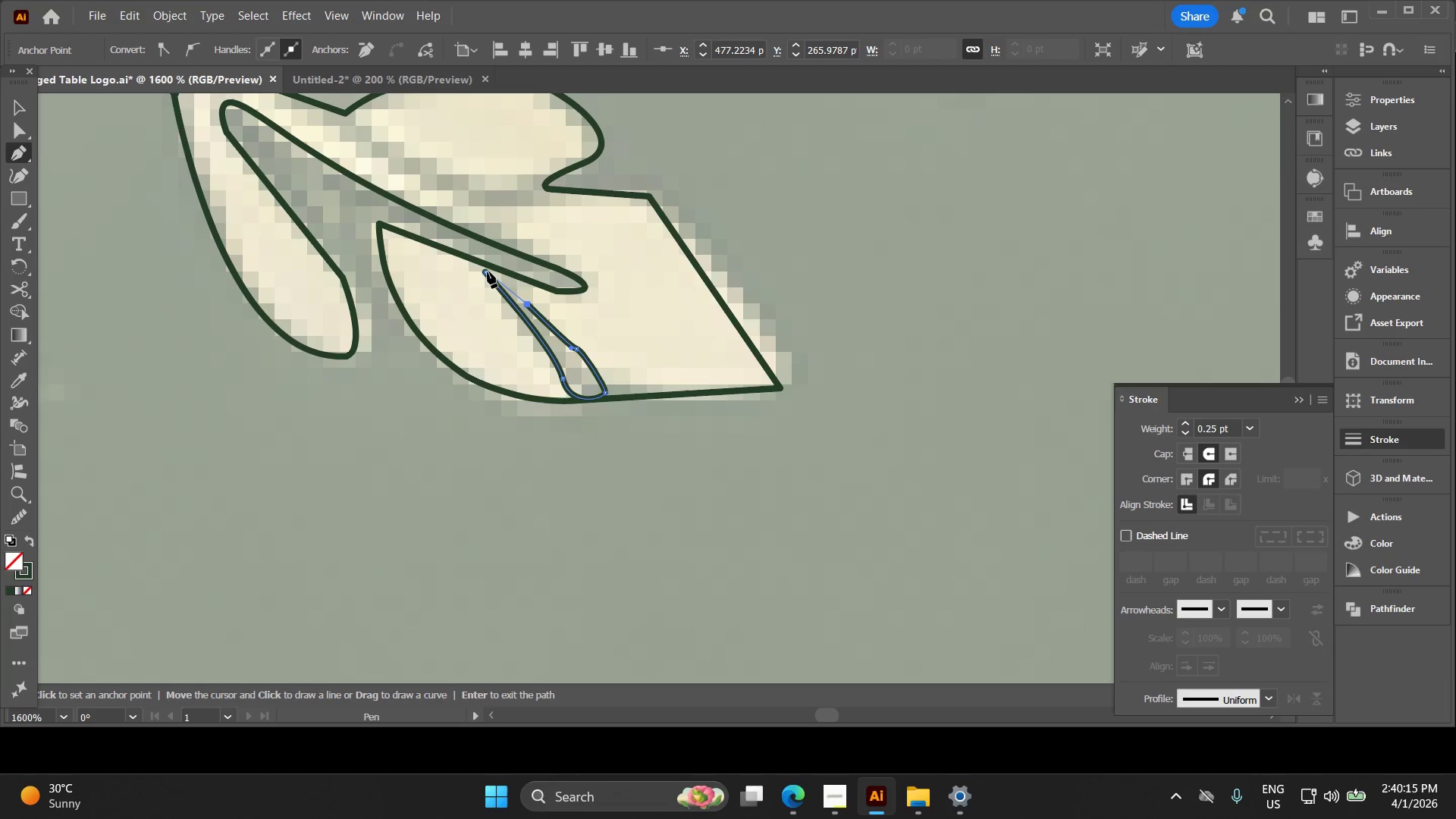 
left_click([485, 270])
 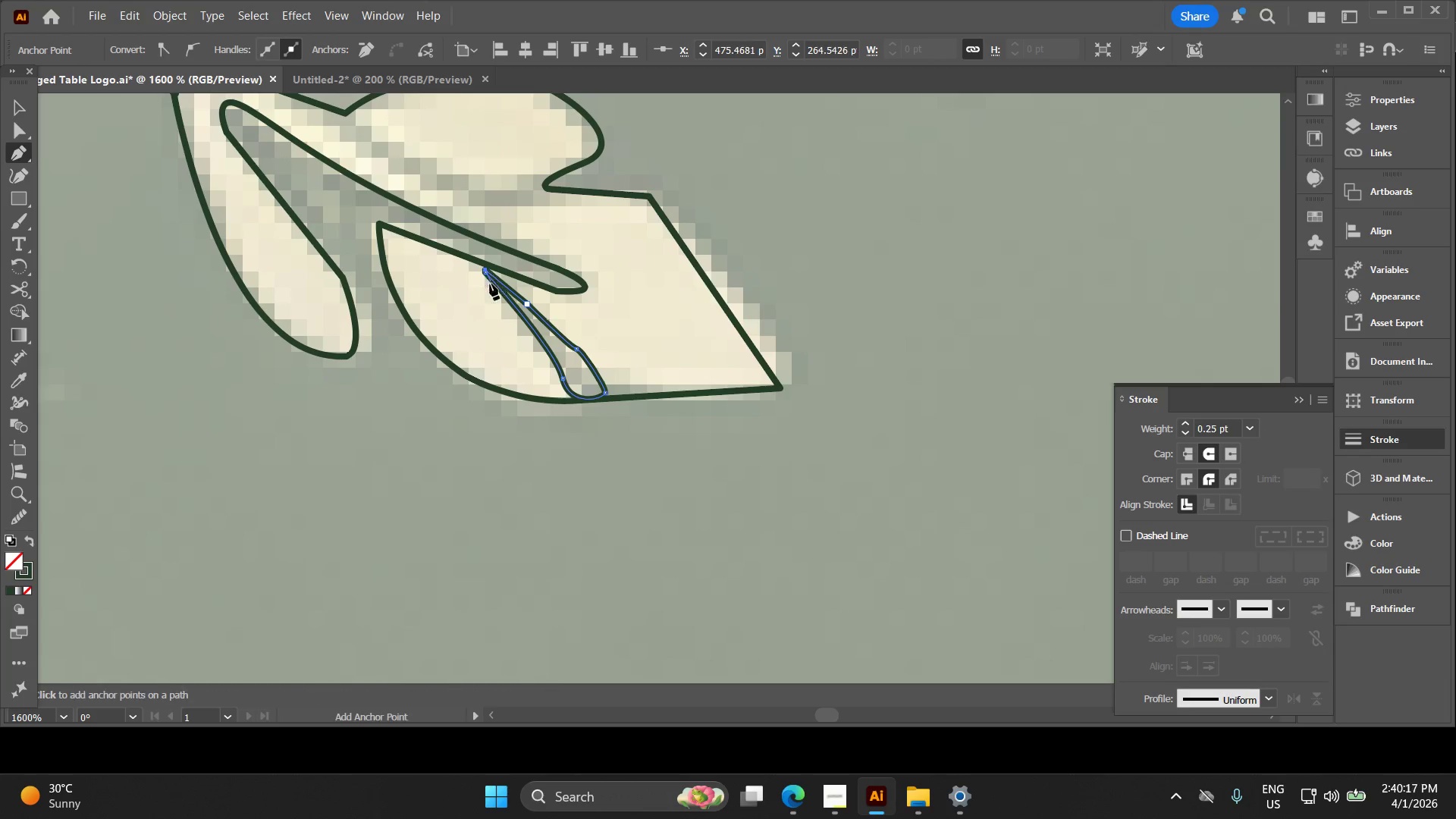 
key(Alt+AltLeft)
 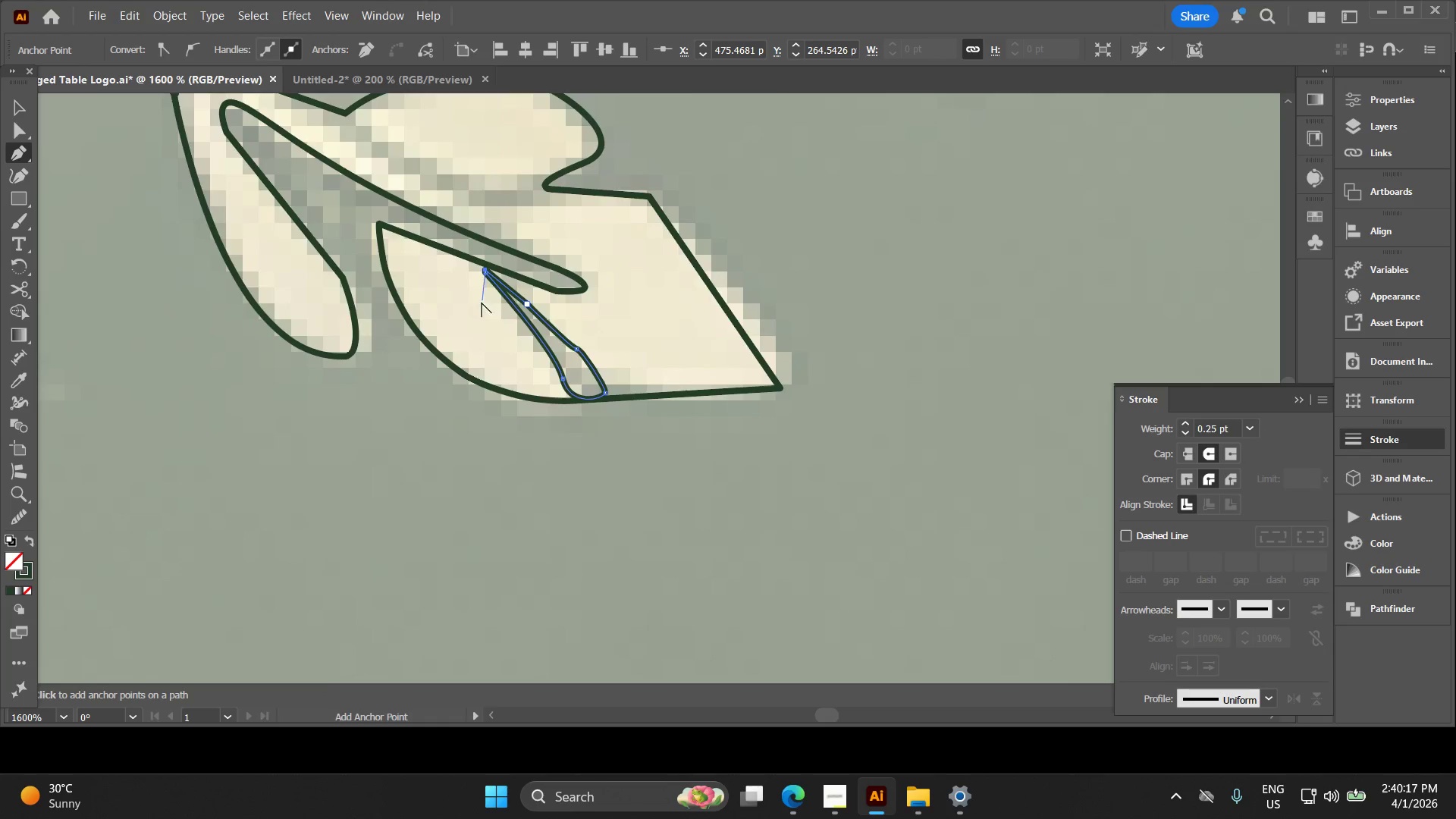 
hold_key(key=Space, duration=0.31)
 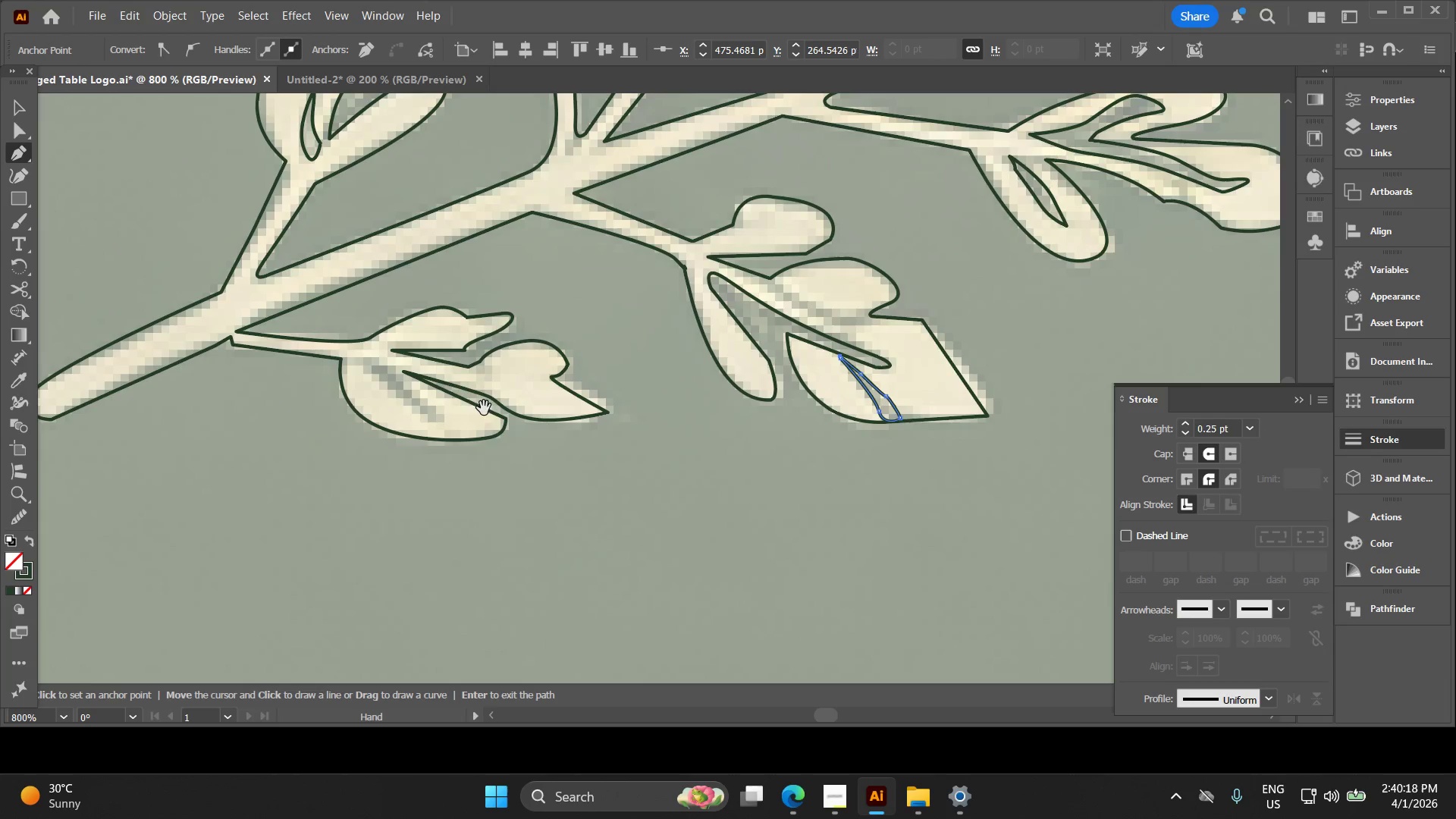 
left_click_drag(start_coordinate=[479, 324], to_coordinate=[654, 400])
 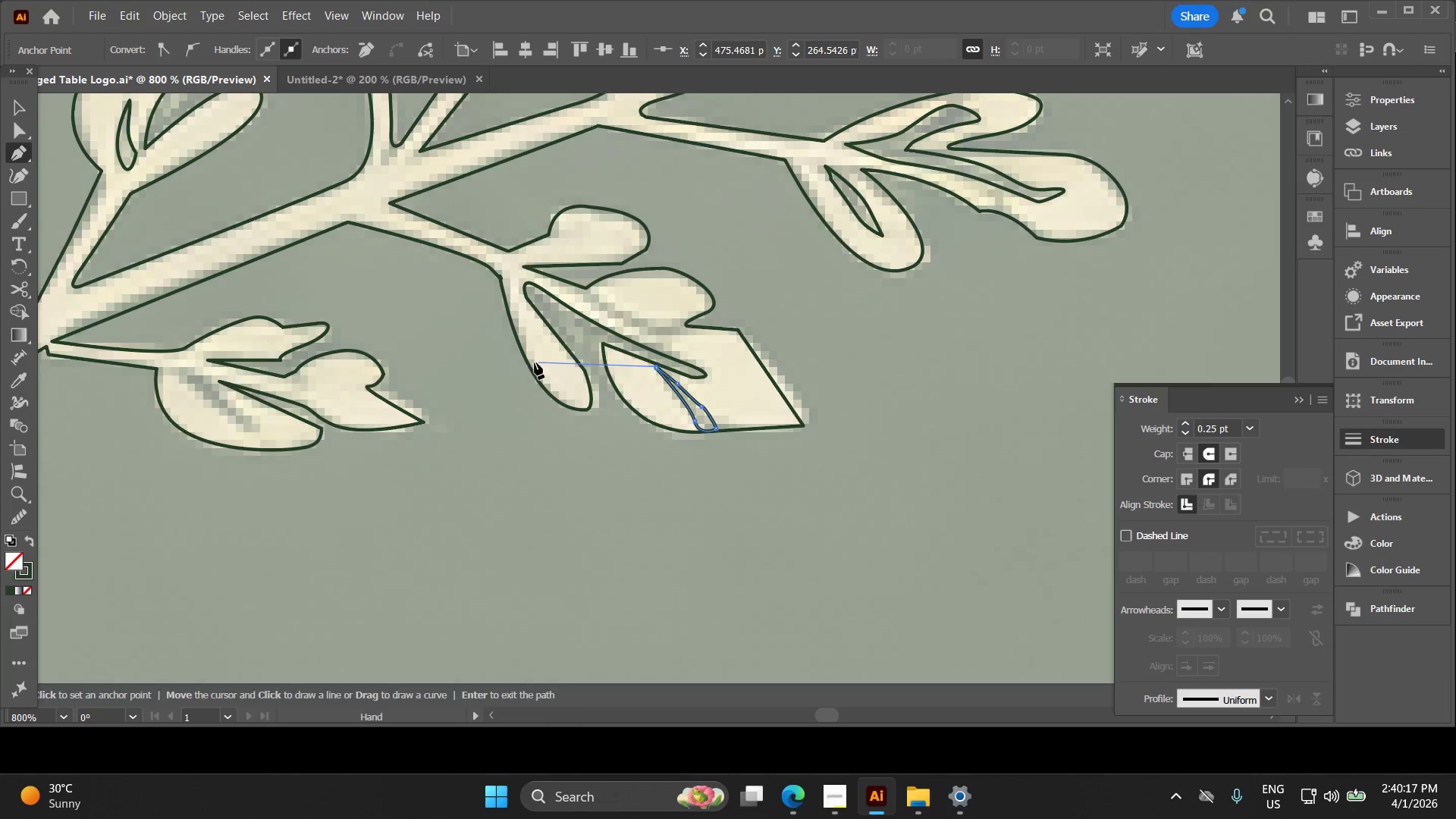 
scroll: coordinate [482, 304], scroll_direction: down, amount: 1.0
 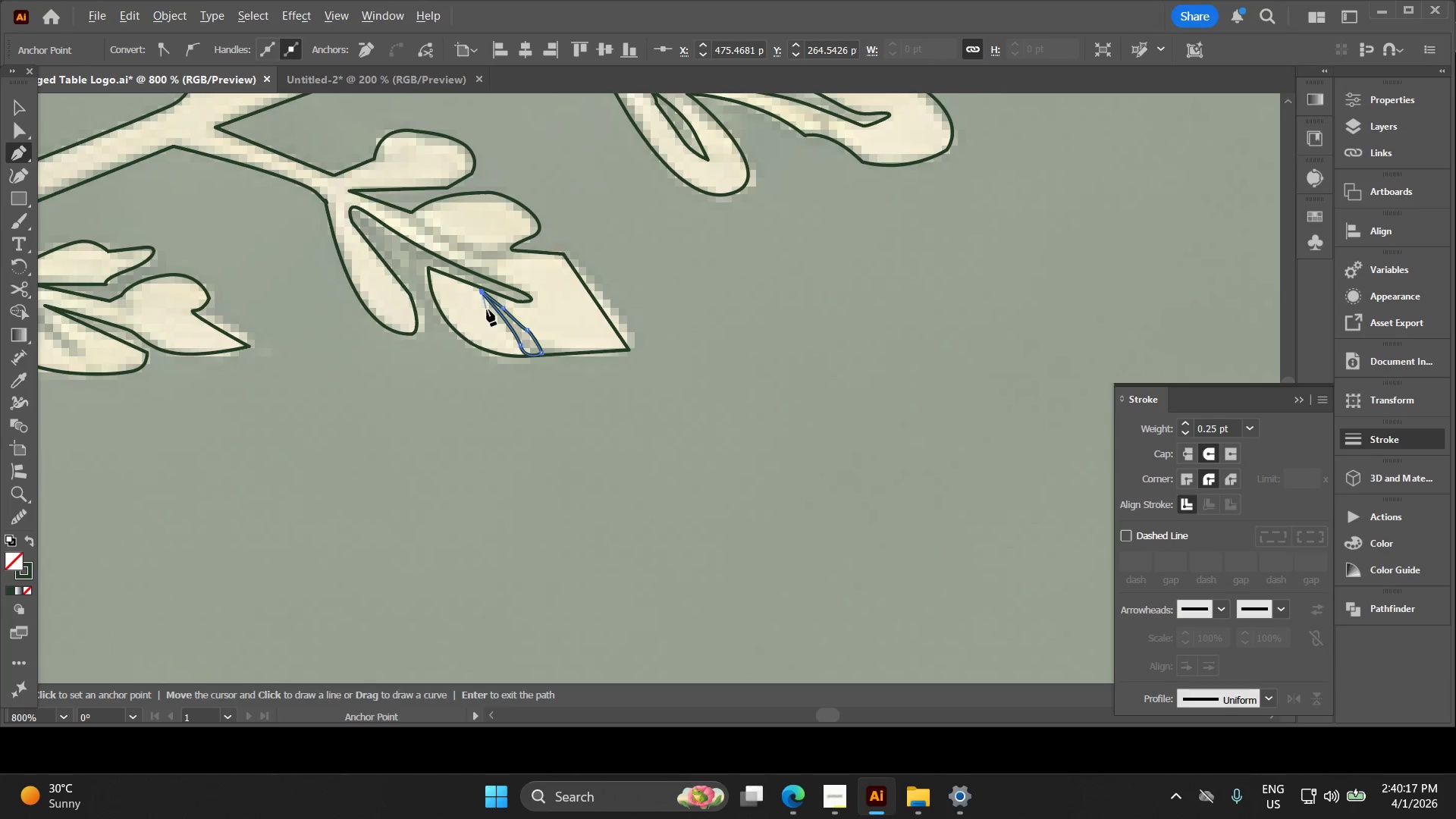 
hold_key(key=Space, duration=0.33)
 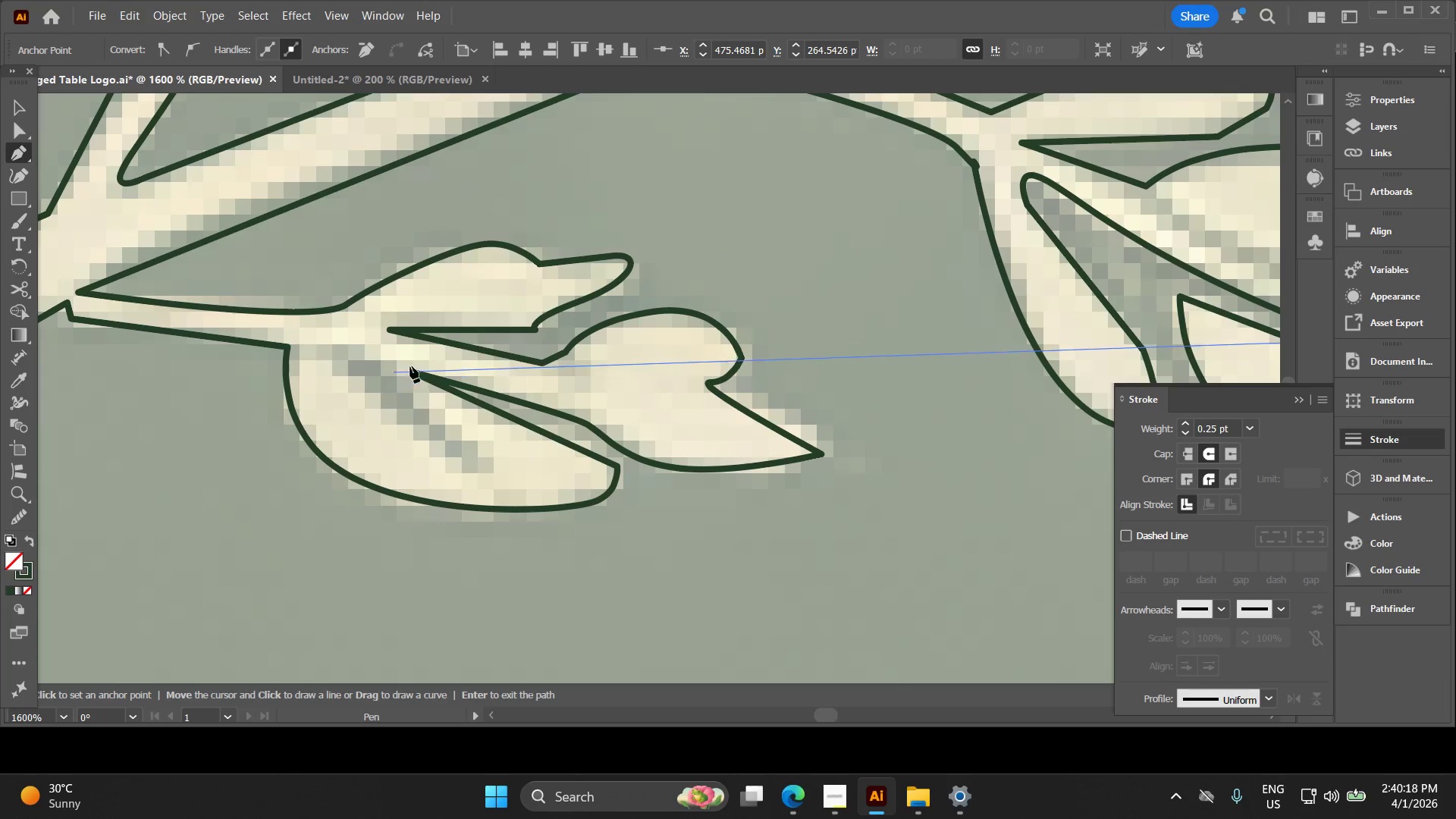 
left_click_drag(start_coordinate=[490, 374], to_coordinate=[674, 364])
 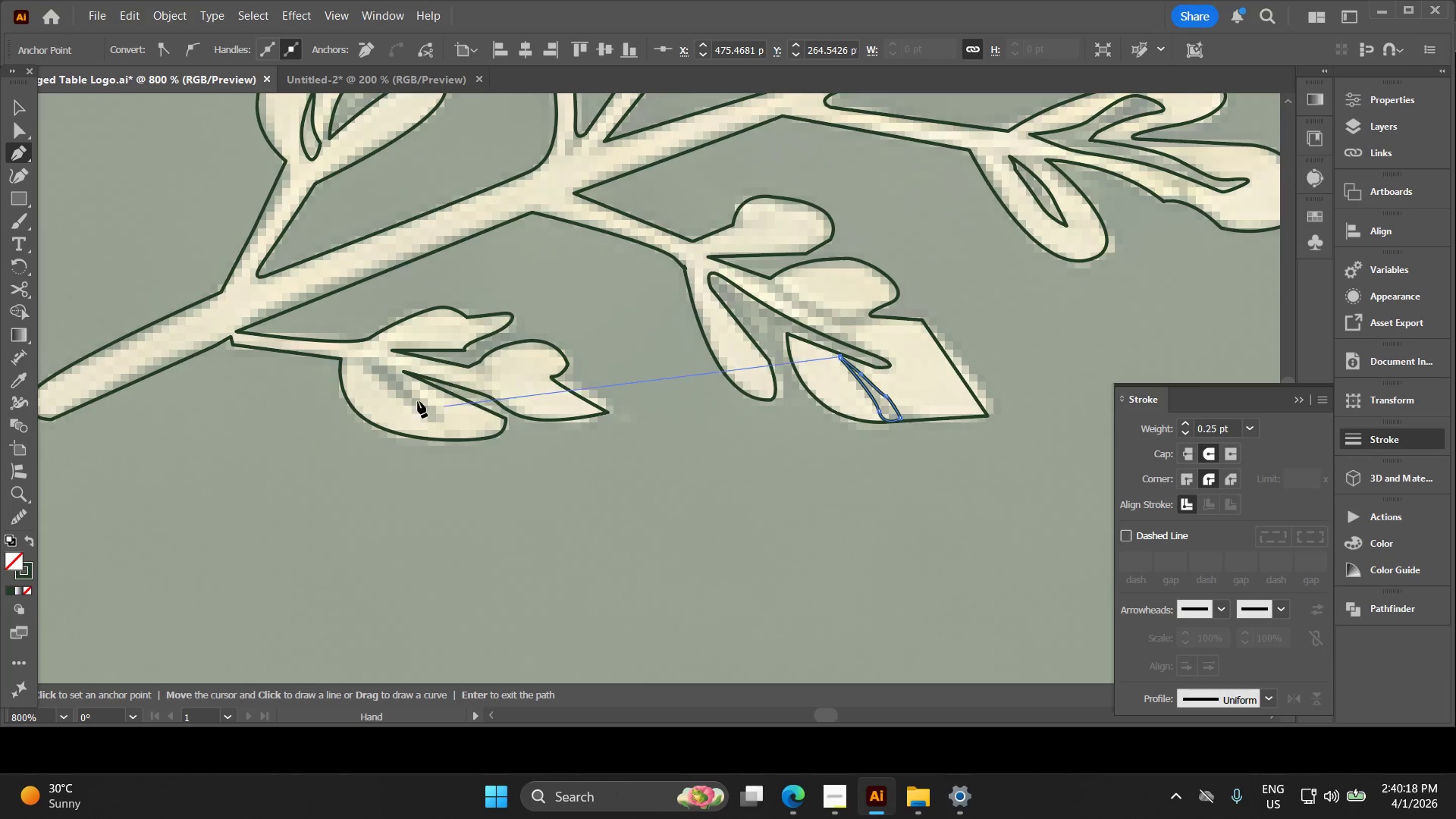 
key(Alt+AltLeft)
 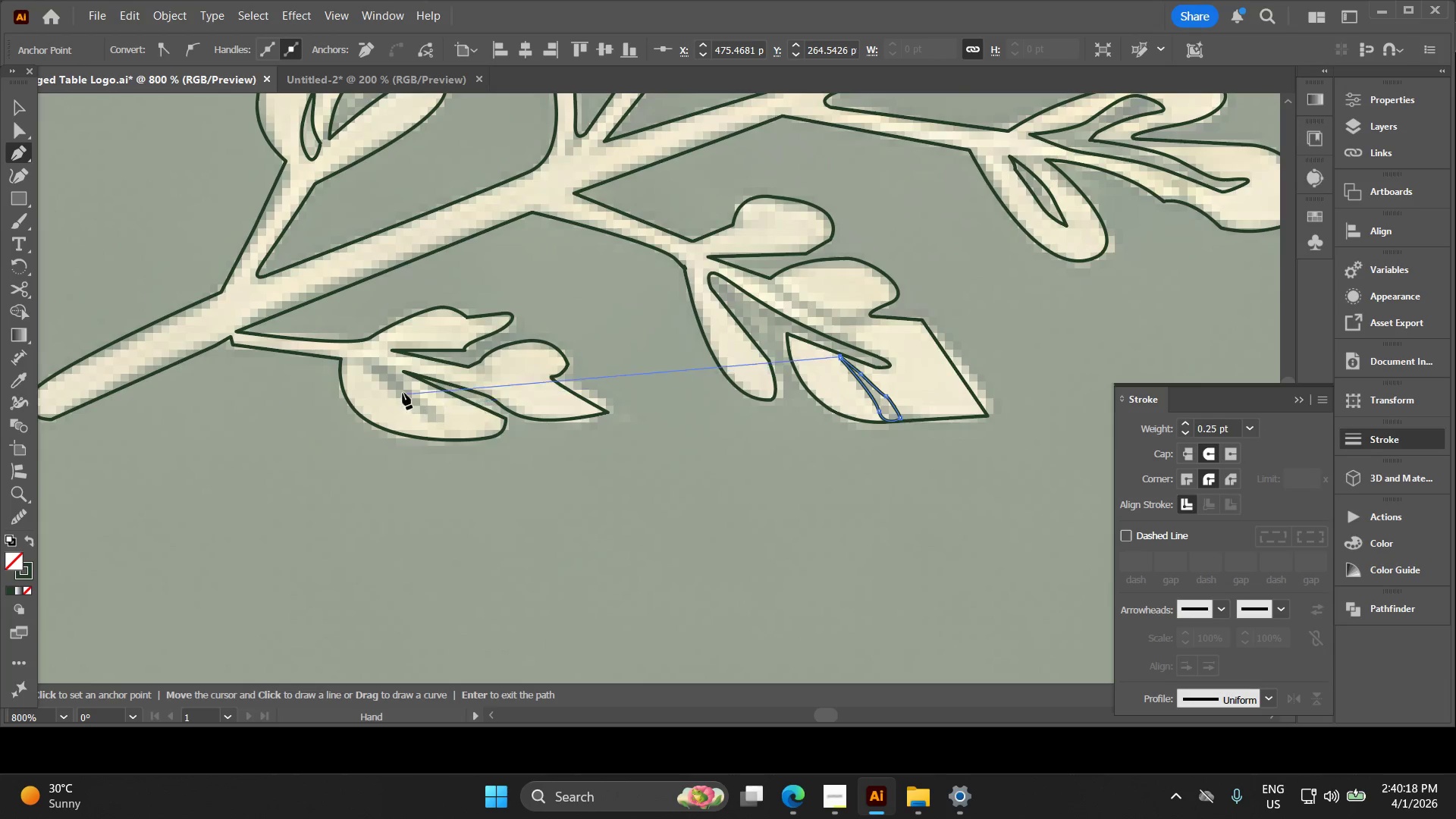 
scroll: coordinate [401, 390], scroll_direction: up, amount: 1.0
 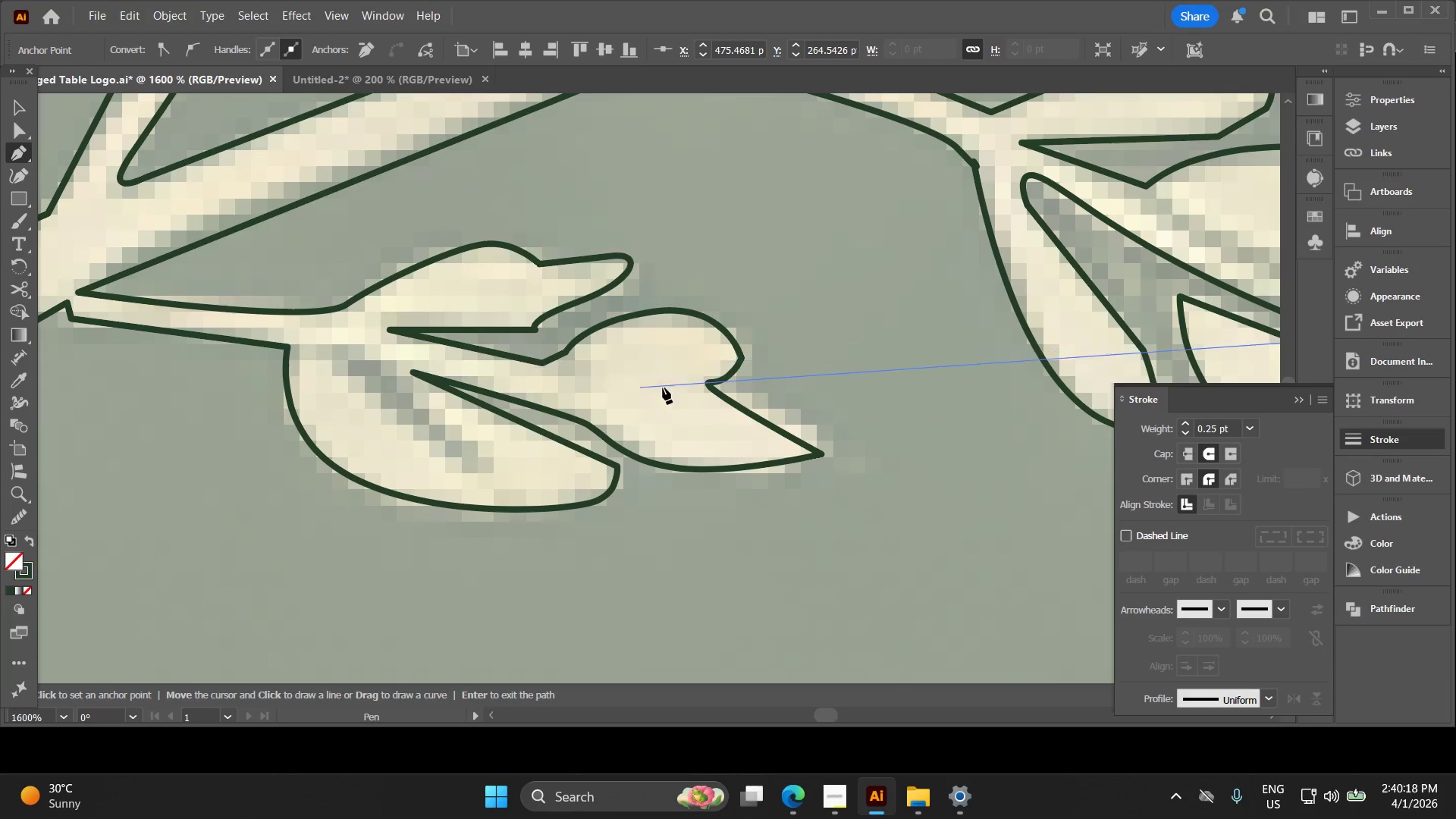 
key(V)
 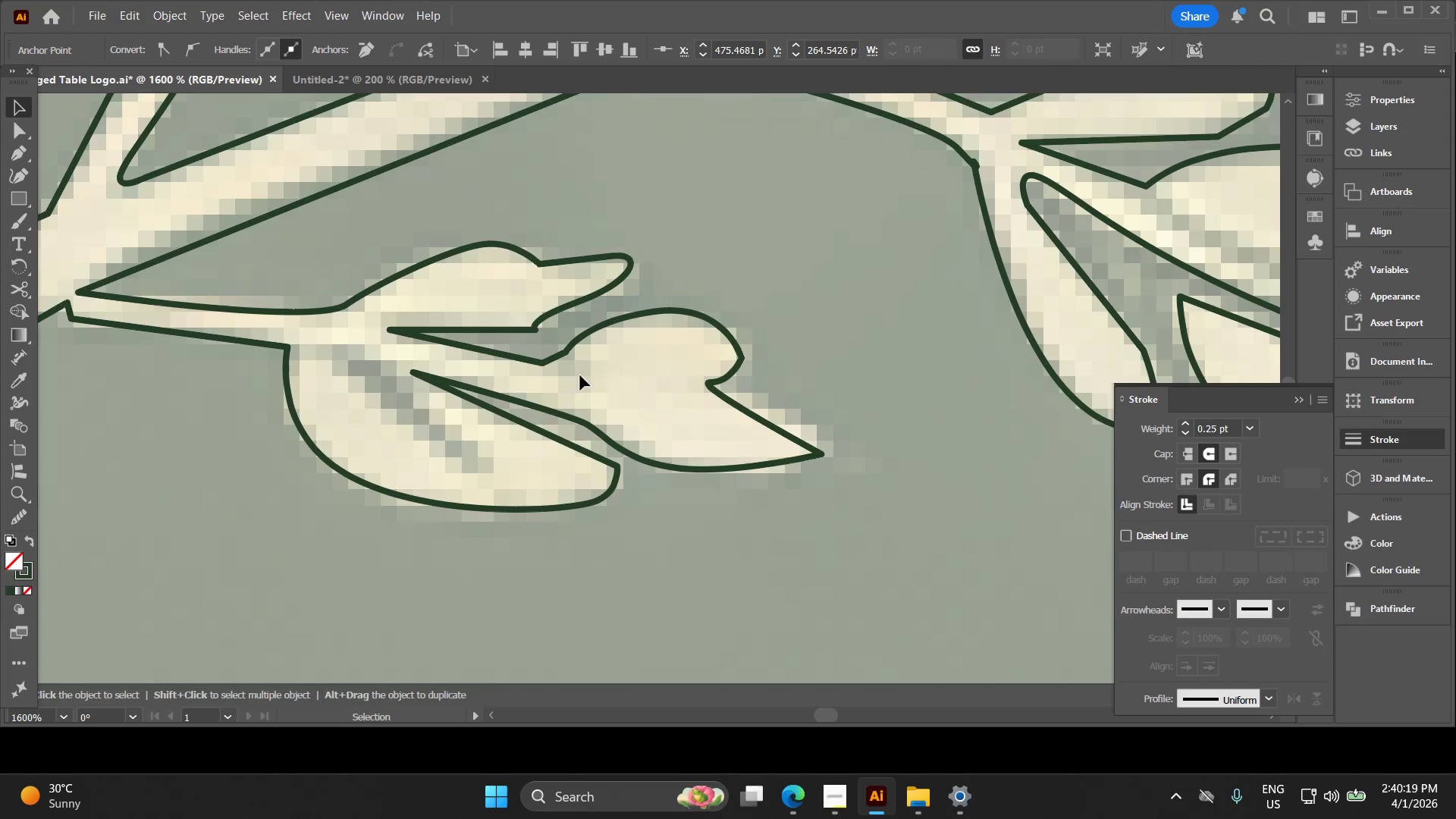 
hold_key(key=Space, duration=0.69)
 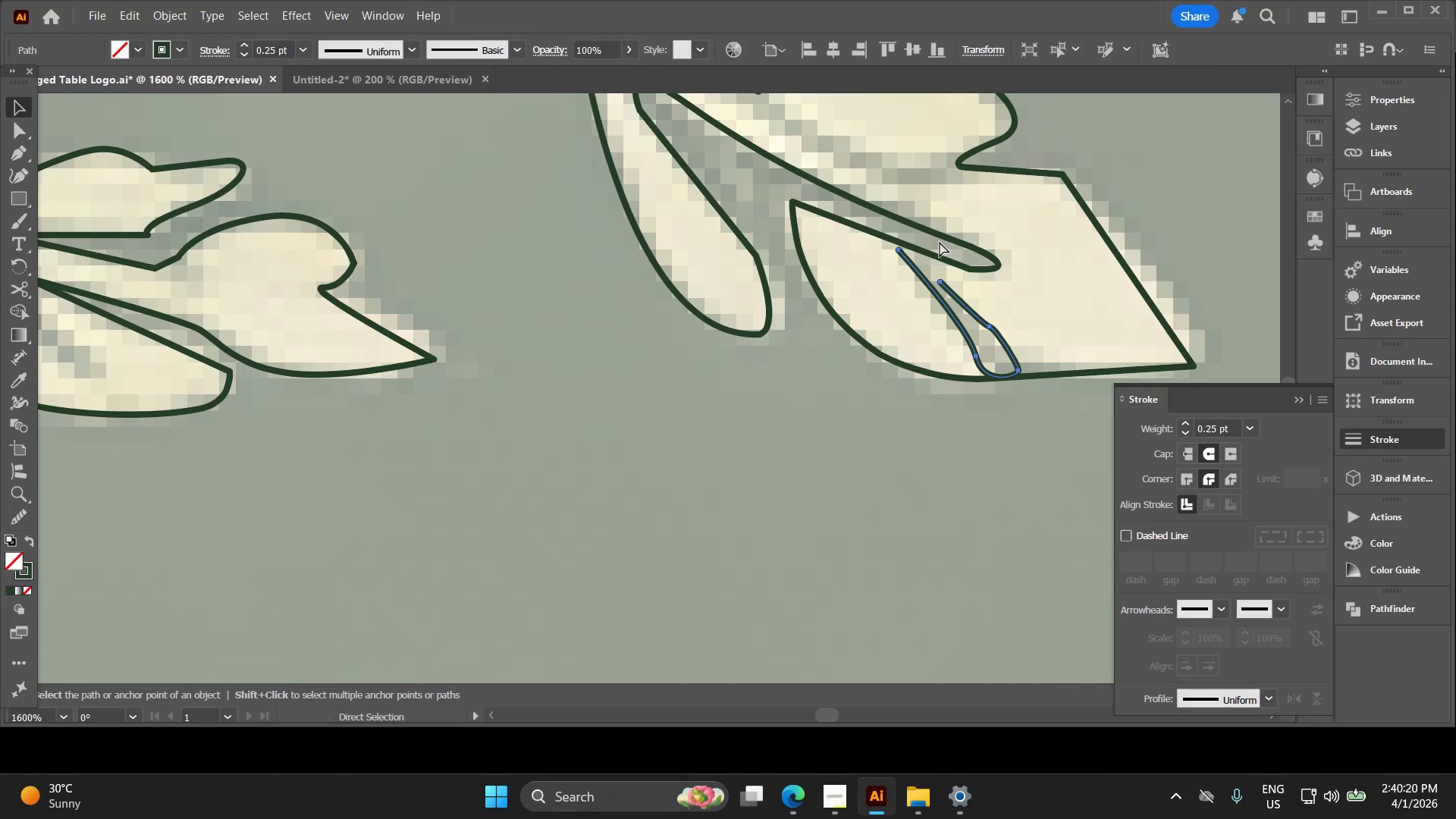 
left_click_drag(start_coordinate=[560, 372], to_coordinate=[325, 294])
 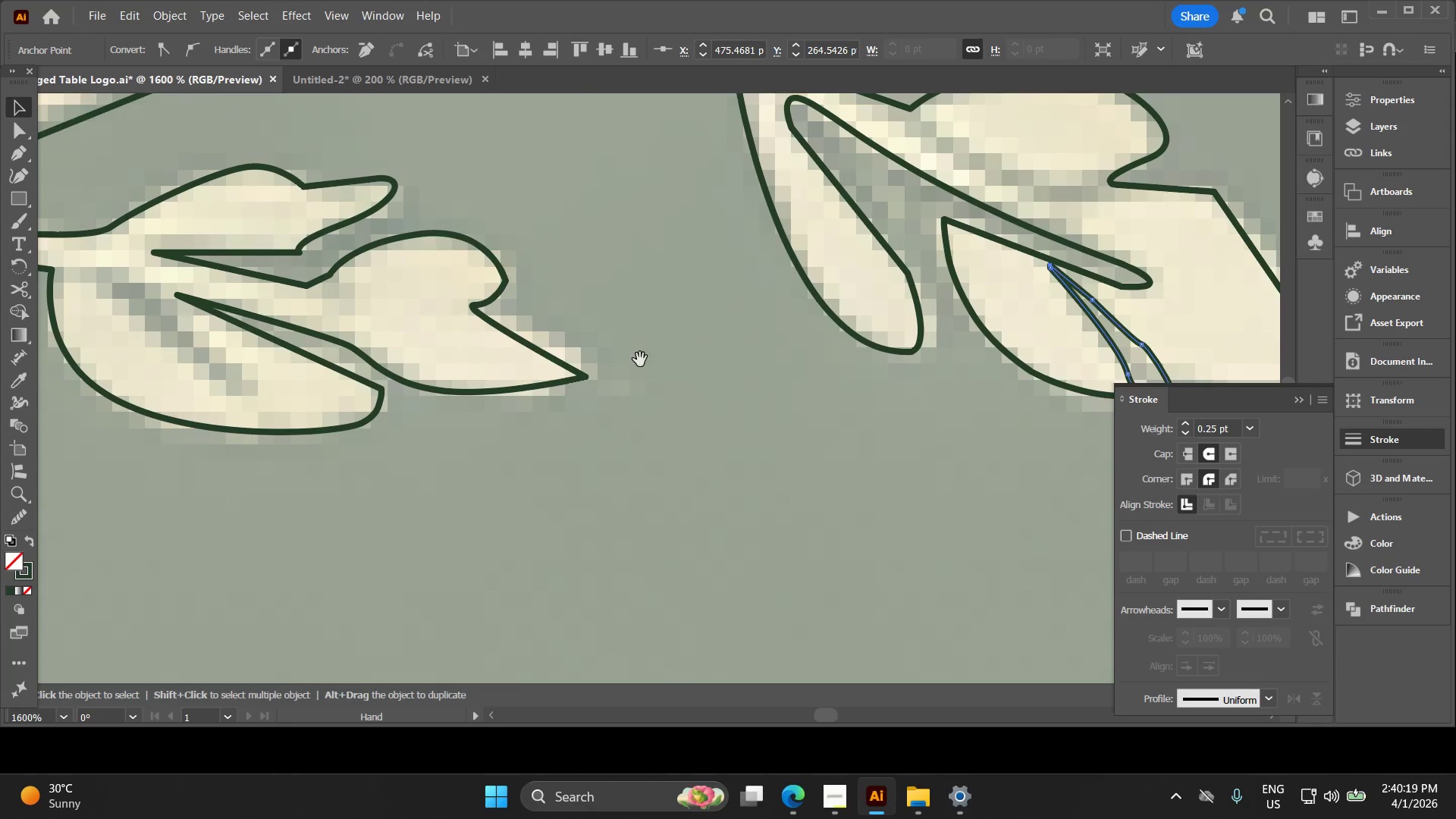 
left_click_drag(start_coordinate=[563, 350], to_coordinate=[416, 332])
 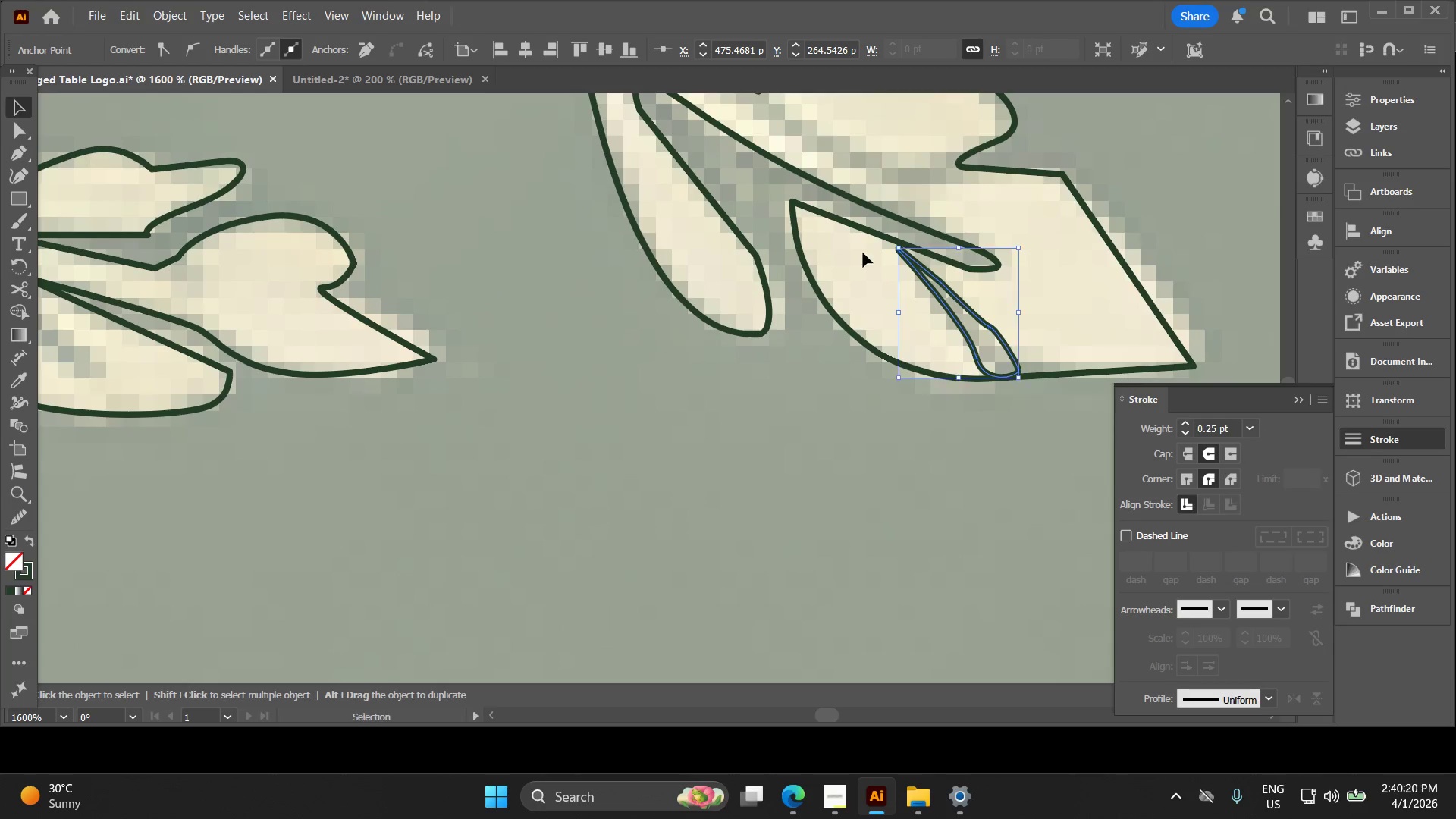 
key(Control+Z)
 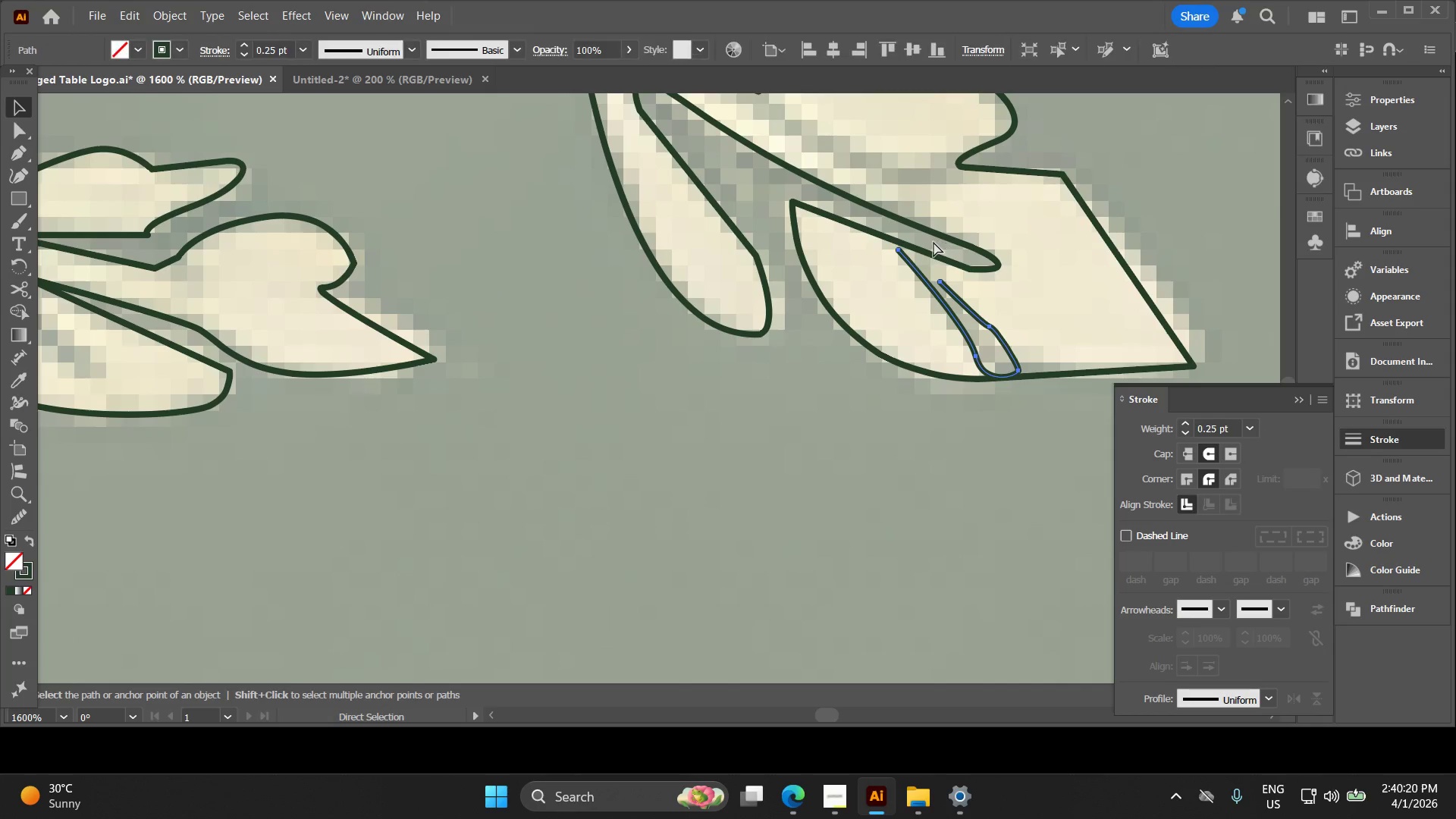 
key(Alt+AltLeft)
 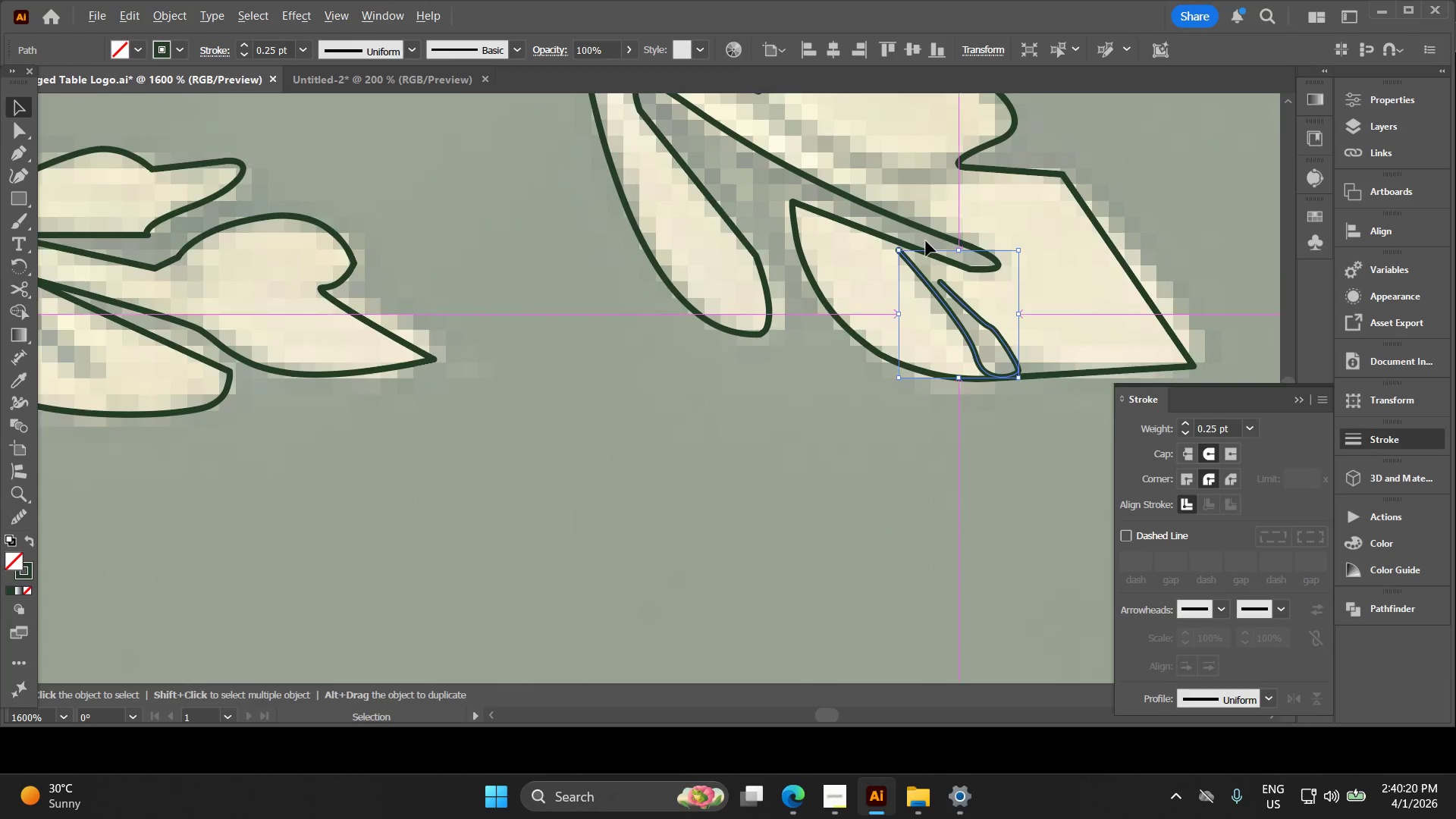 
scroll: coordinate [932, 256], scroll_direction: up, amount: 4.0
 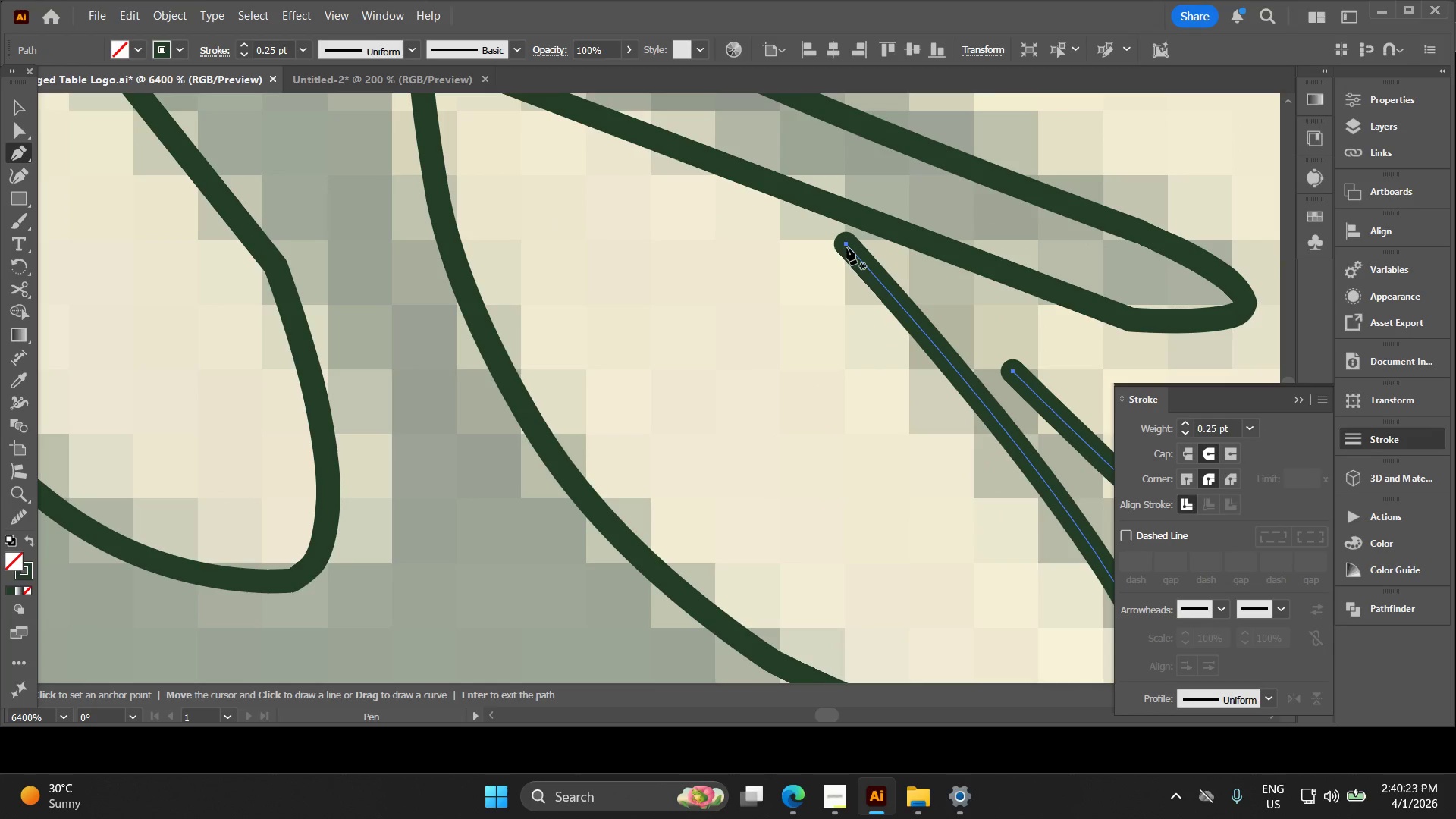 
left_click([846, 245])
 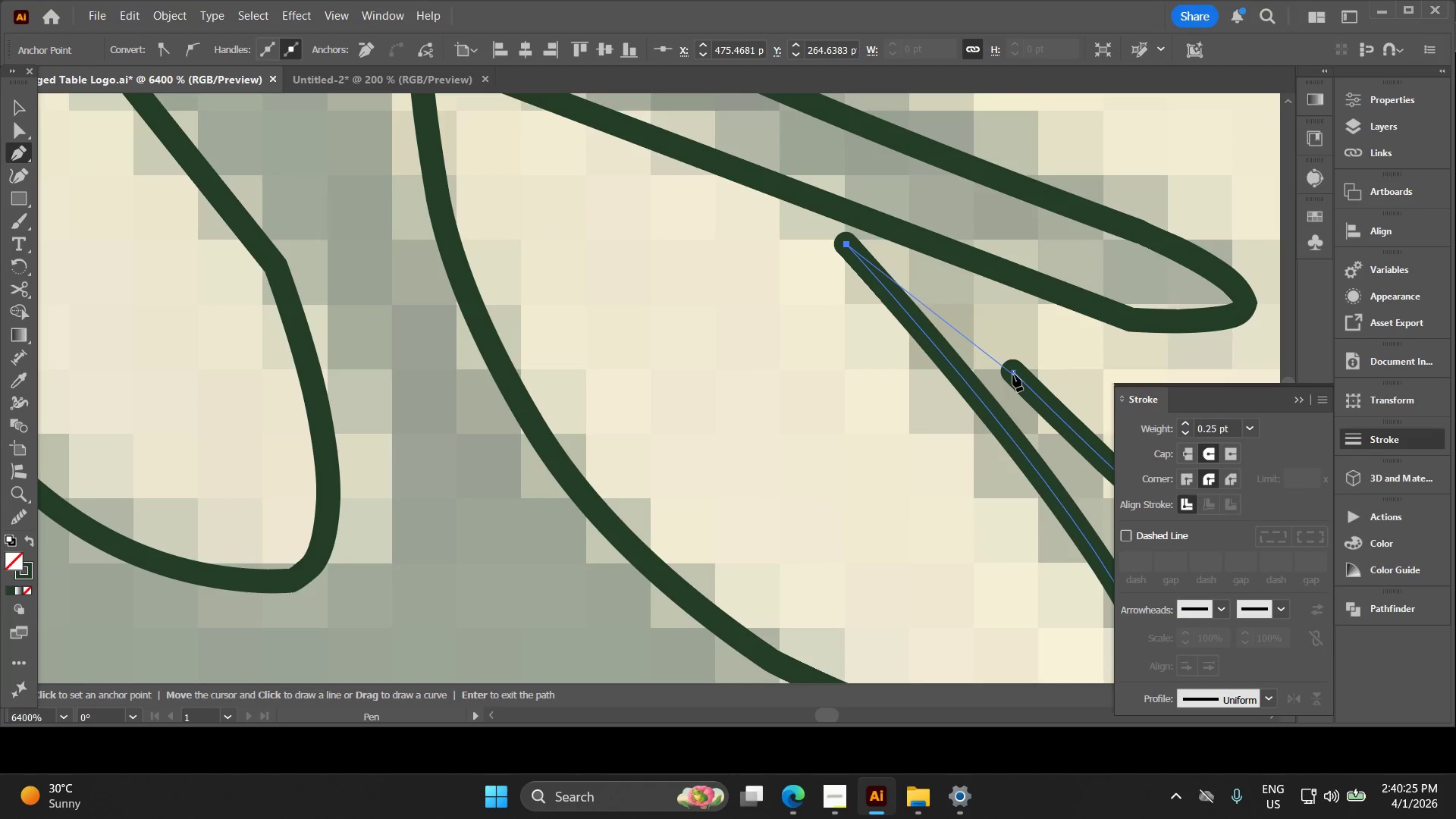 
left_click([1013, 372])
 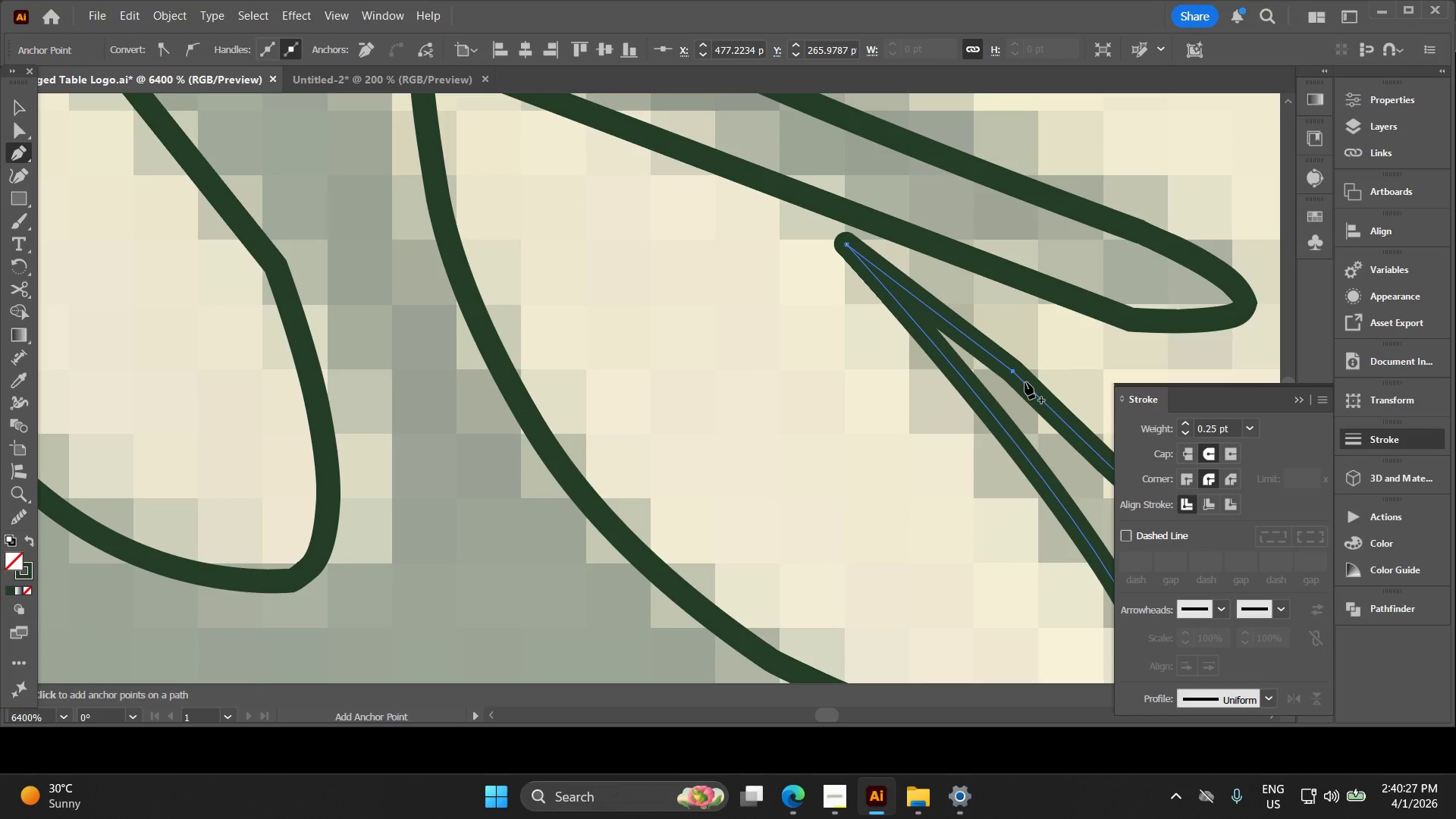 
key(Control+J)
 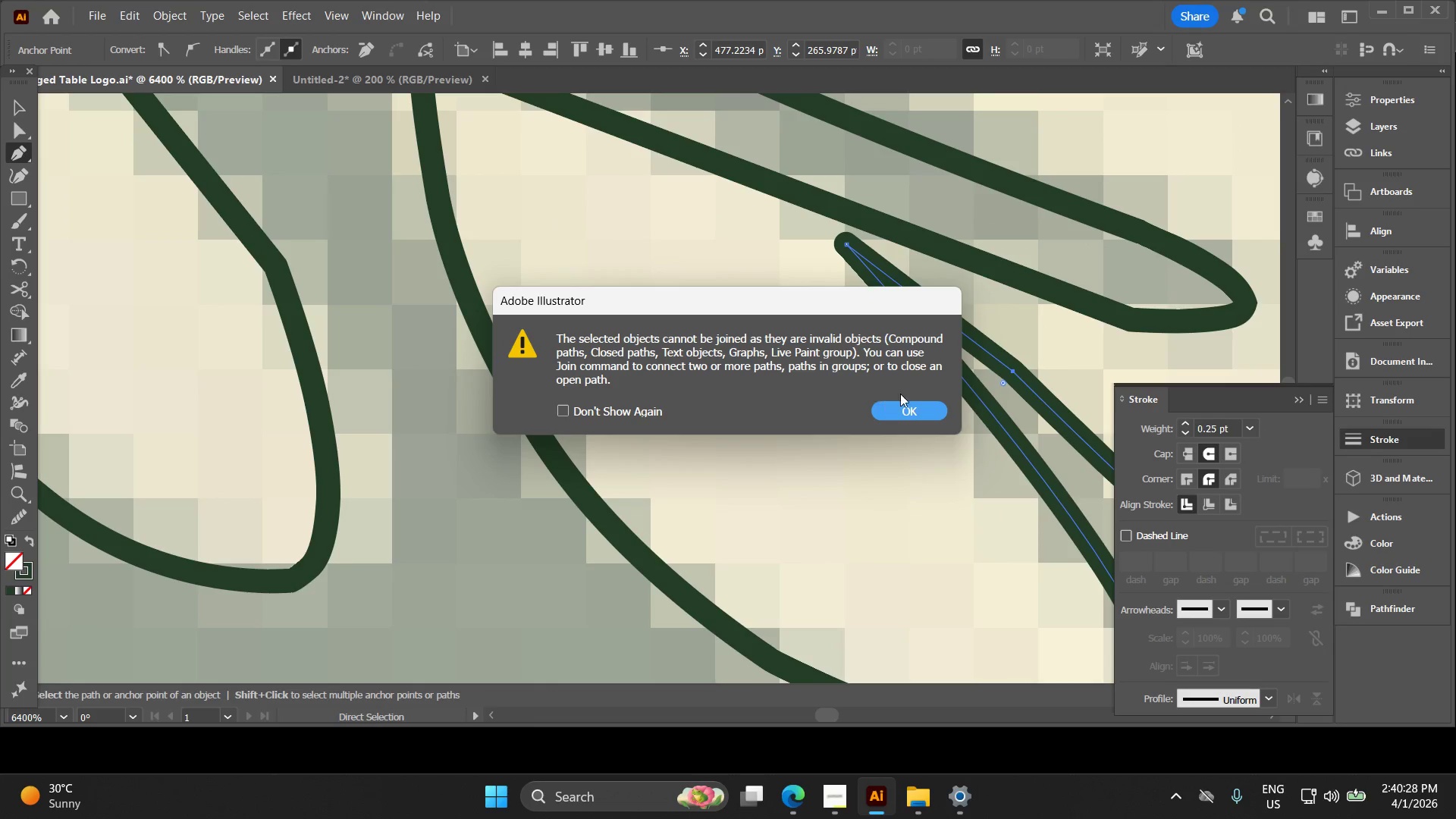 
double_click([908, 415])
 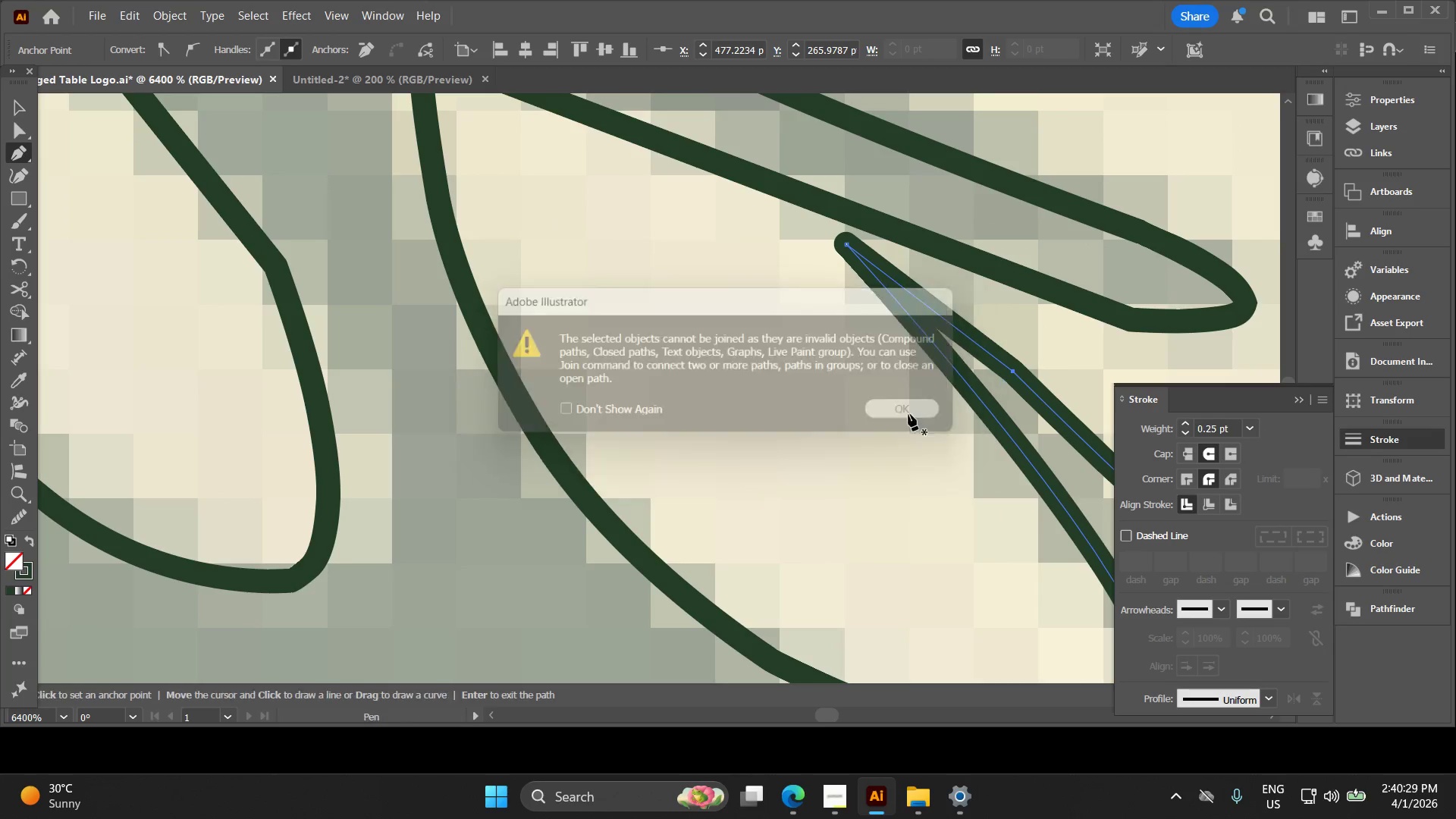 
key(Alt+AltLeft)
 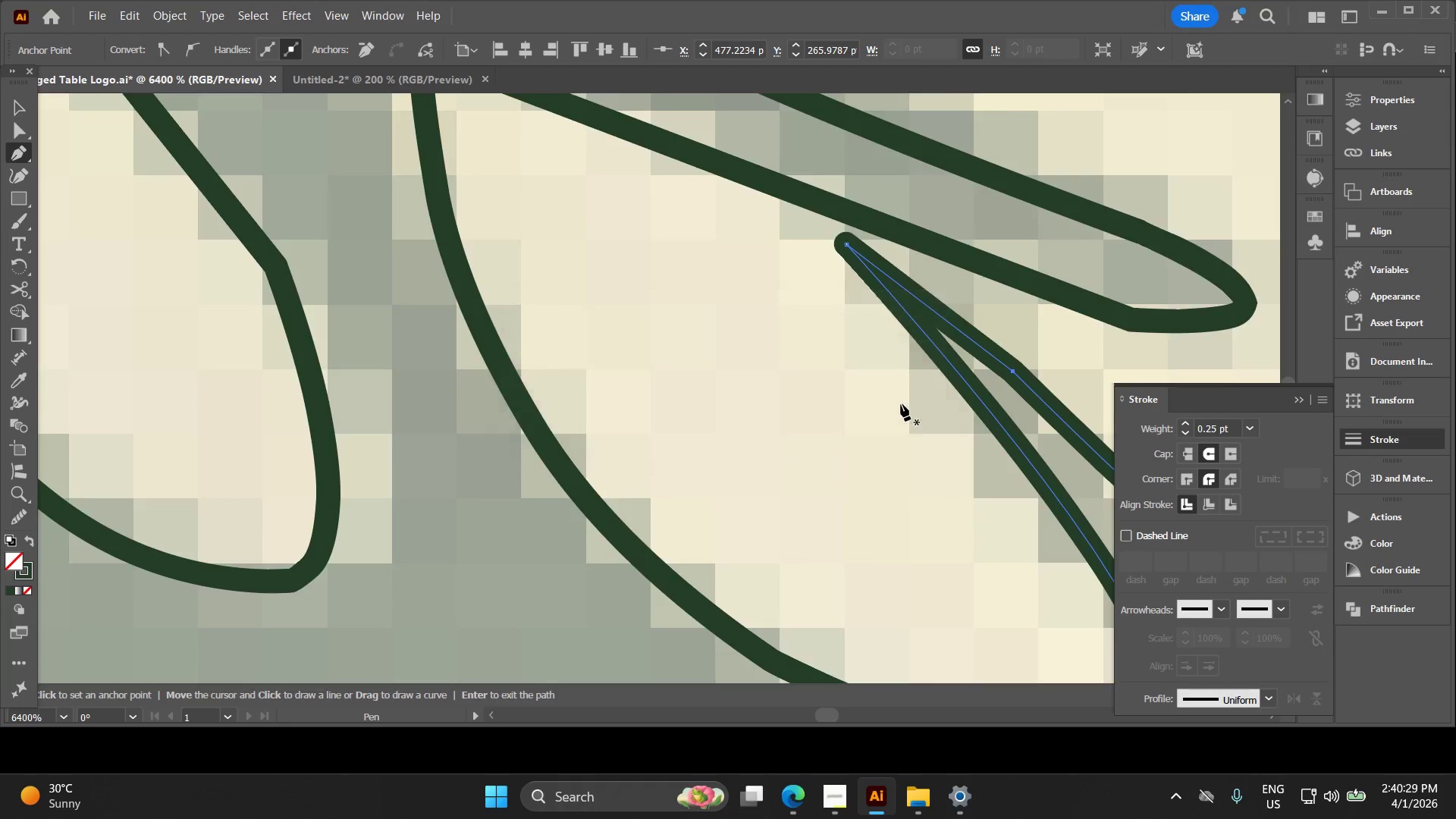 
hold_key(key=Space, duration=0.34)
 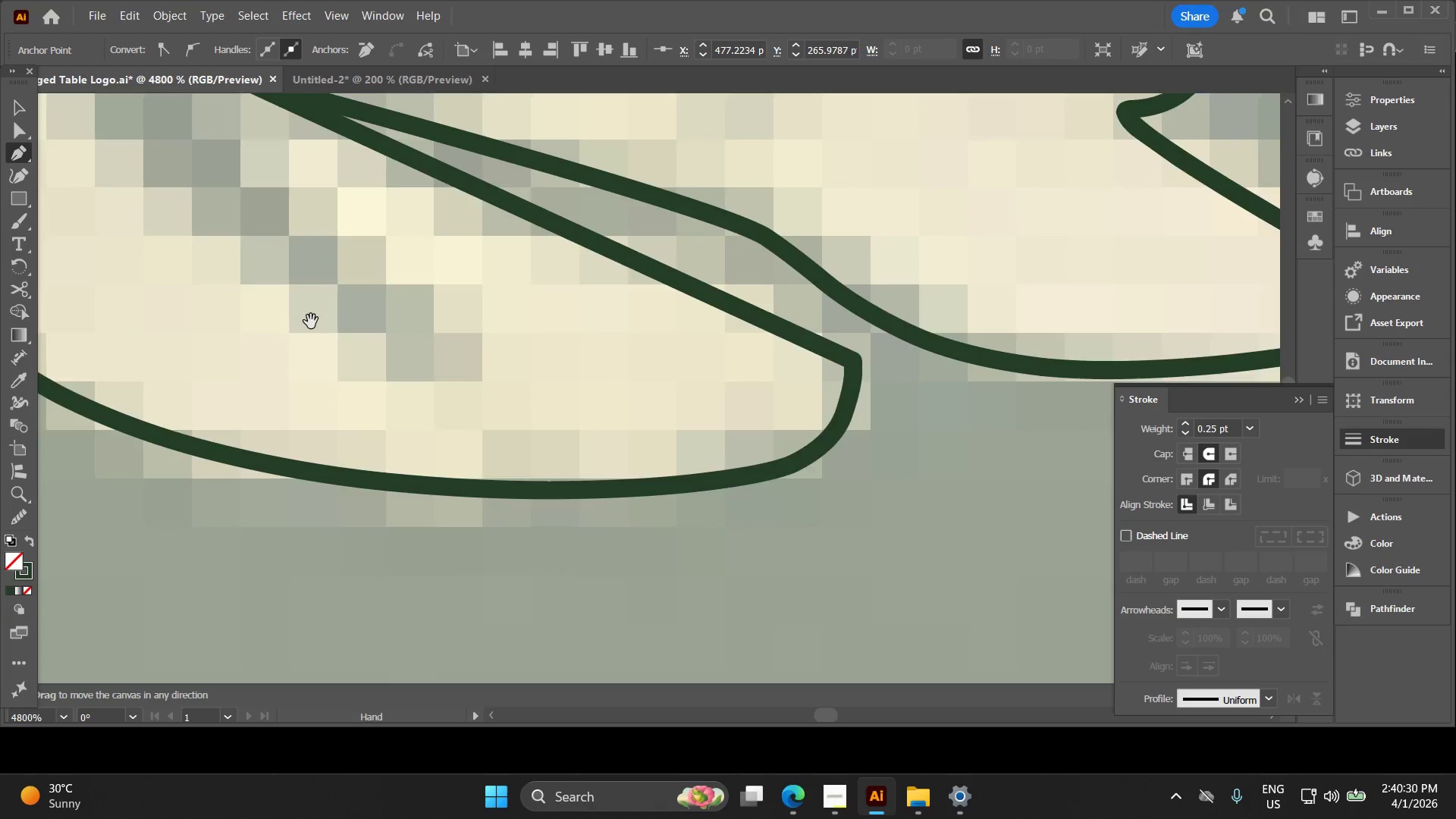 
left_click_drag(start_coordinate=[706, 413], to_coordinate=[1072, 312])
 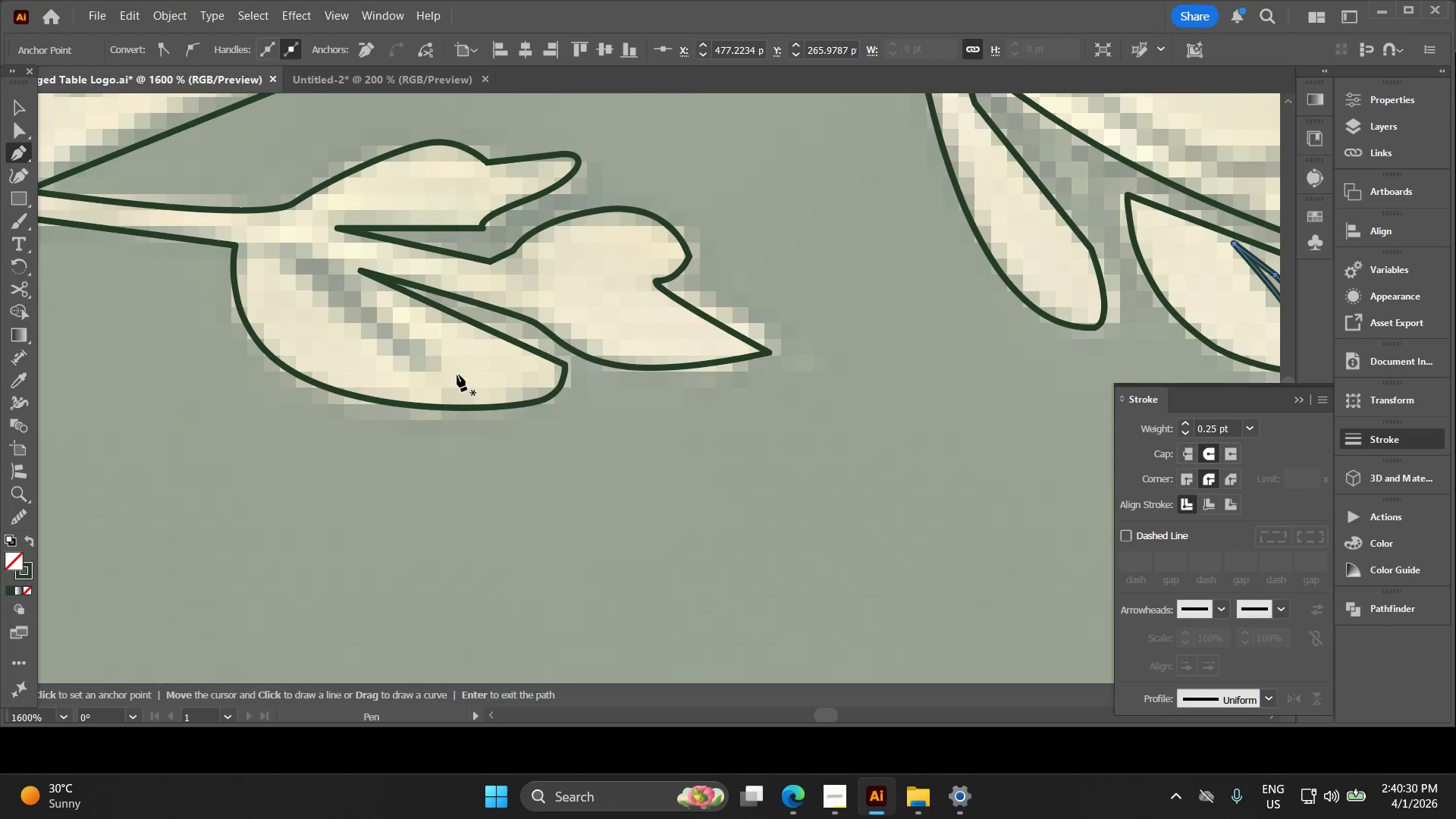 
scroll: coordinate [890, 400], scroll_direction: down, amount: 4.0
 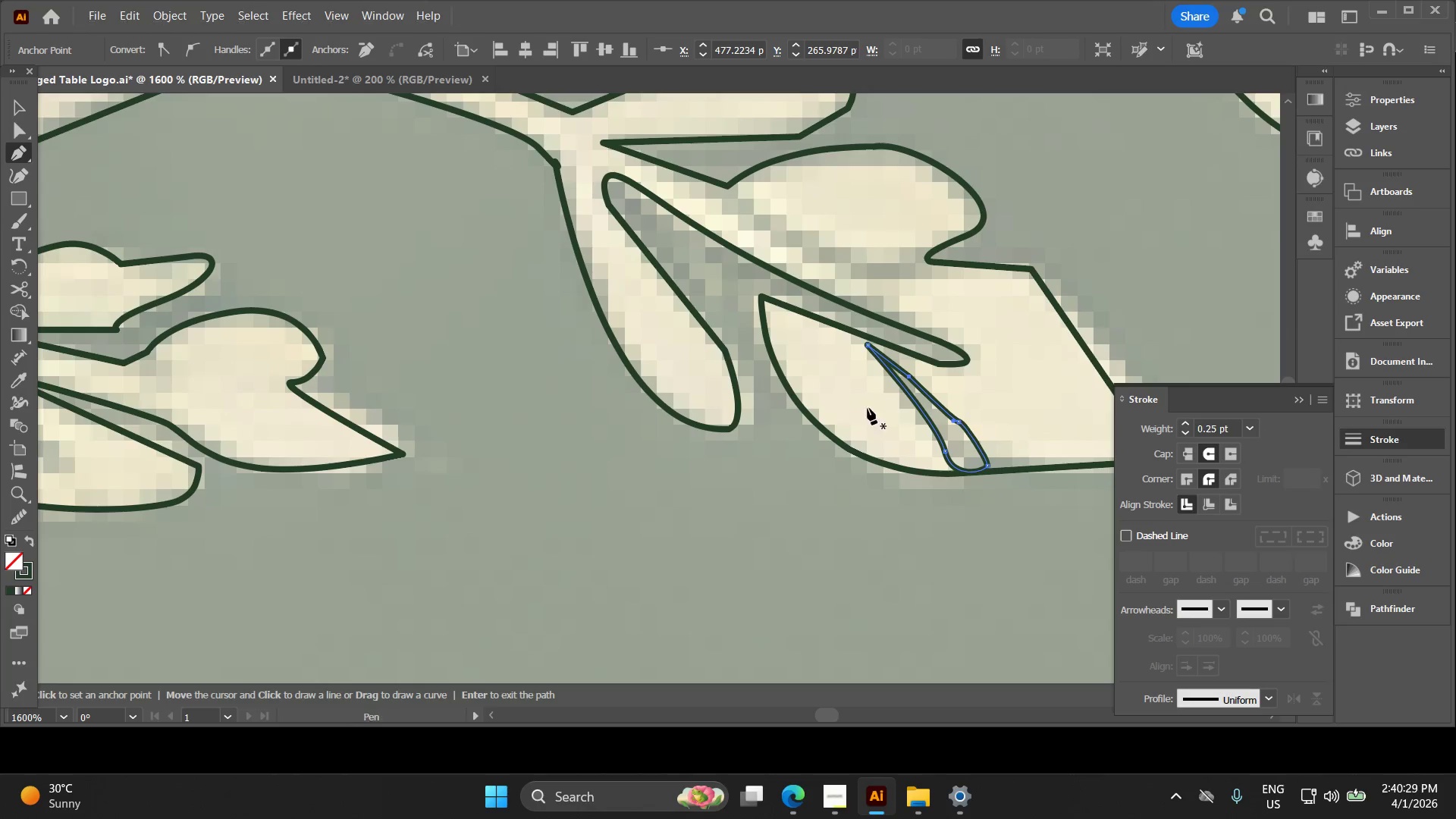 
key(Alt+AltLeft)
 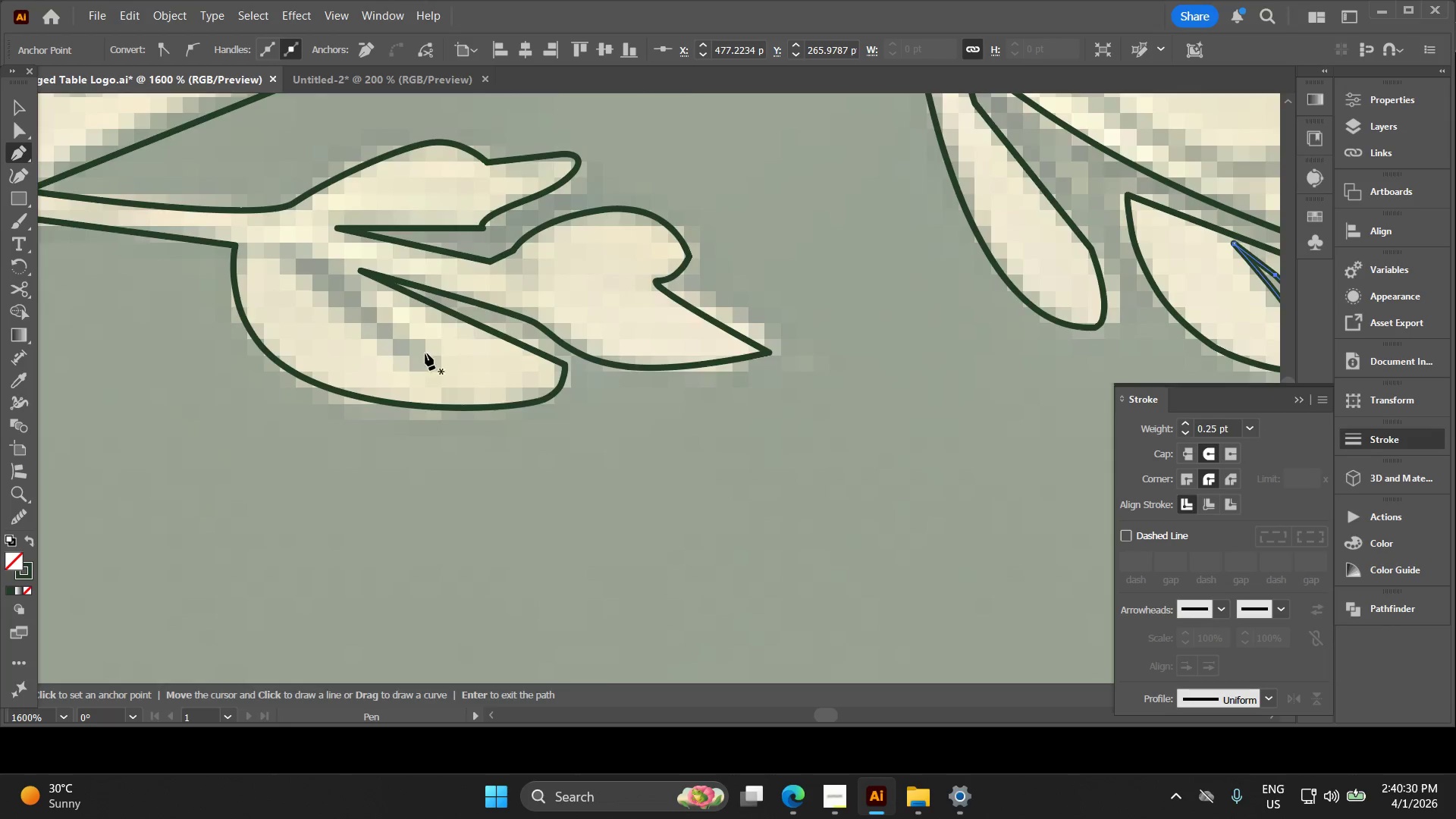 
hold_key(key=Space, duration=0.31)
 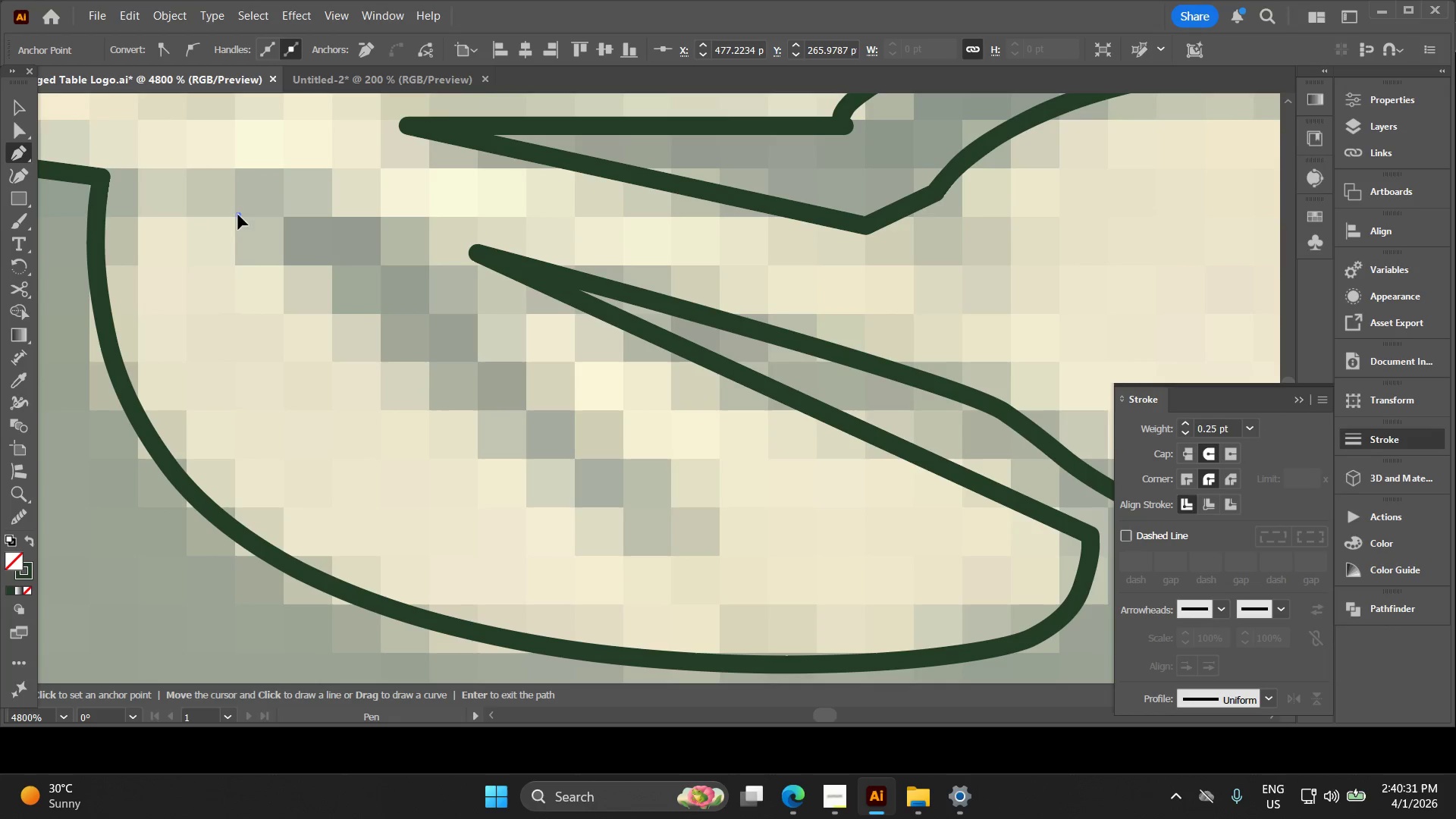 
left_click_drag(start_coordinate=[359, 348], to_coordinate=[595, 519])
 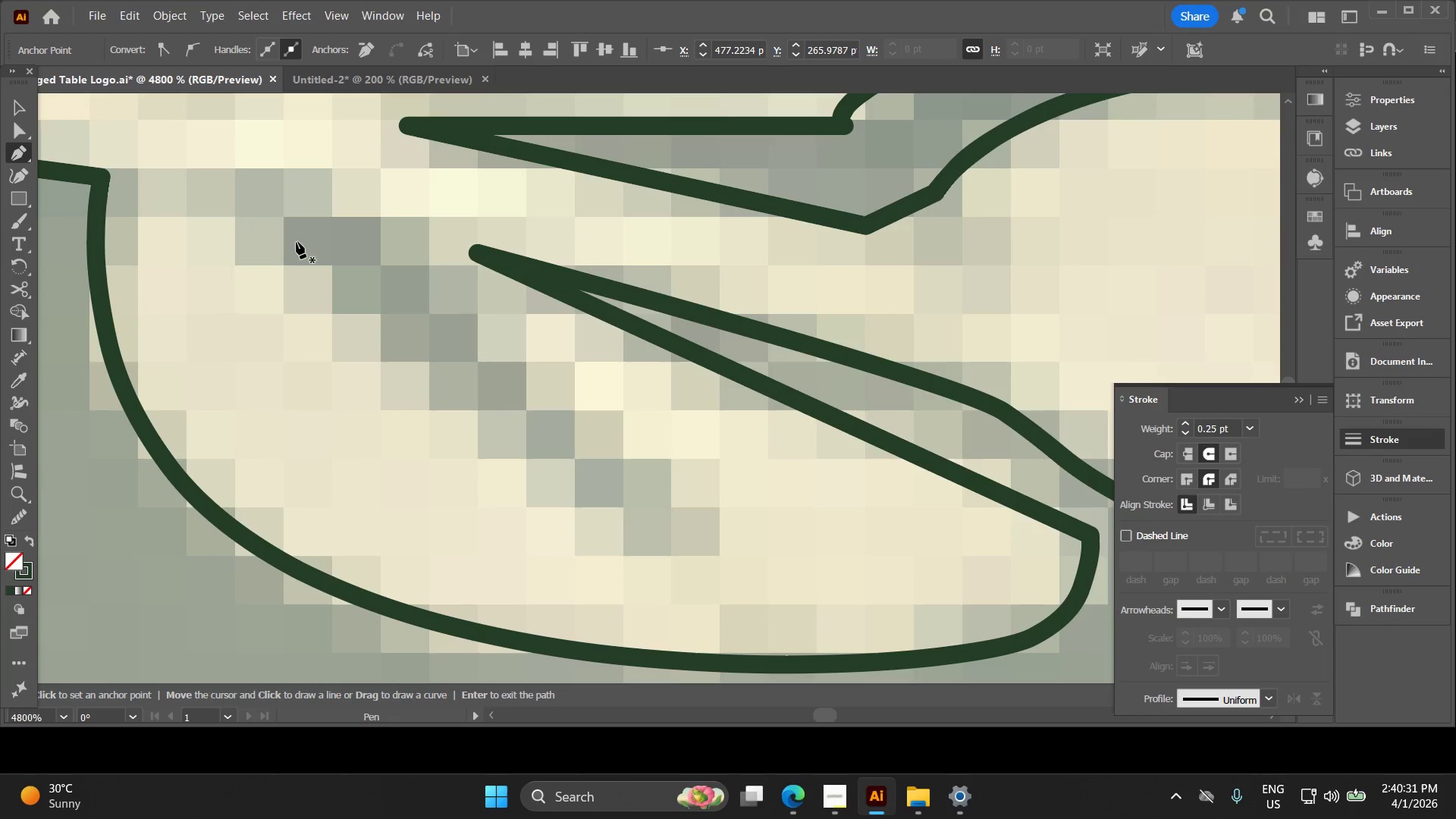 
scroll: coordinate [417, 347], scroll_direction: up, amount: 3.0
 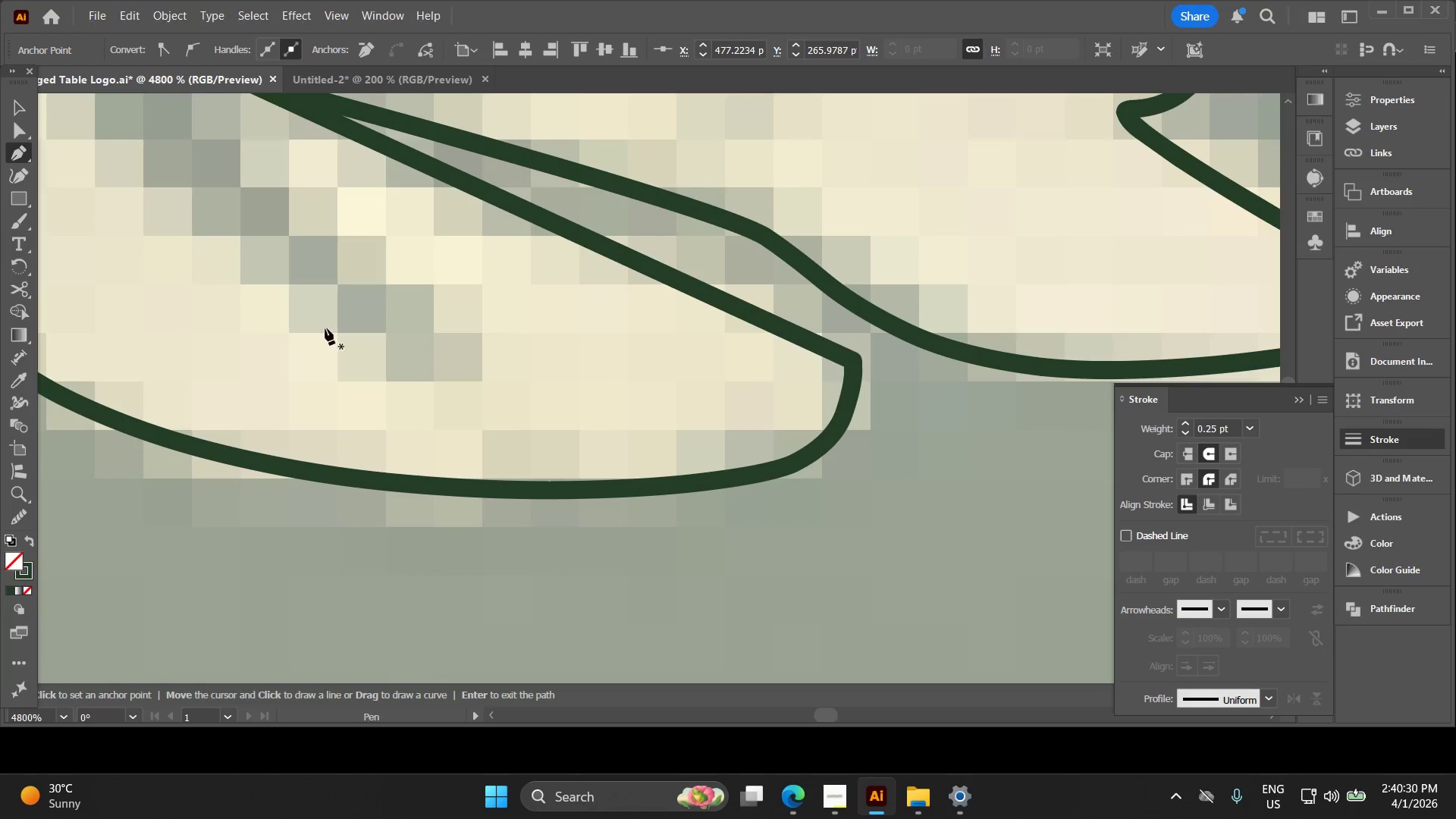 
left_click_drag(start_coordinate=[238, 215], to_coordinate=[242, 213])
 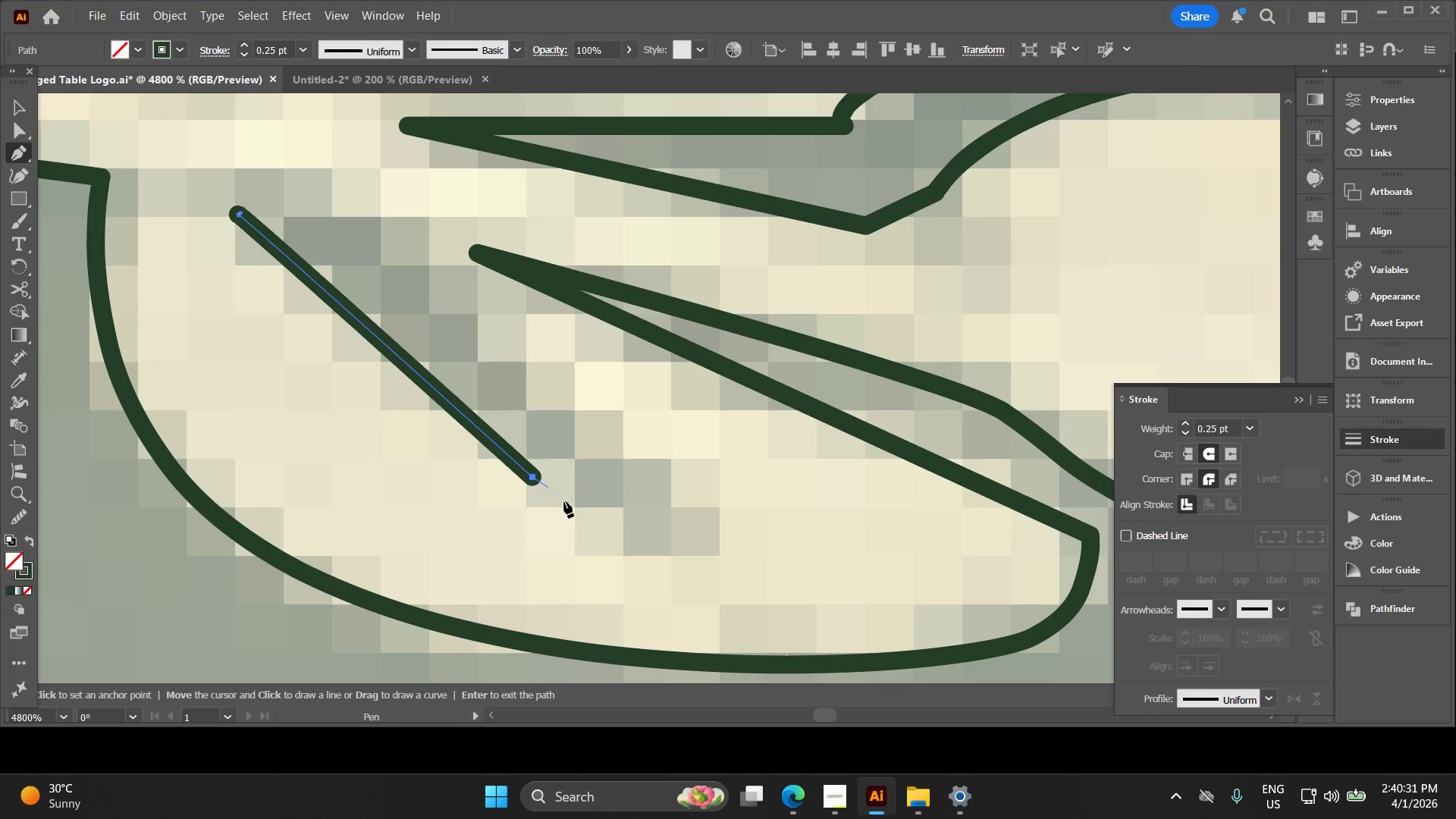 
left_click_drag(start_coordinate=[649, 548], to_coordinate=[654, 551])
 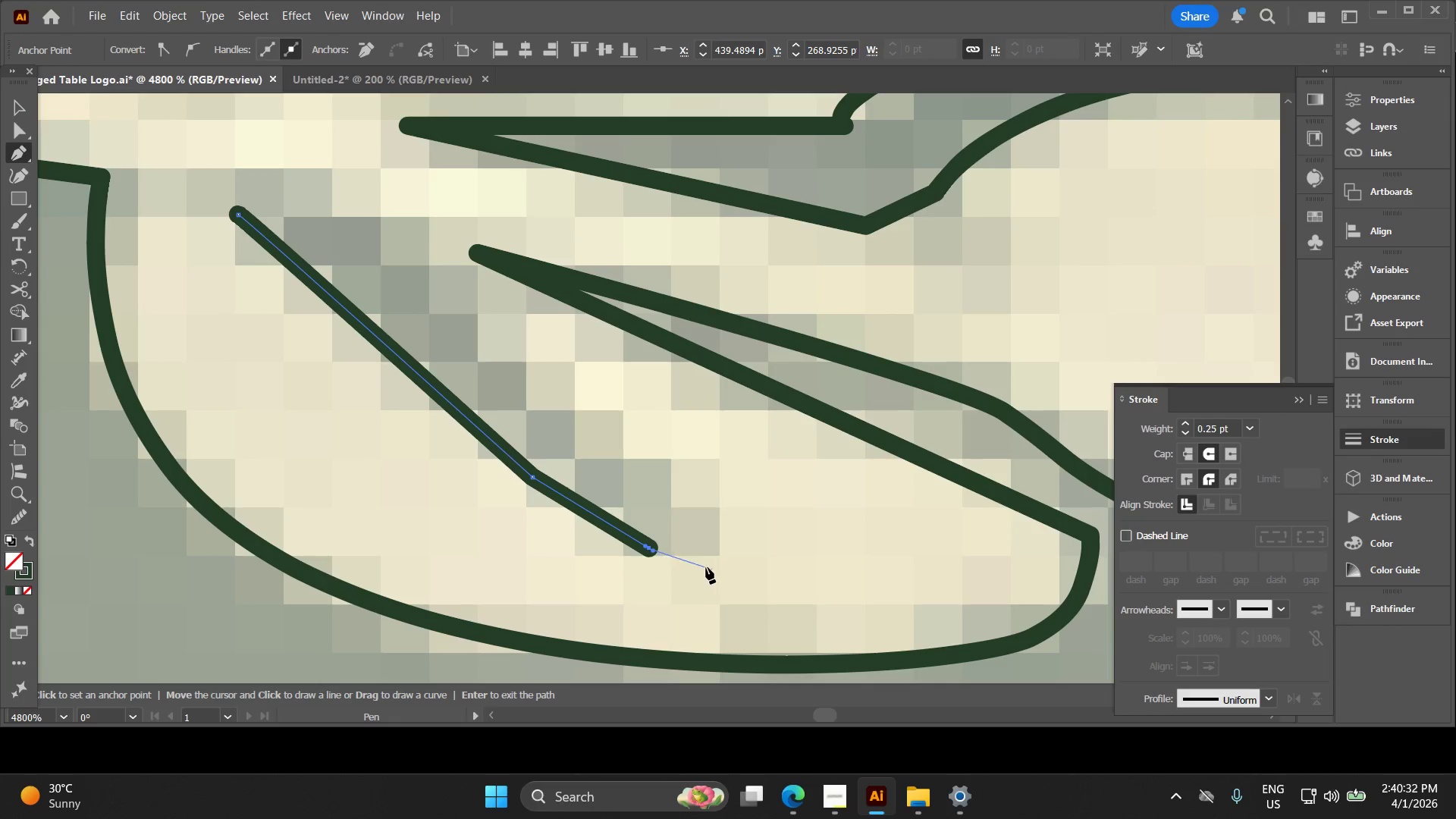 
triple_click([694, 552])
 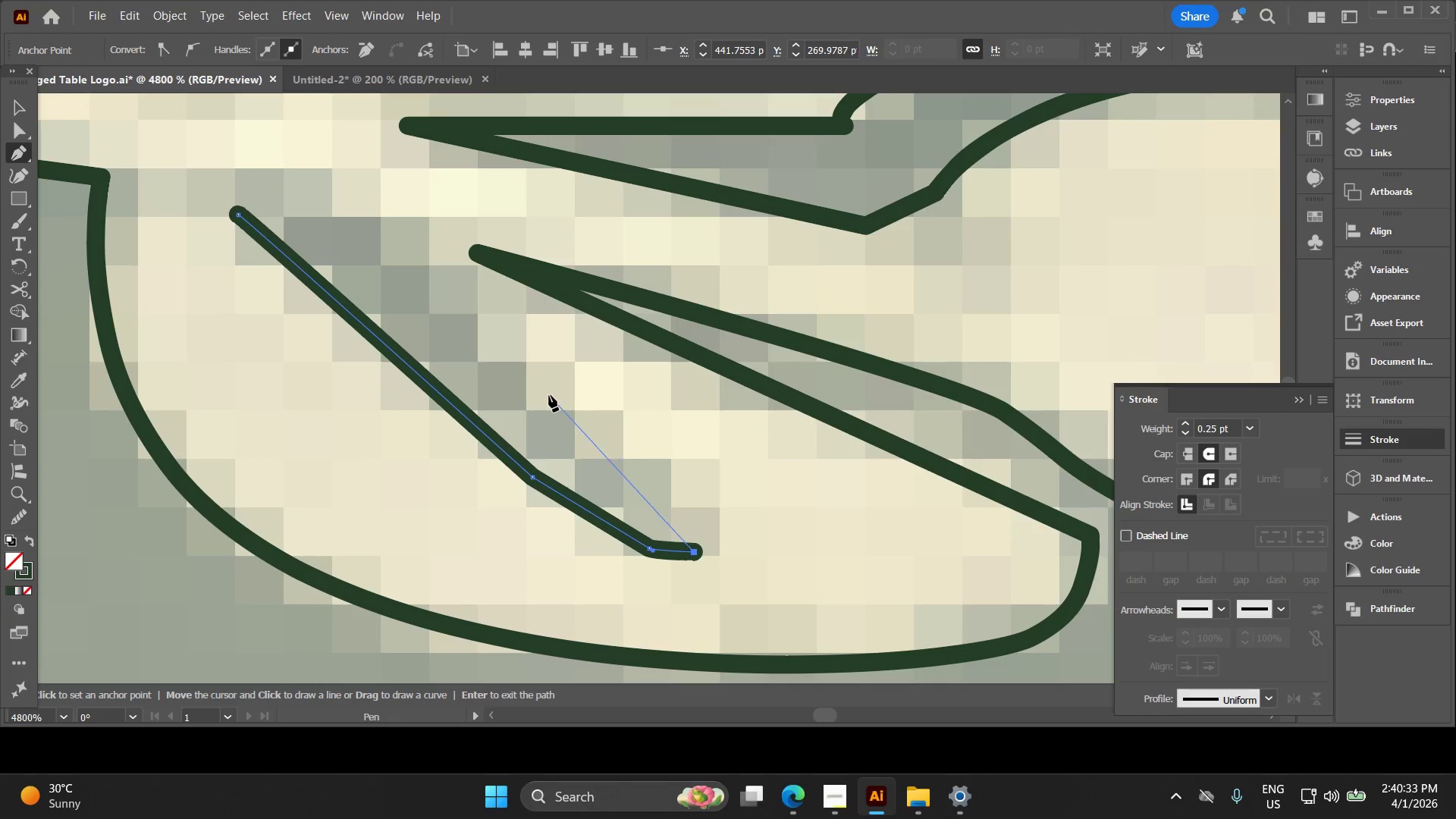 
left_click_drag(start_coordinate=[547, 404], to_coordinate=[512, 381])
 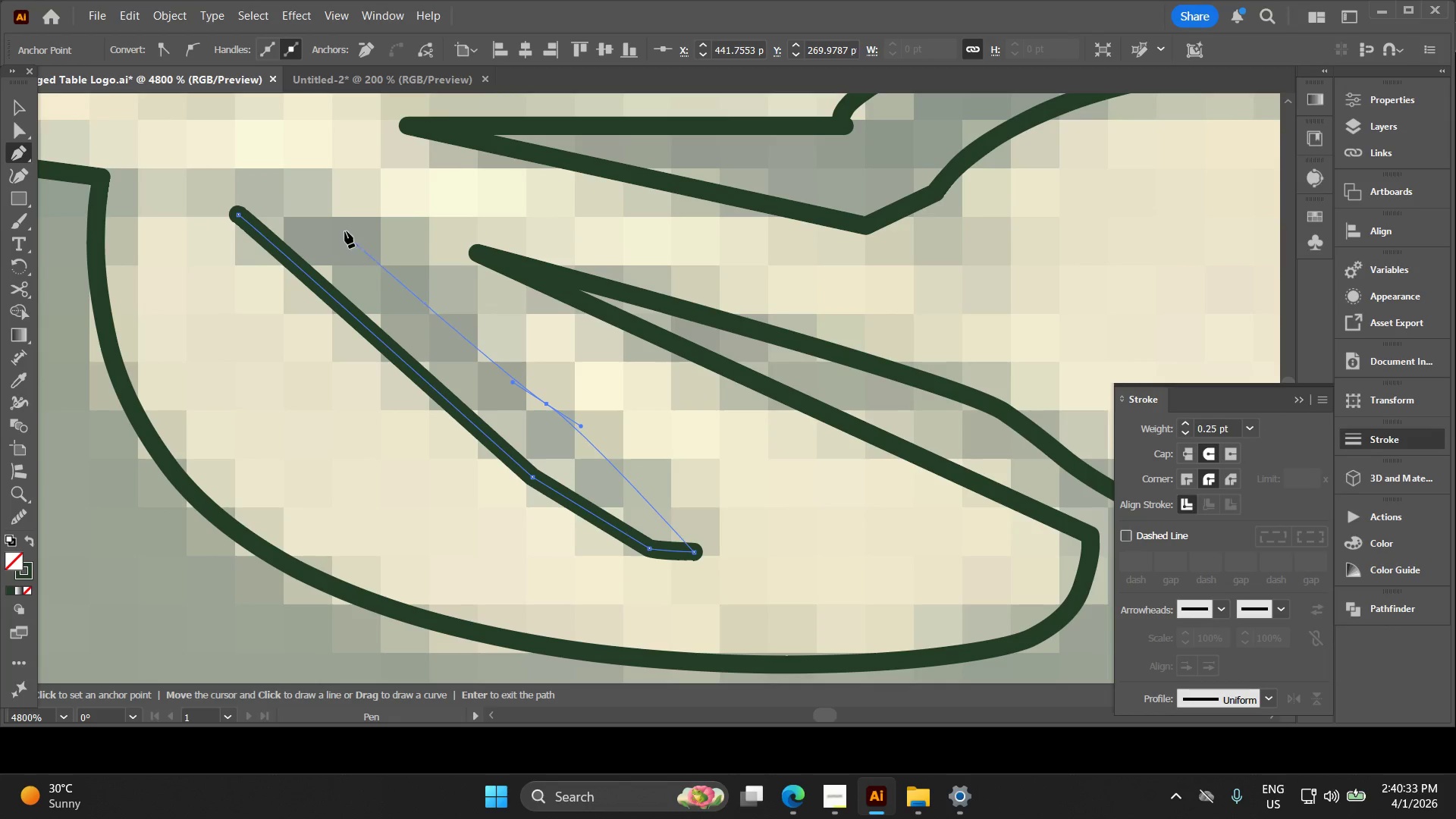 
left_click_drag(start_coordinate=[344, 223], to_coordinate=[330, 213])
 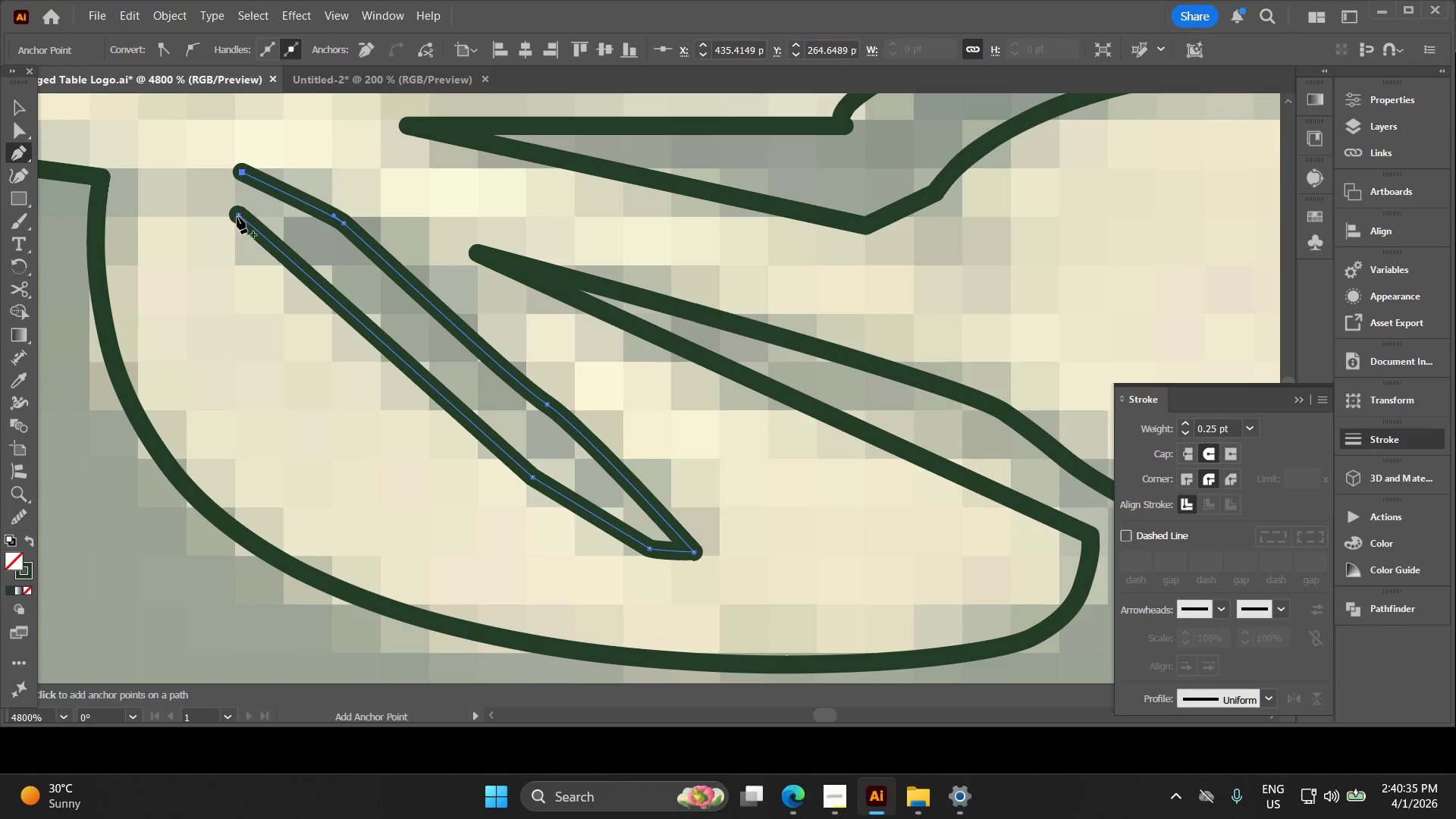 
left_click([237, 215])
 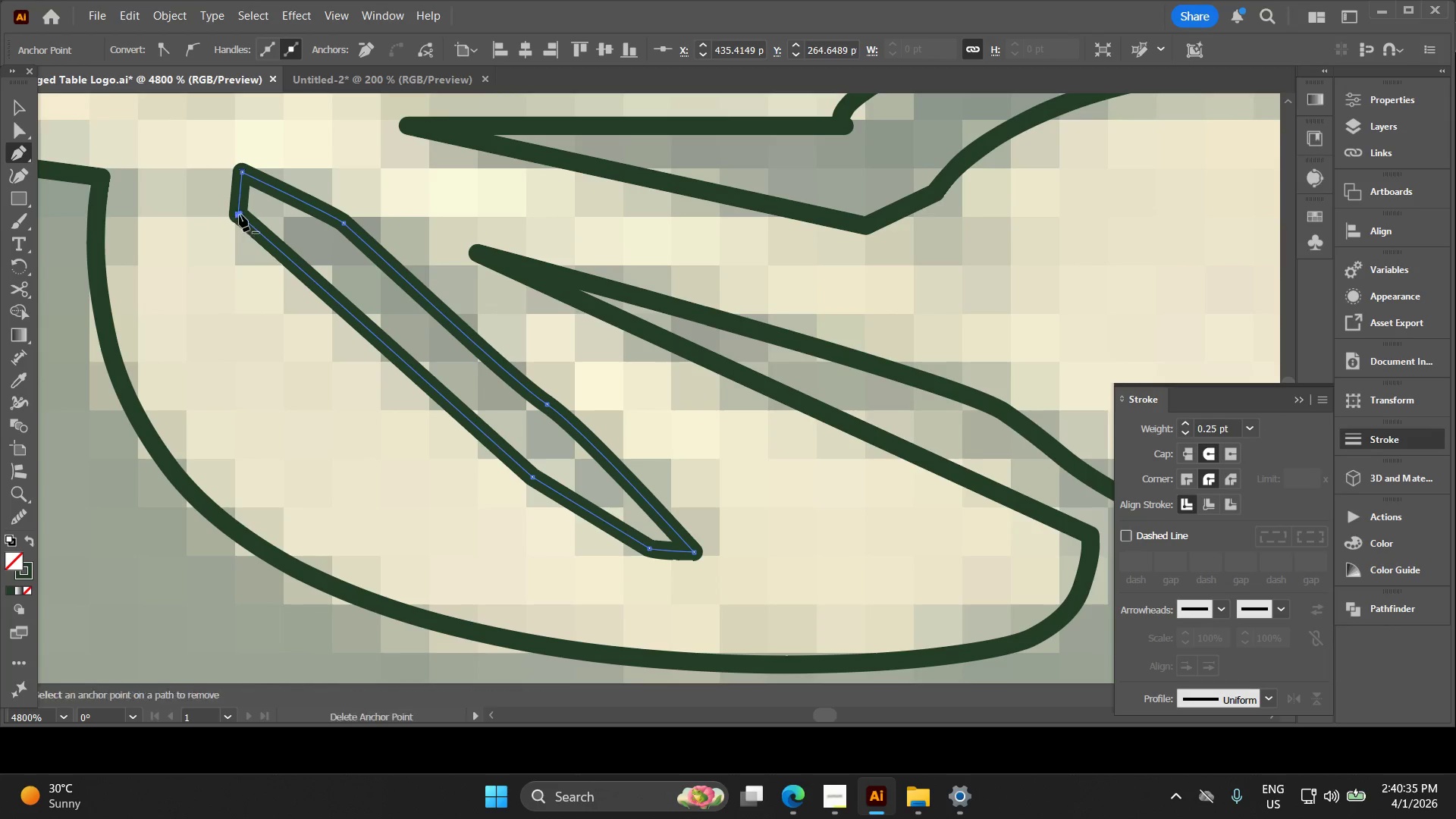 
key(Alt+AltLeft)
 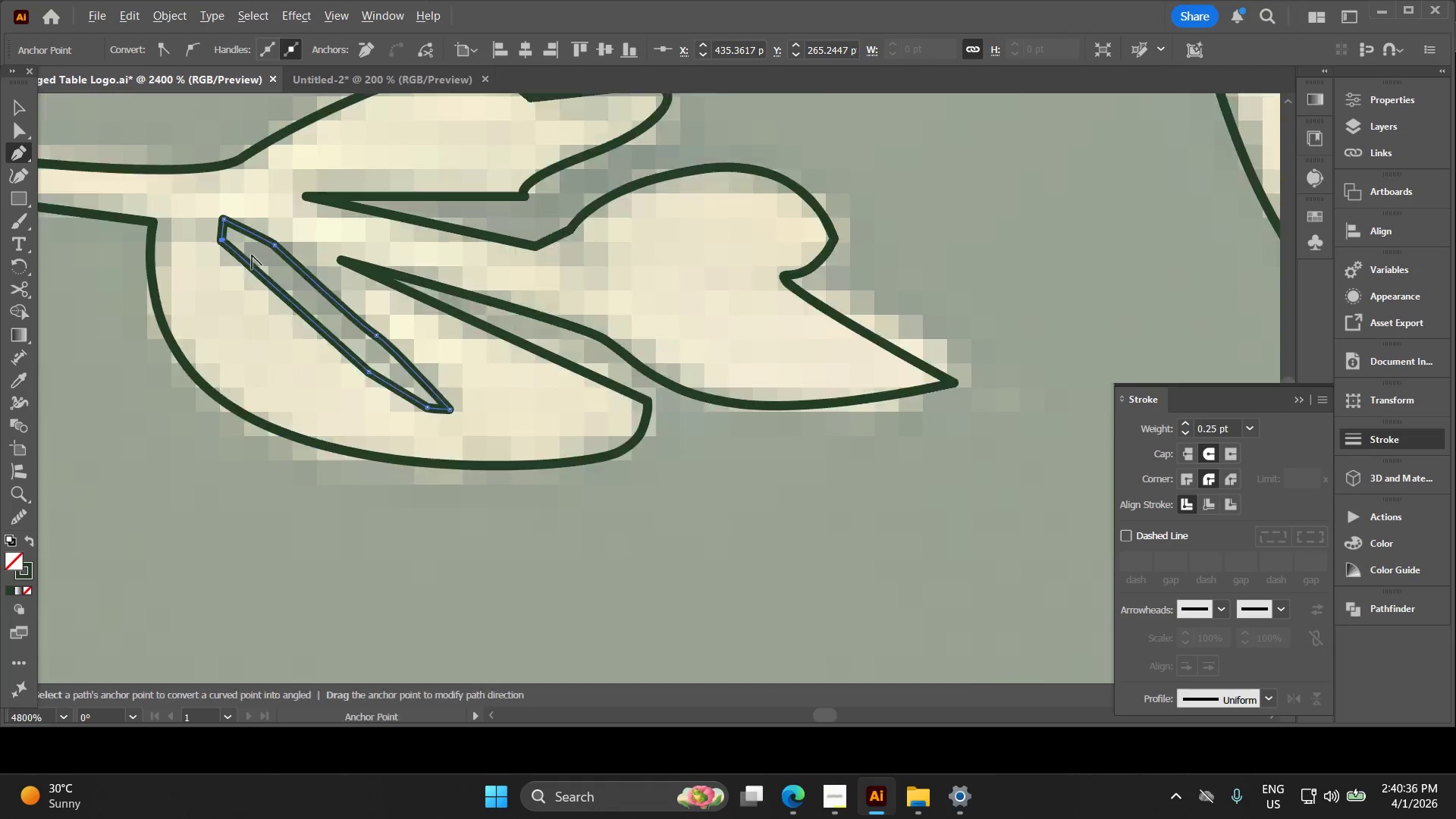 
key(Alt+AltLeft)
 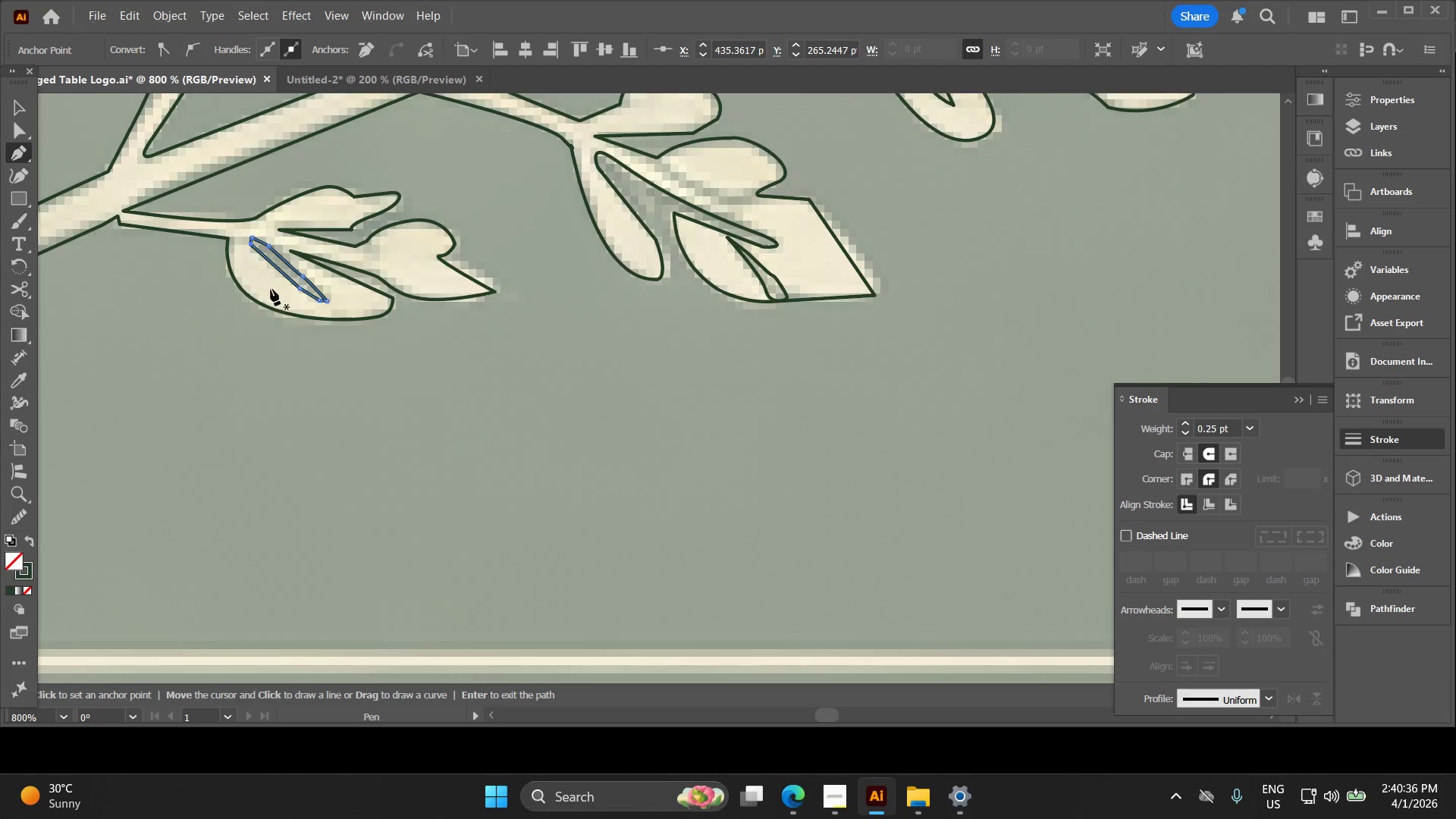 
key(Space)
 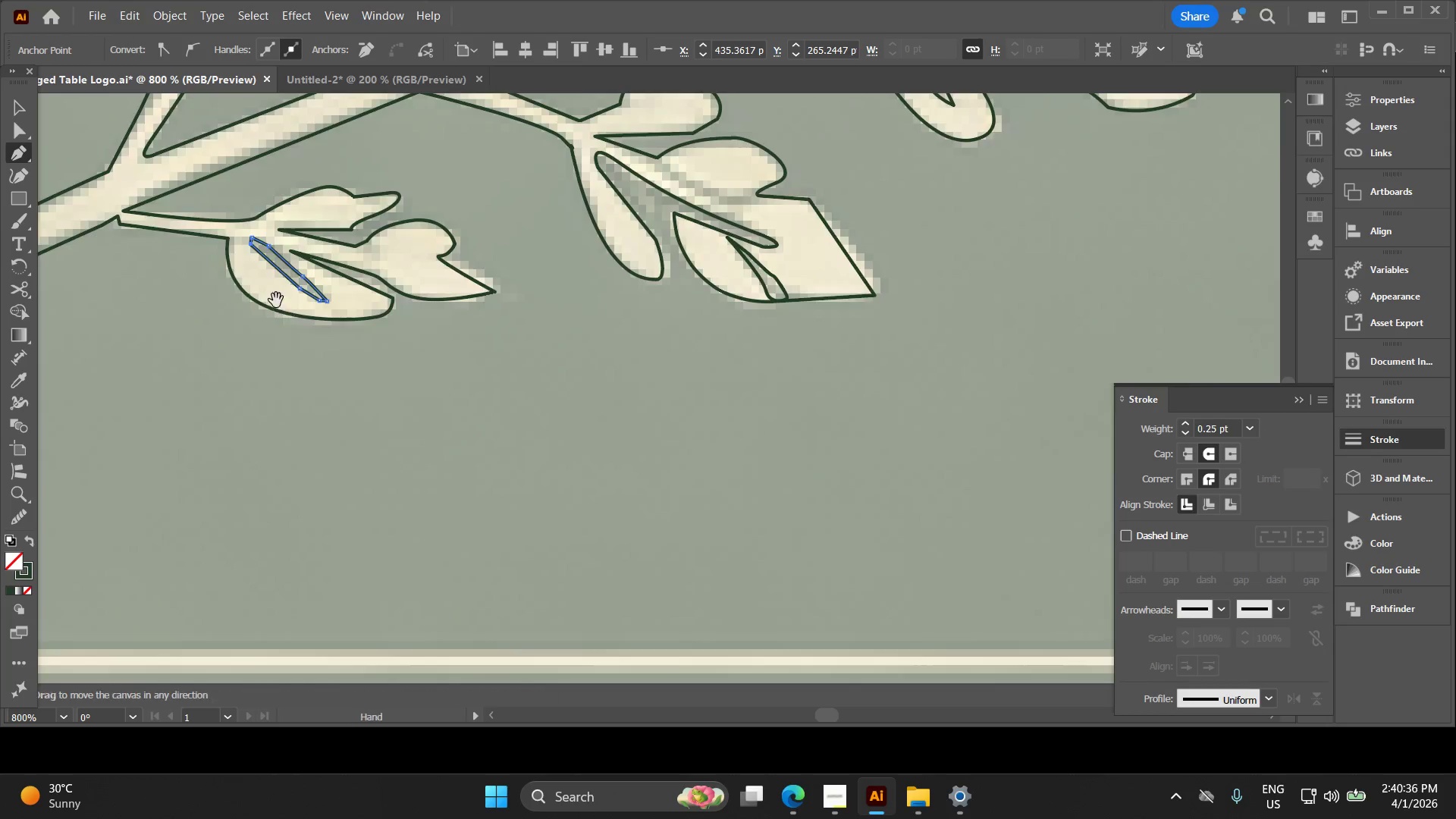 
left_click_drag(start_coordinate=[282, 306], to_coordinate=[670, 437])
 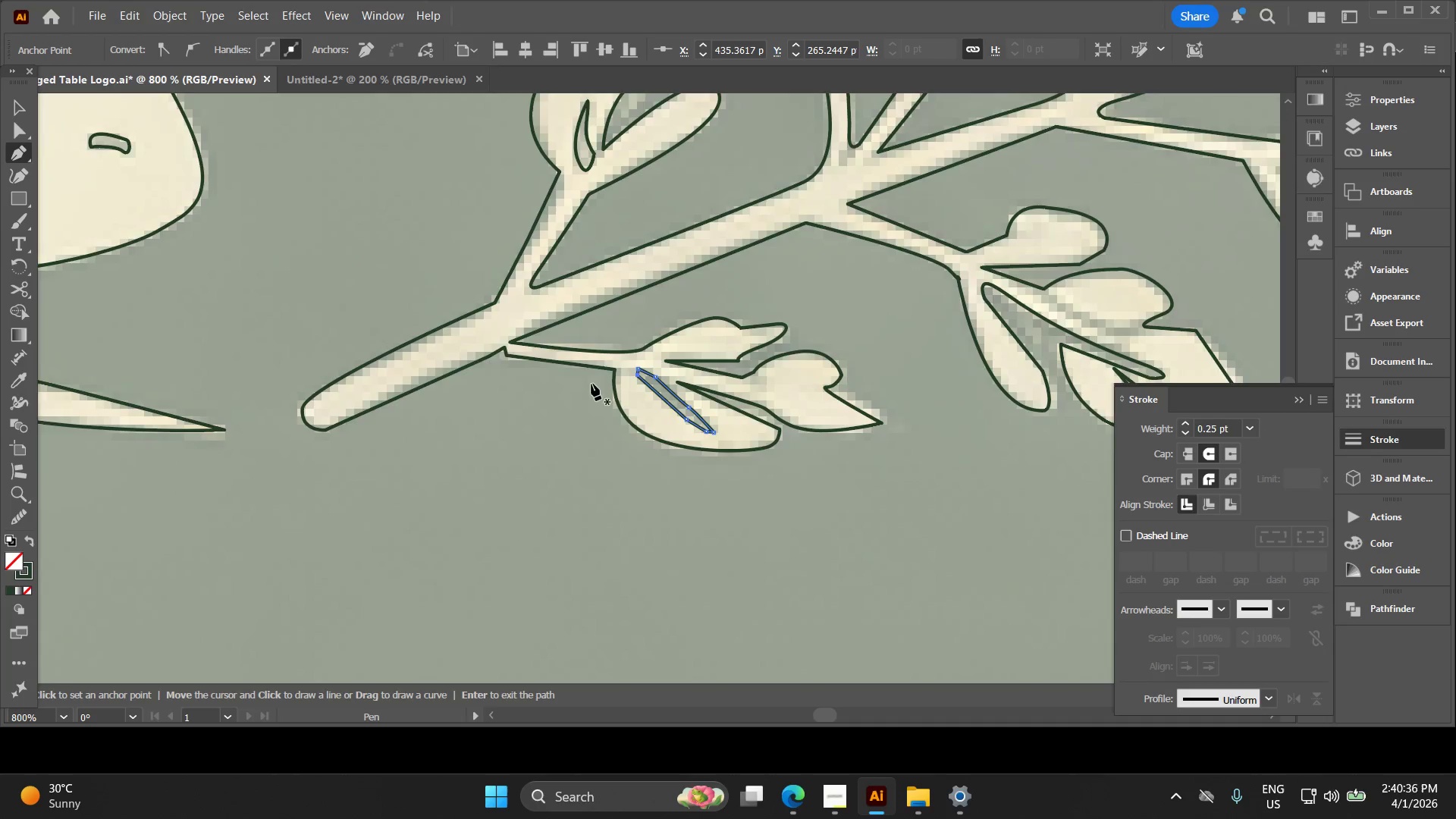 
scroll: coordinate [264, 281], scroll_direction: down, amount: 4.0
 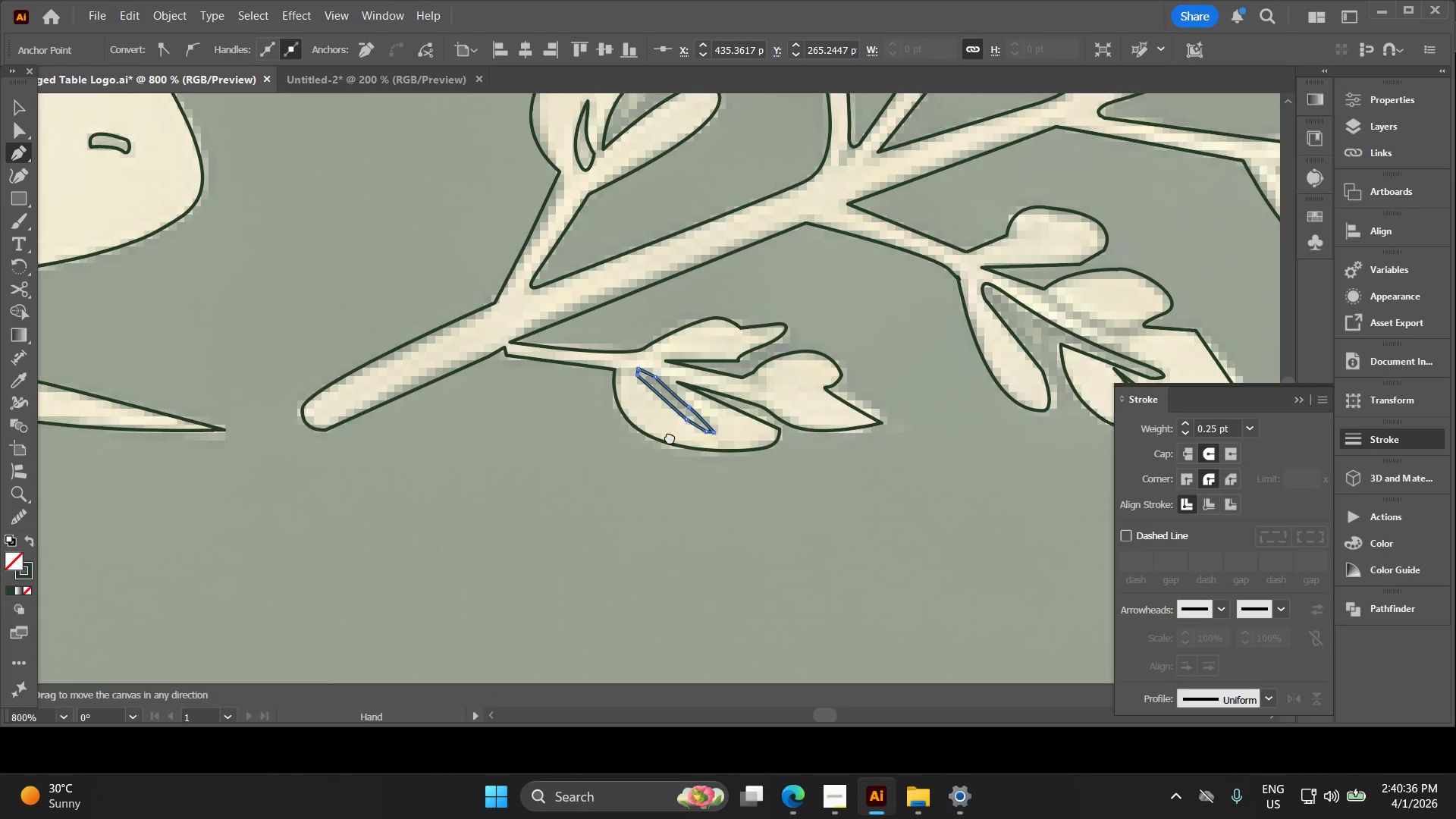 
key(Alt+AltLeft)
 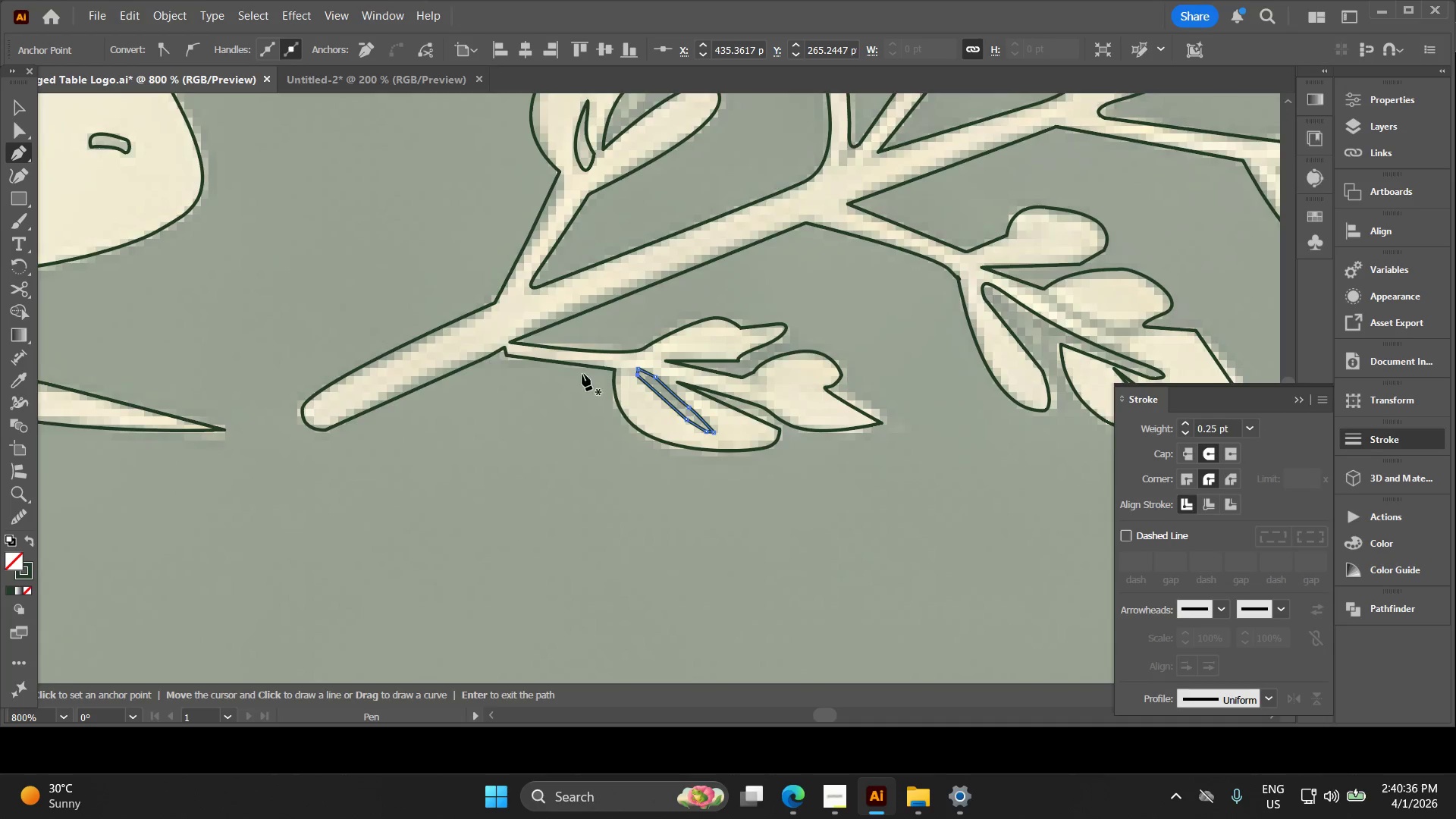 
hold_key(key=Space, duration=0.77)
 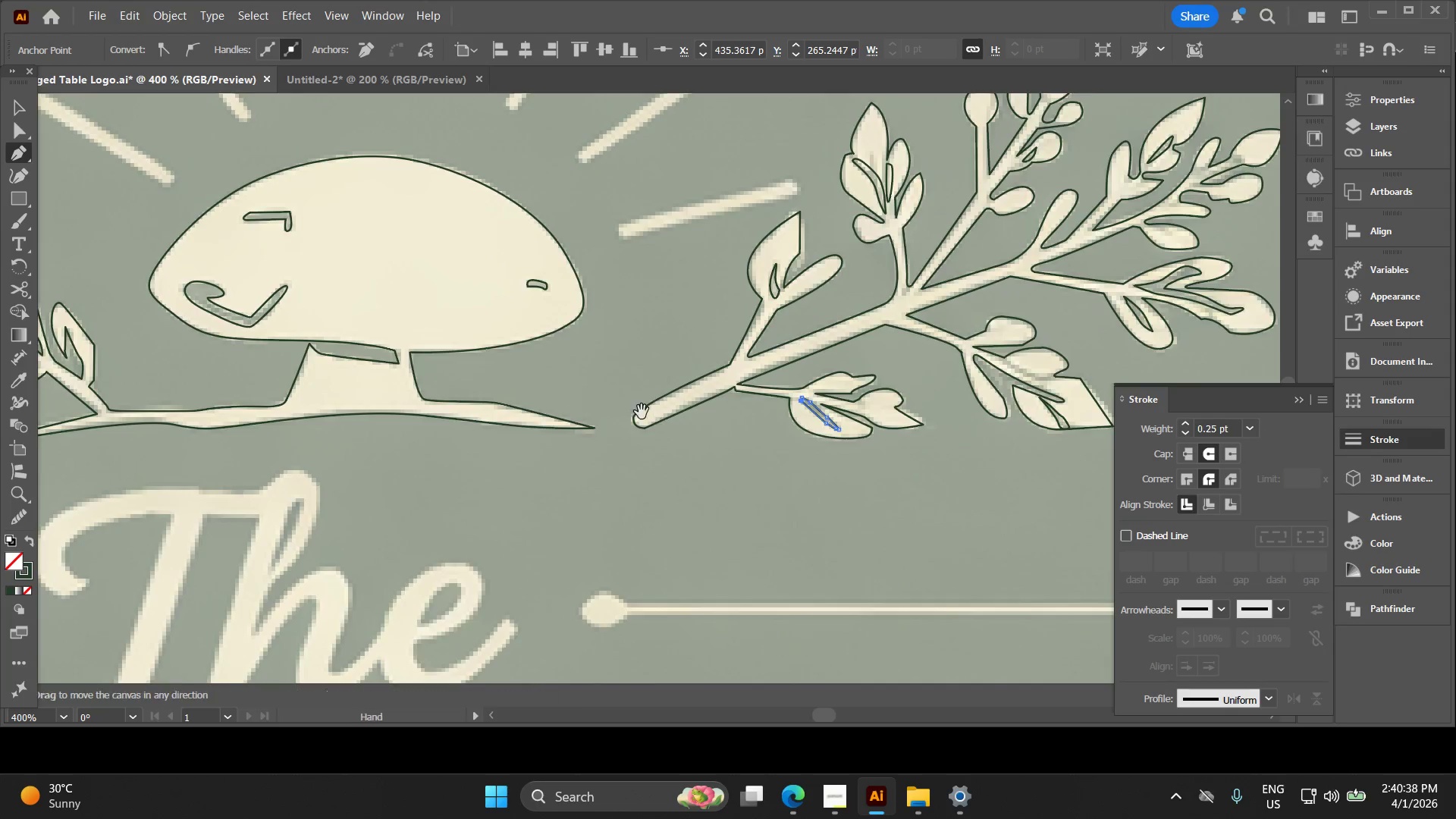 
left_click_drag(start_coordinate=[583, 382], to_coordinate=[557, 442])
 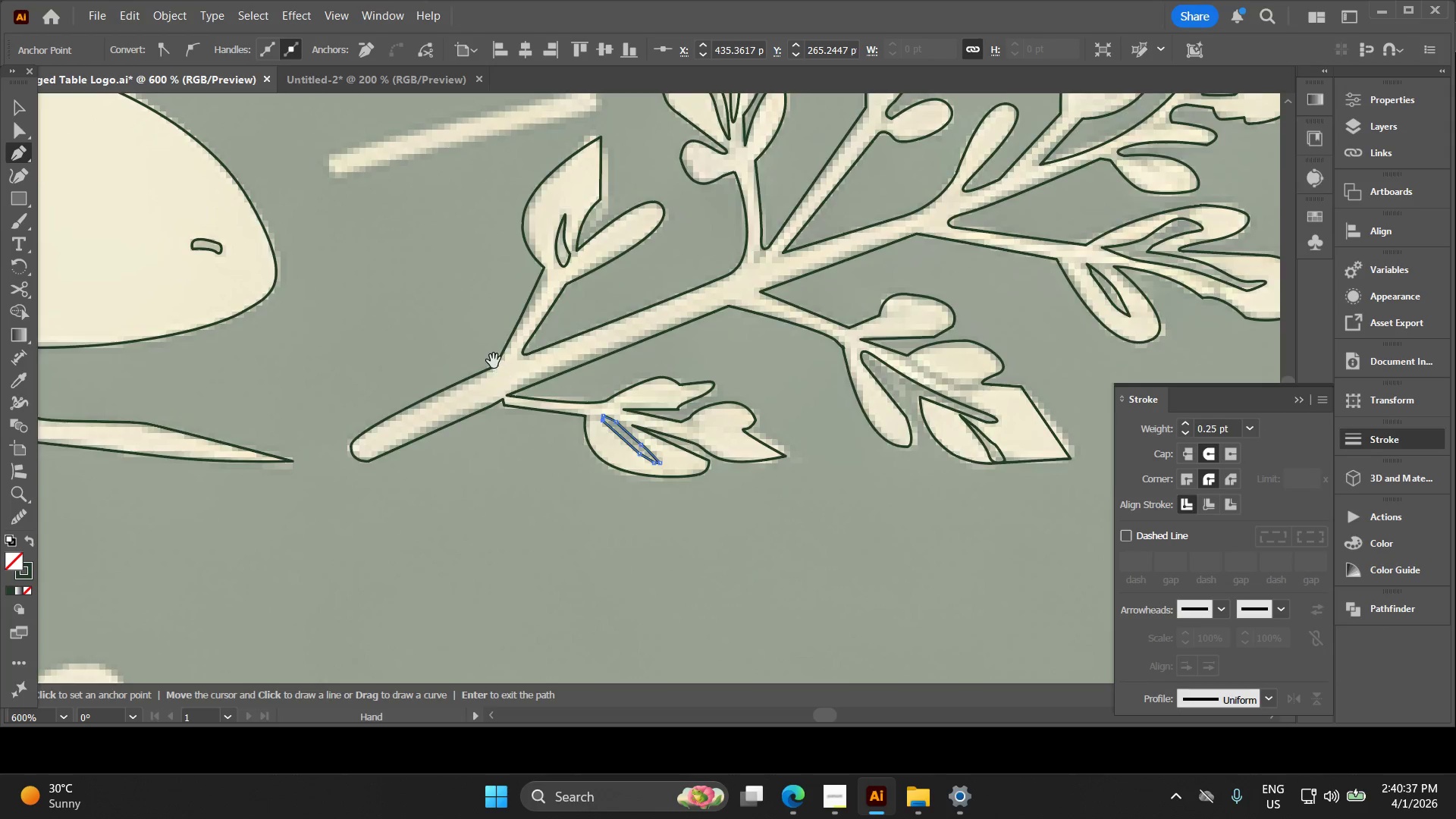 
scroll: coordinate [582, 378], scroll_direction: down, amount: 2.0
 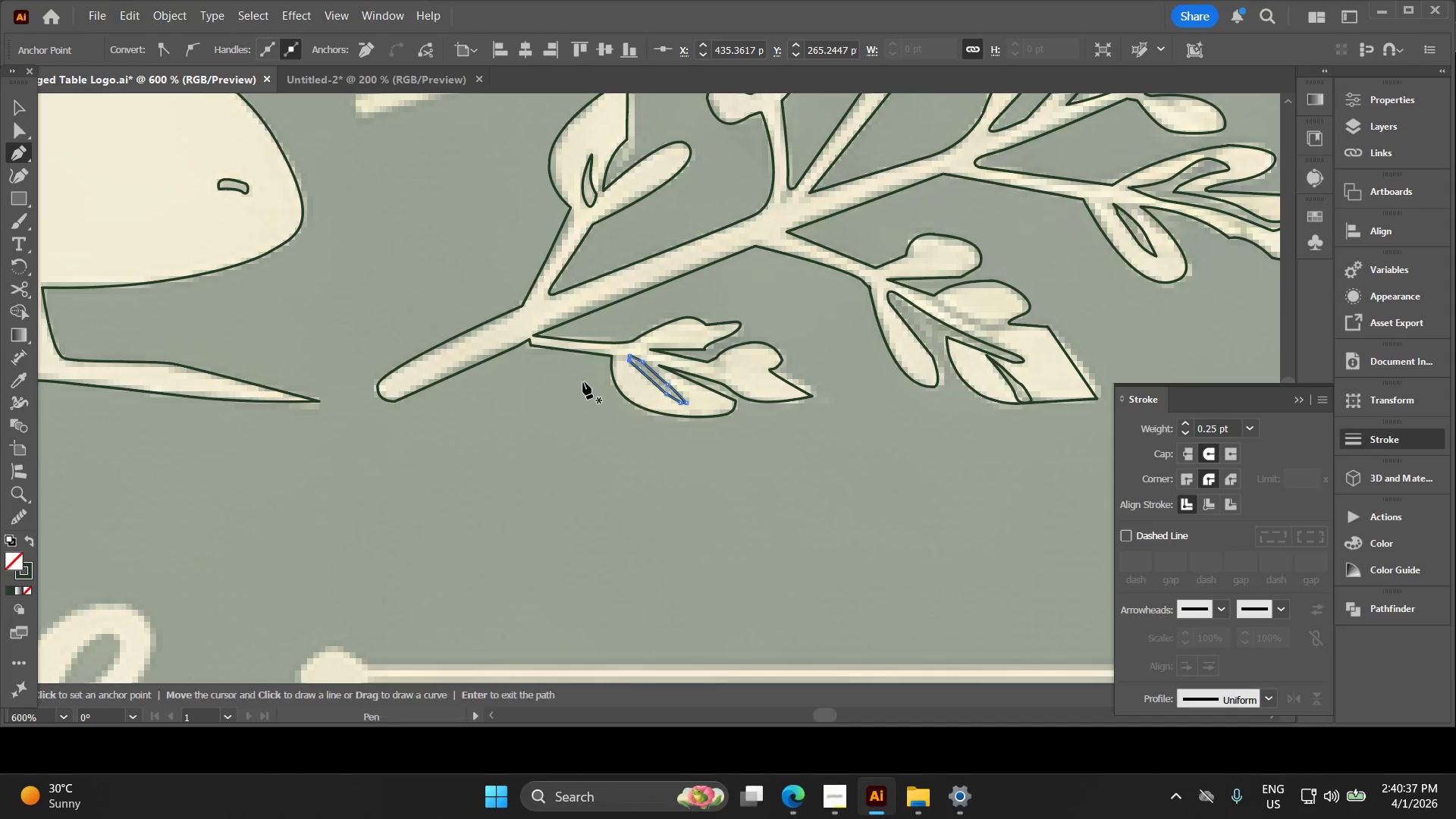 
left_click_drag(start_coordinate=[494, 361], to_coordinate=[736, 375])
 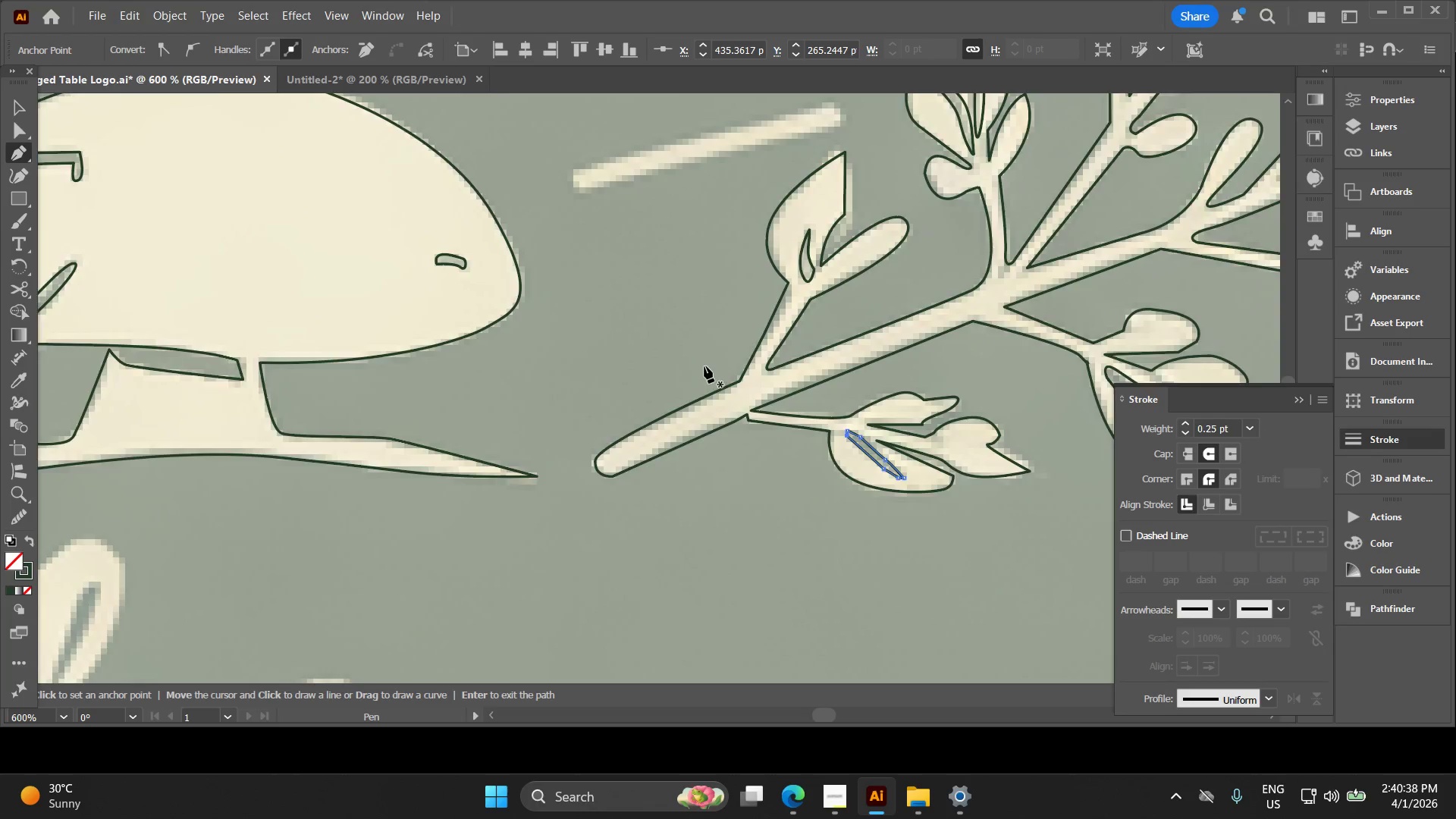 
key(Alt+AltLeft)
 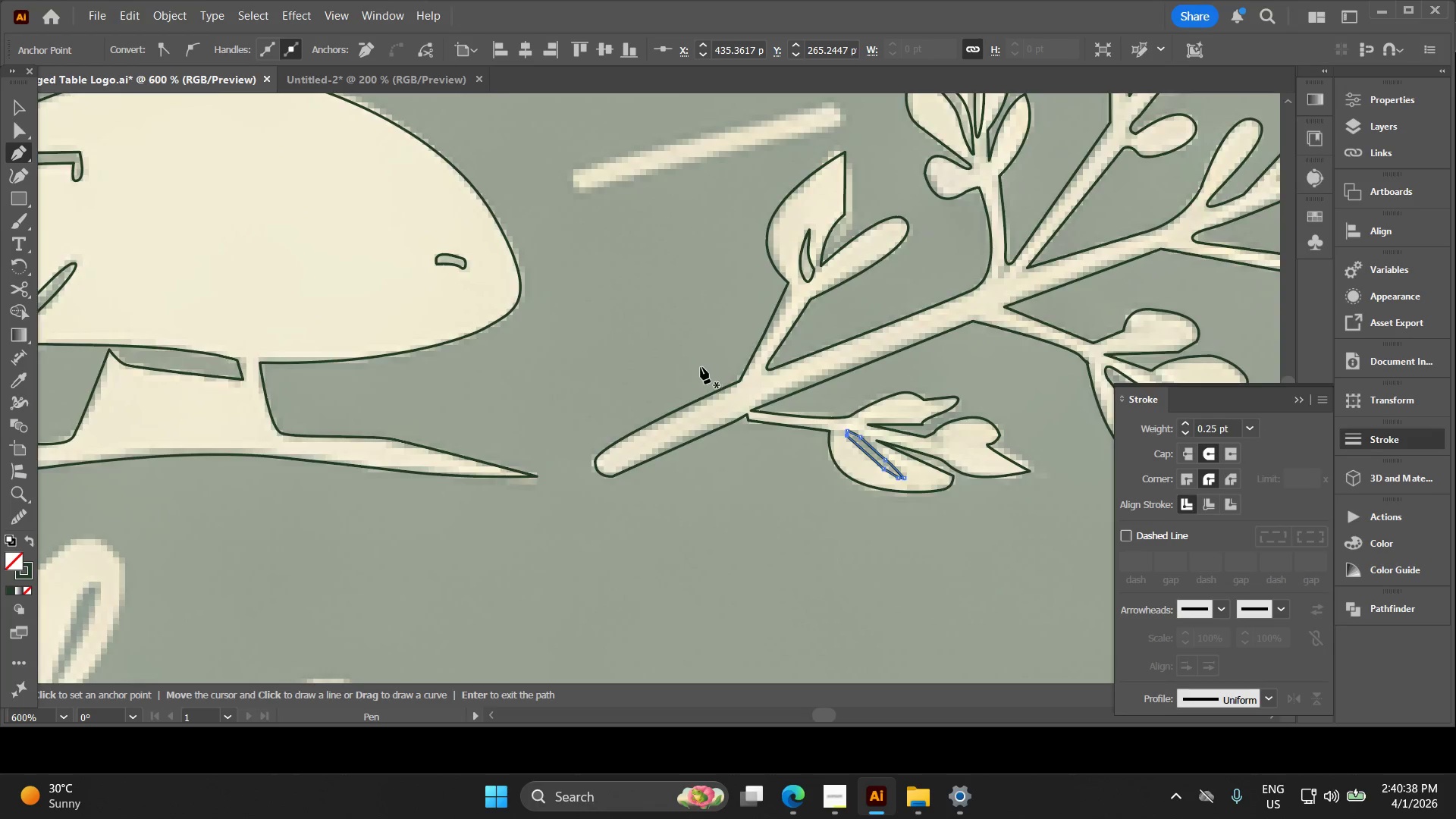 
key(Space)
 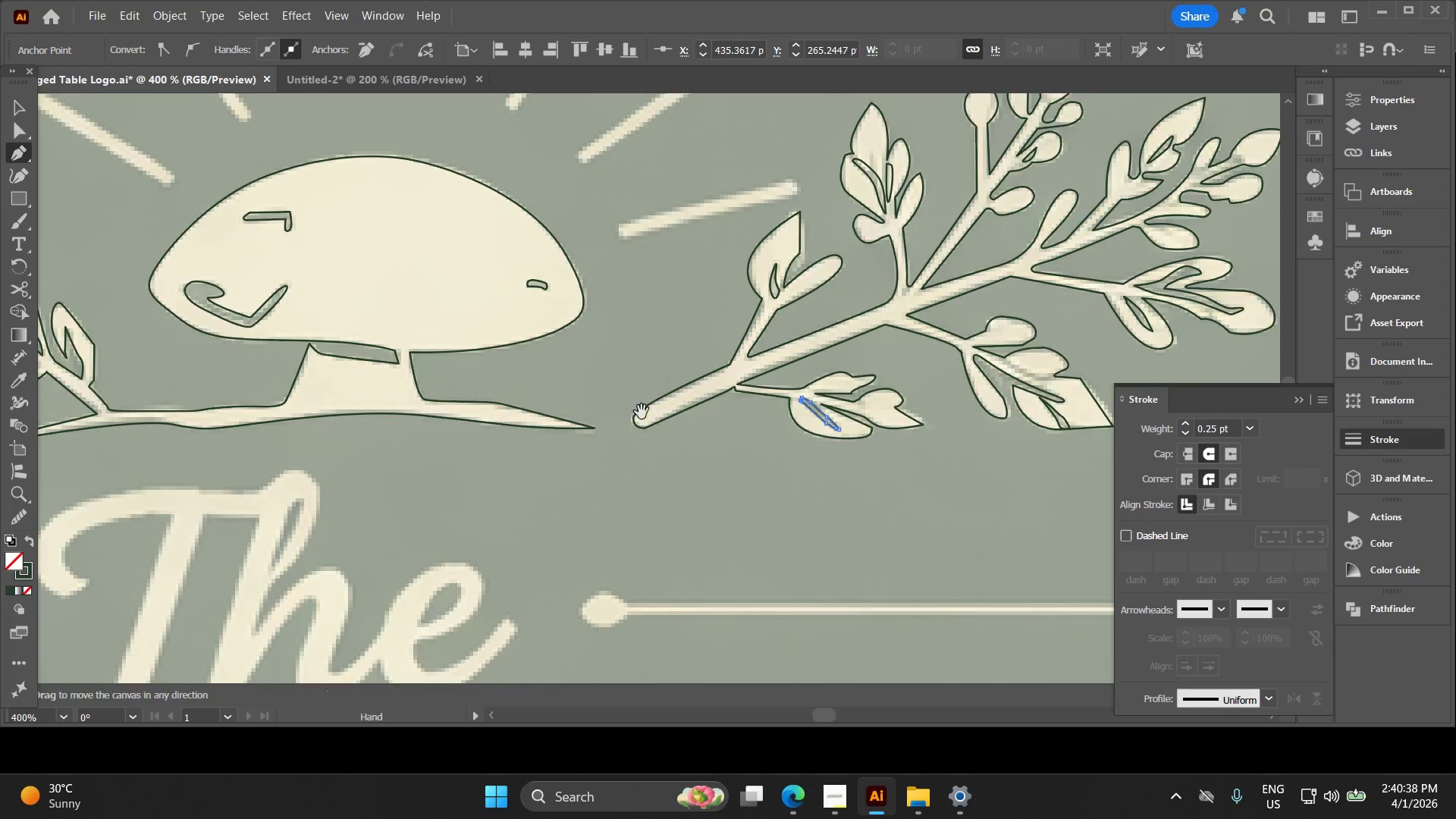 
left_click_drag(start_coordinate=[648, 416], to_coordinate=[761, 421])
 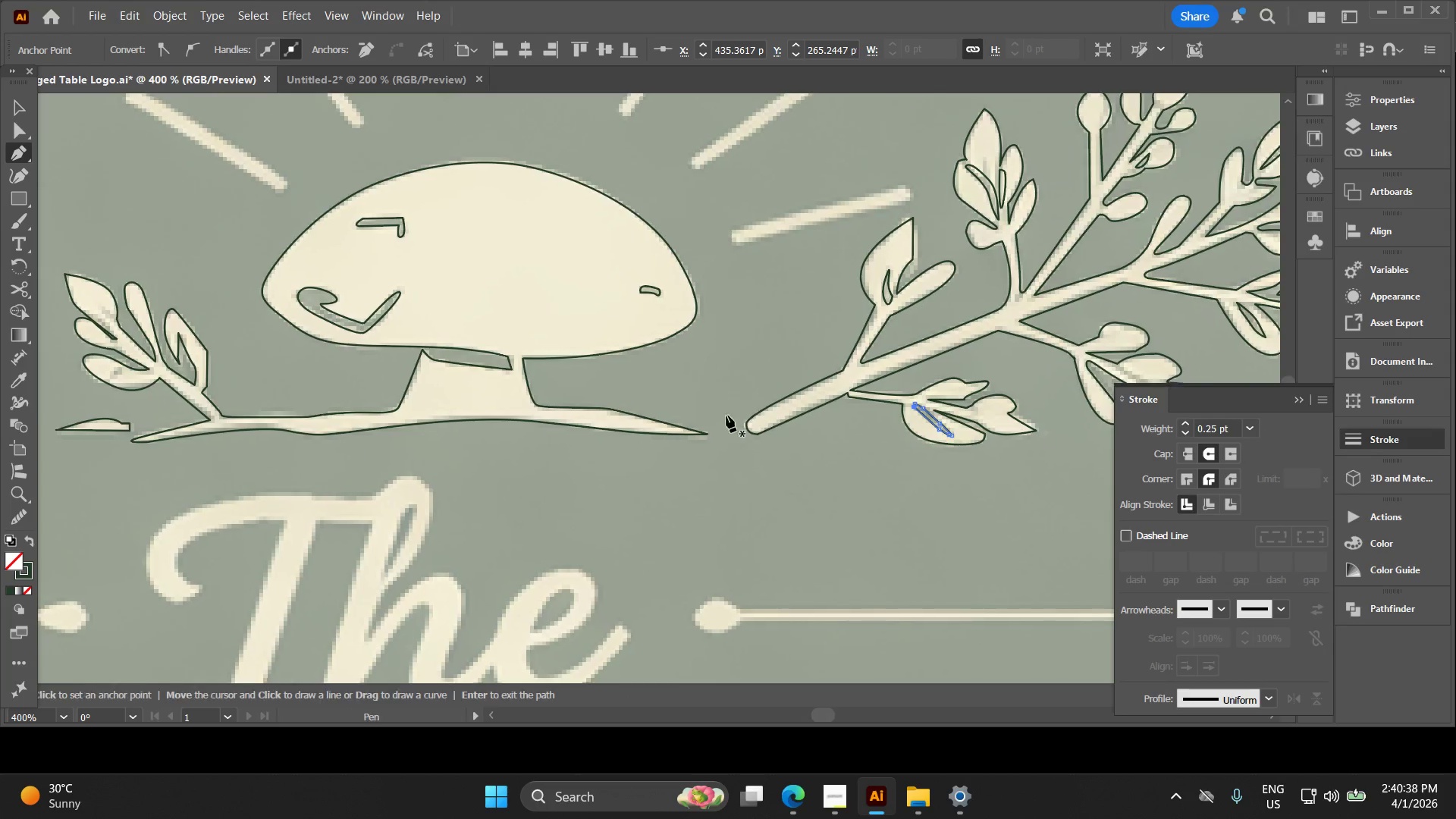 
scroll: coordinate [701, 367], scroll_direction: down, amount: 2.0
 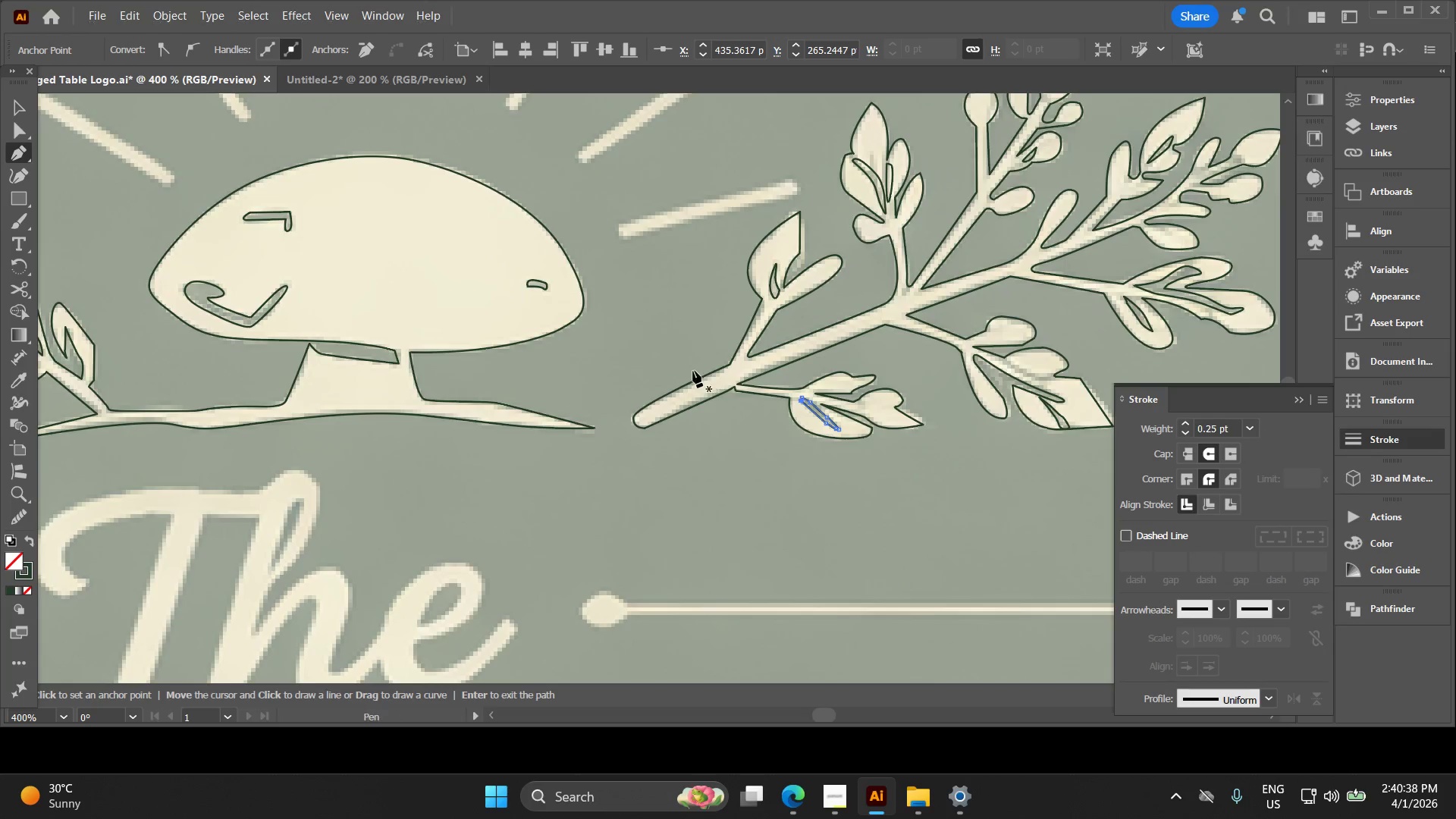 
key(Alt+AltLeft)
 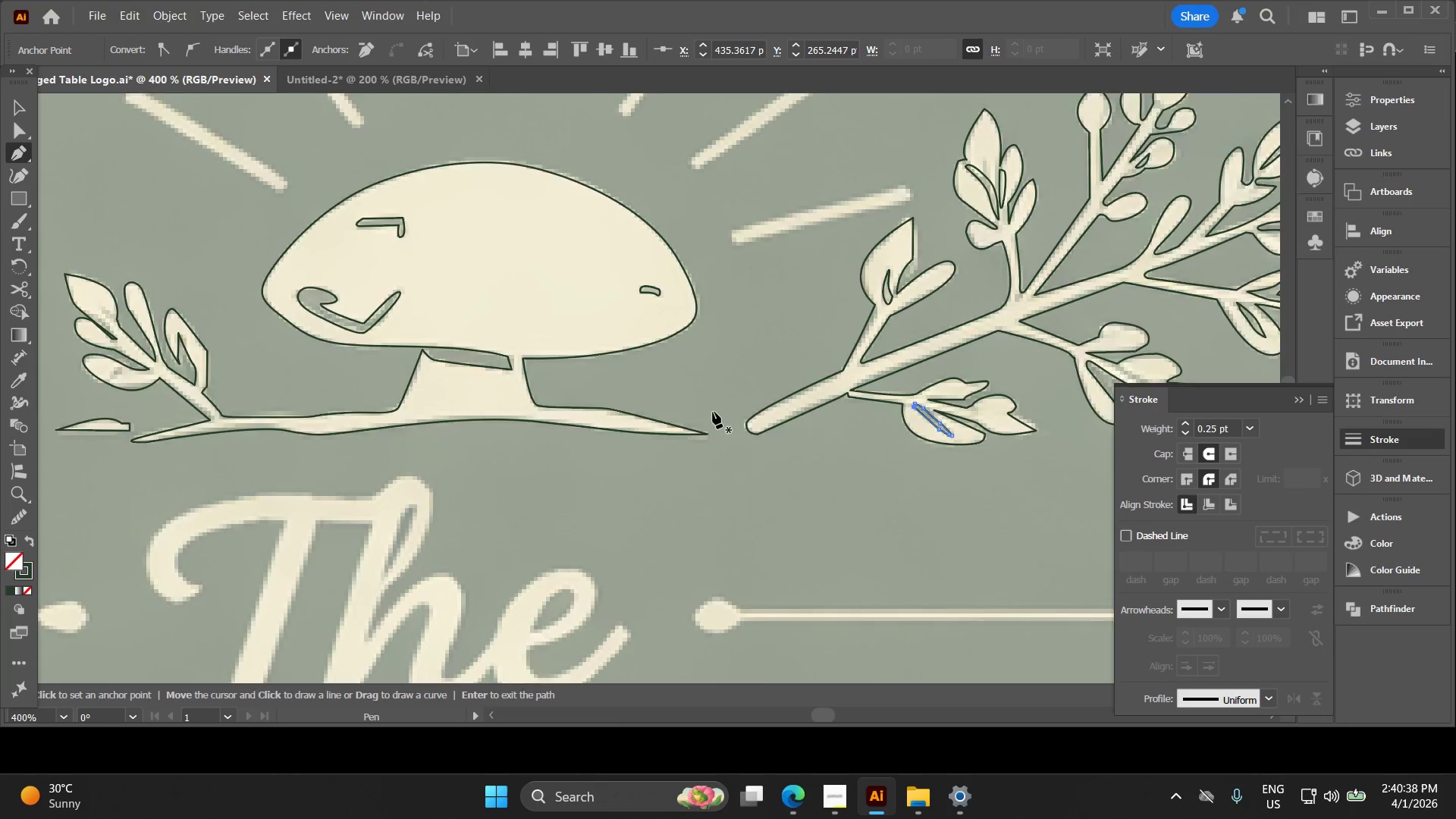 
hold_key(key=Space, duration=0.33)
 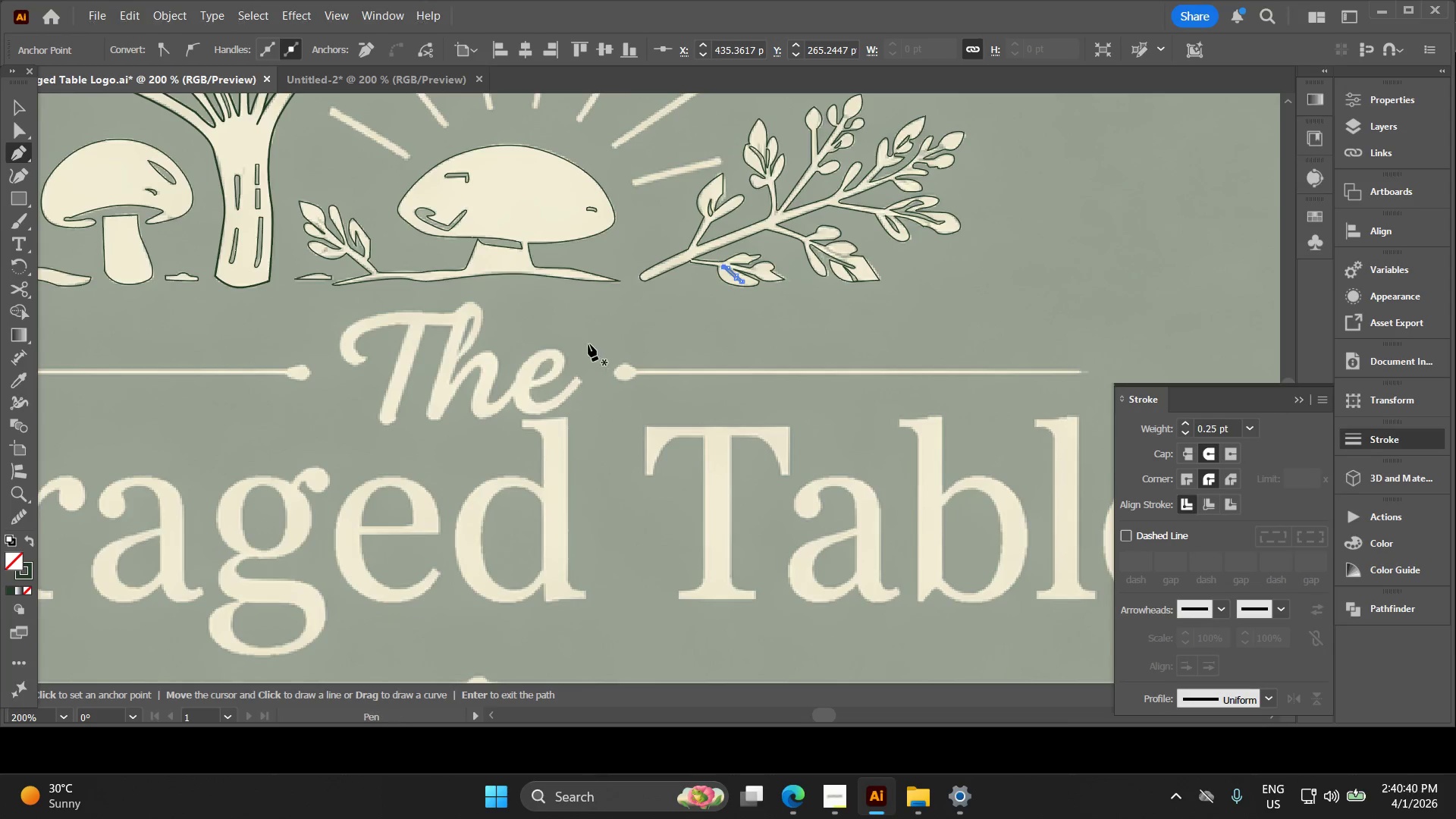 
left_click_drag(start_coordinate=[689, 446], to_coordinate=[615, 285])
 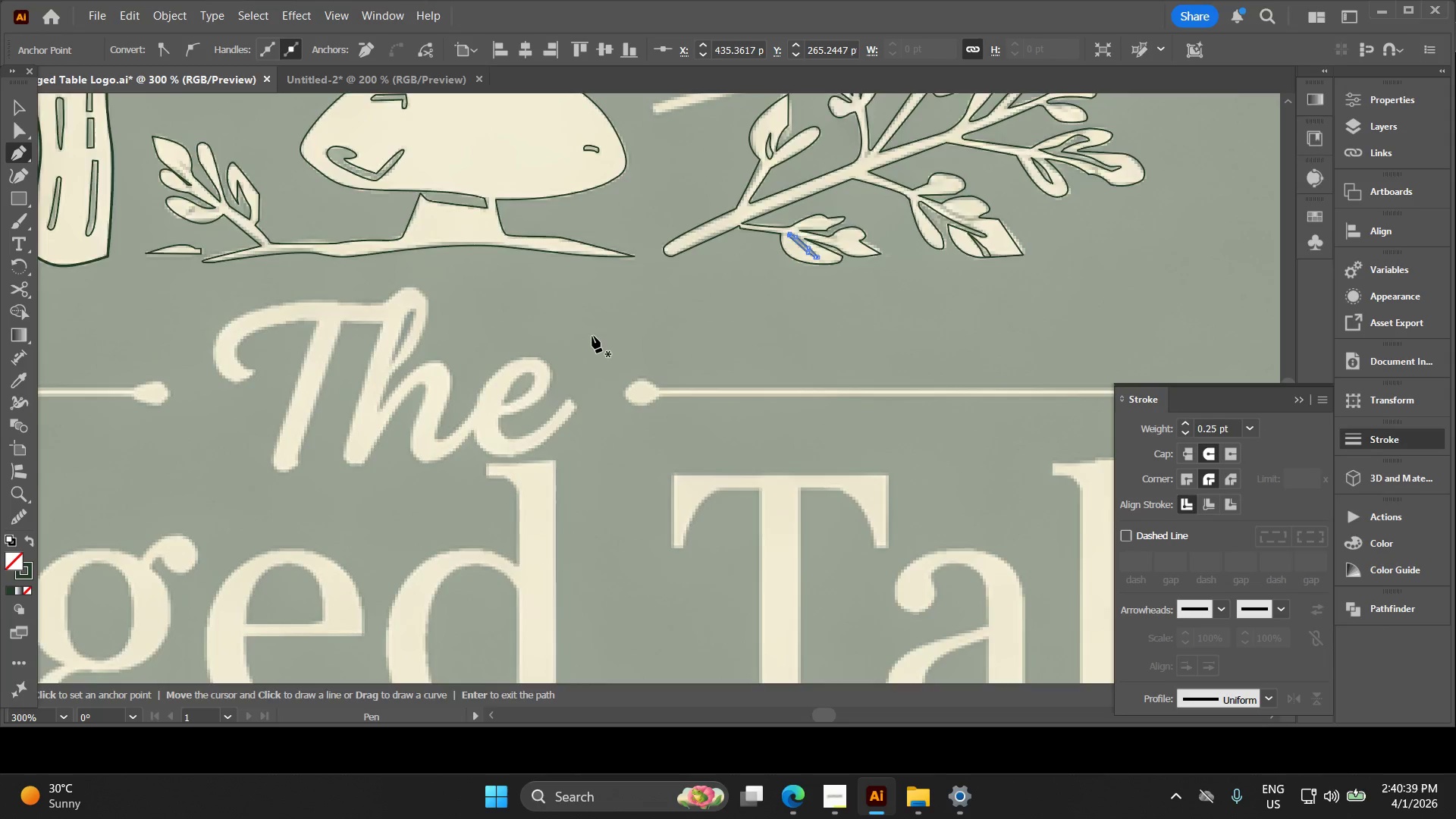 
scroll: coordinate [713, 412], scroll_direction: down, amount: 2.0
 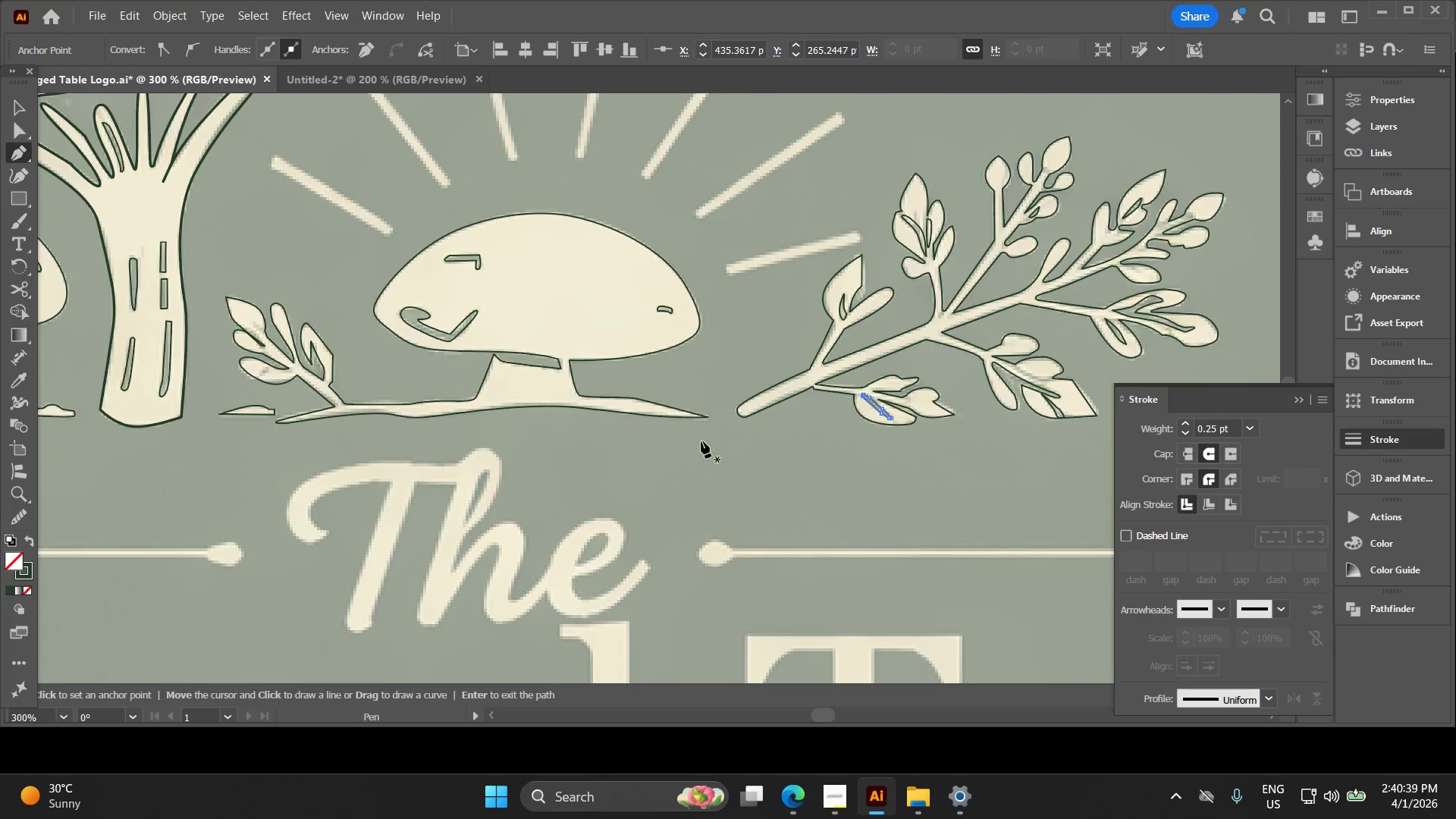 
key(Alt+AltLeft)
 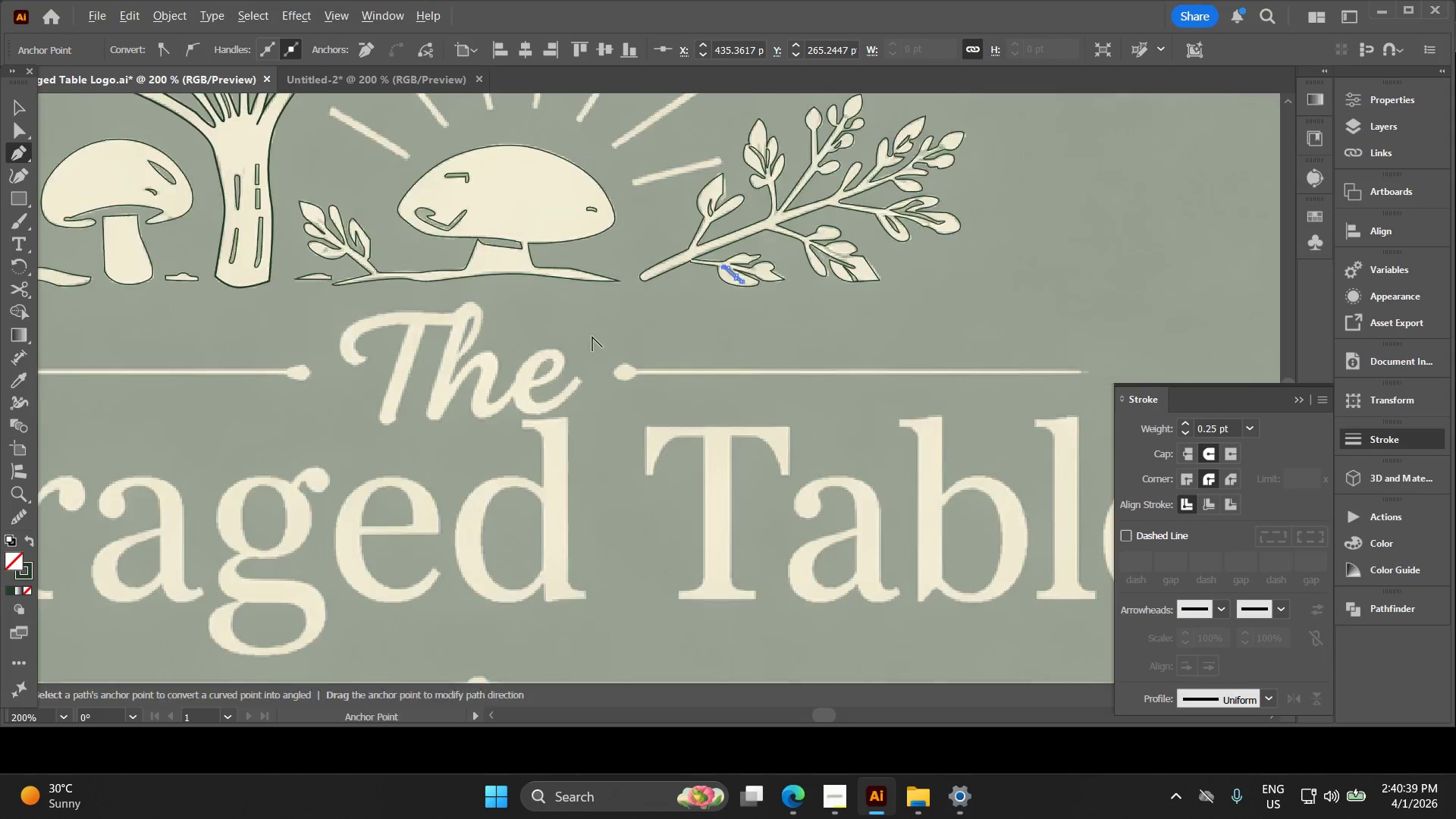 
key(Space)
 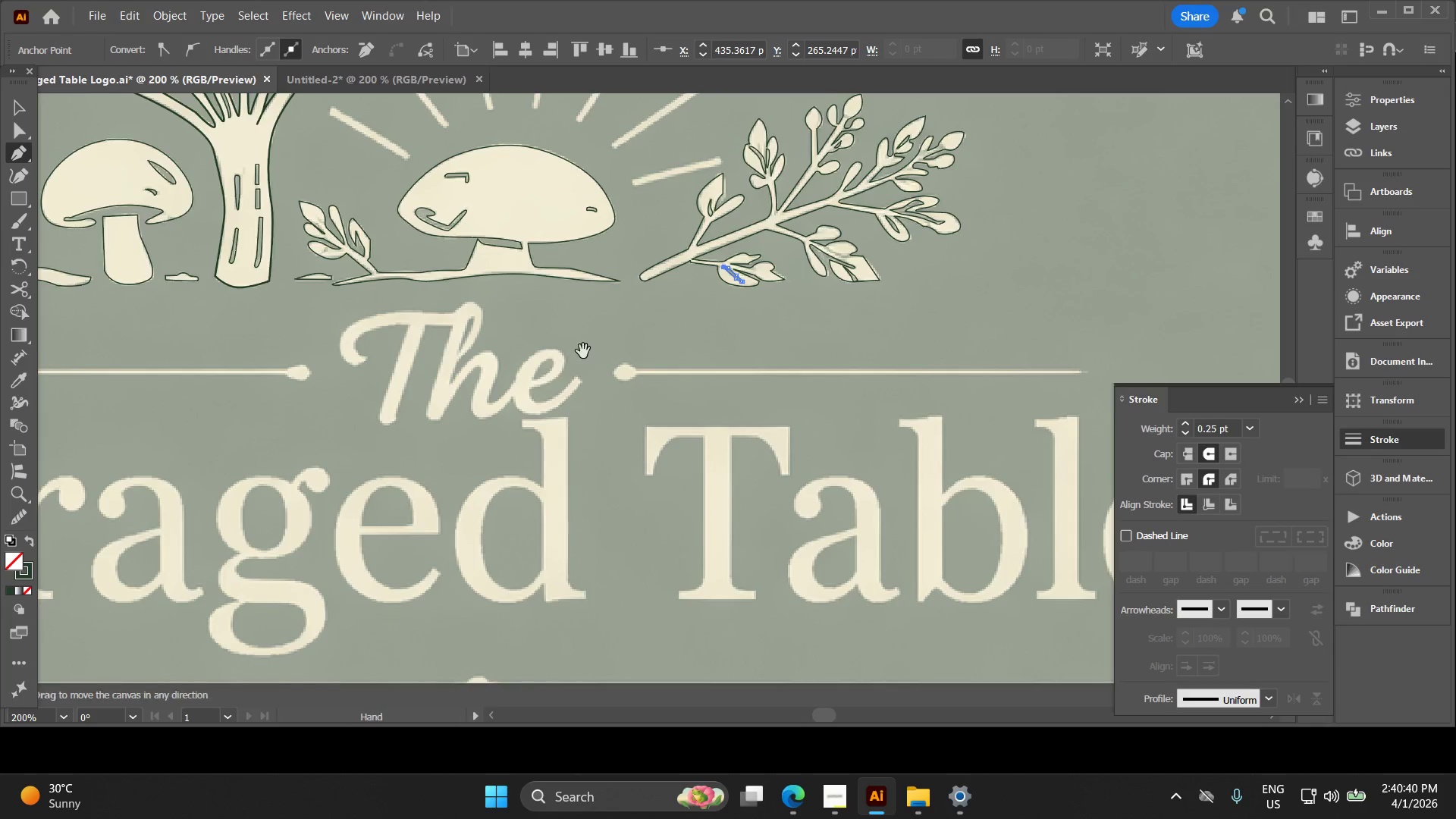 
left_click_drag(start_coordinate=[582, 352], to_coordinate=[587, 381])
 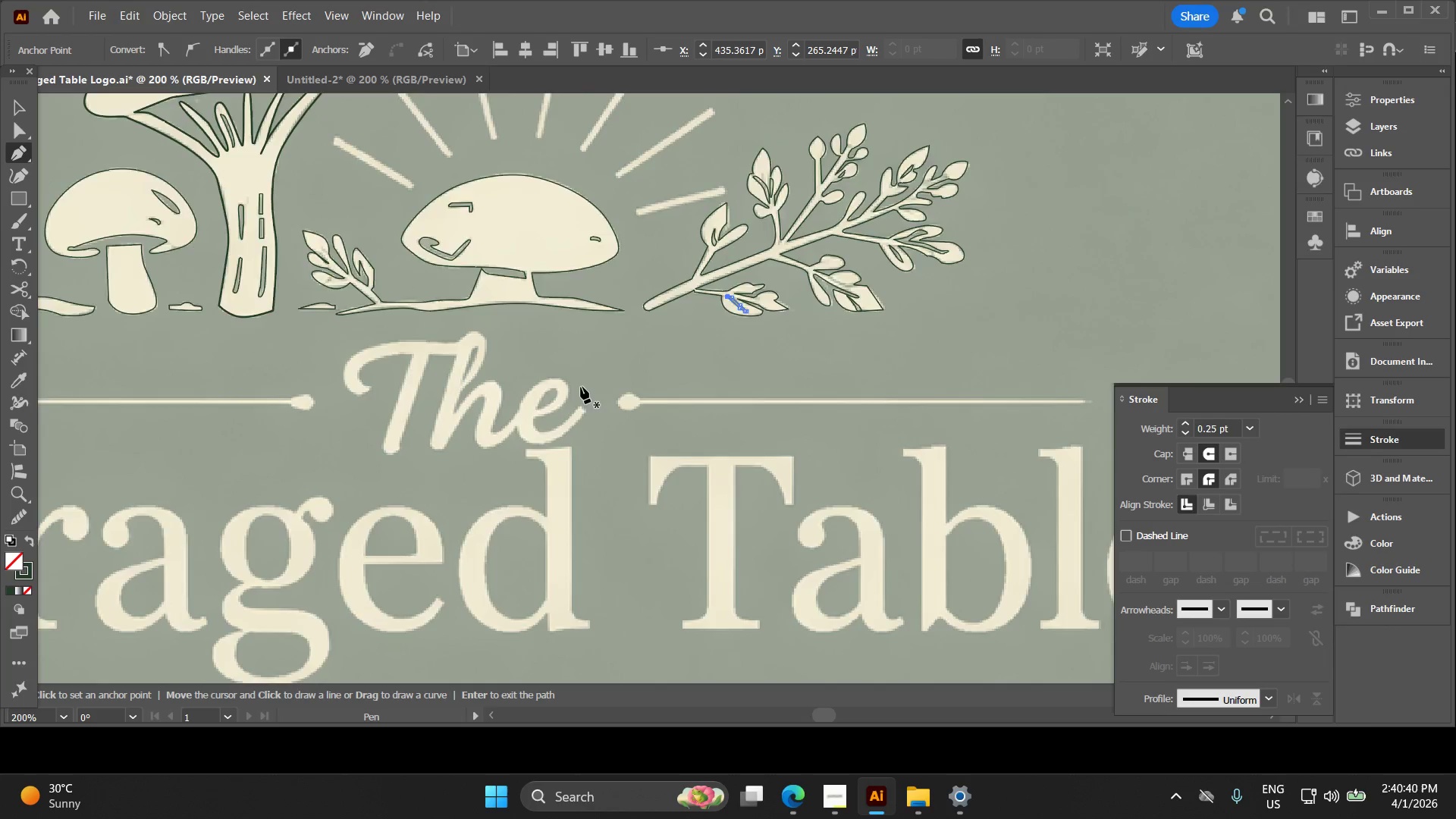 
scroll: coordinate [592, 337], scroll_direction: down, amount: 1.0
 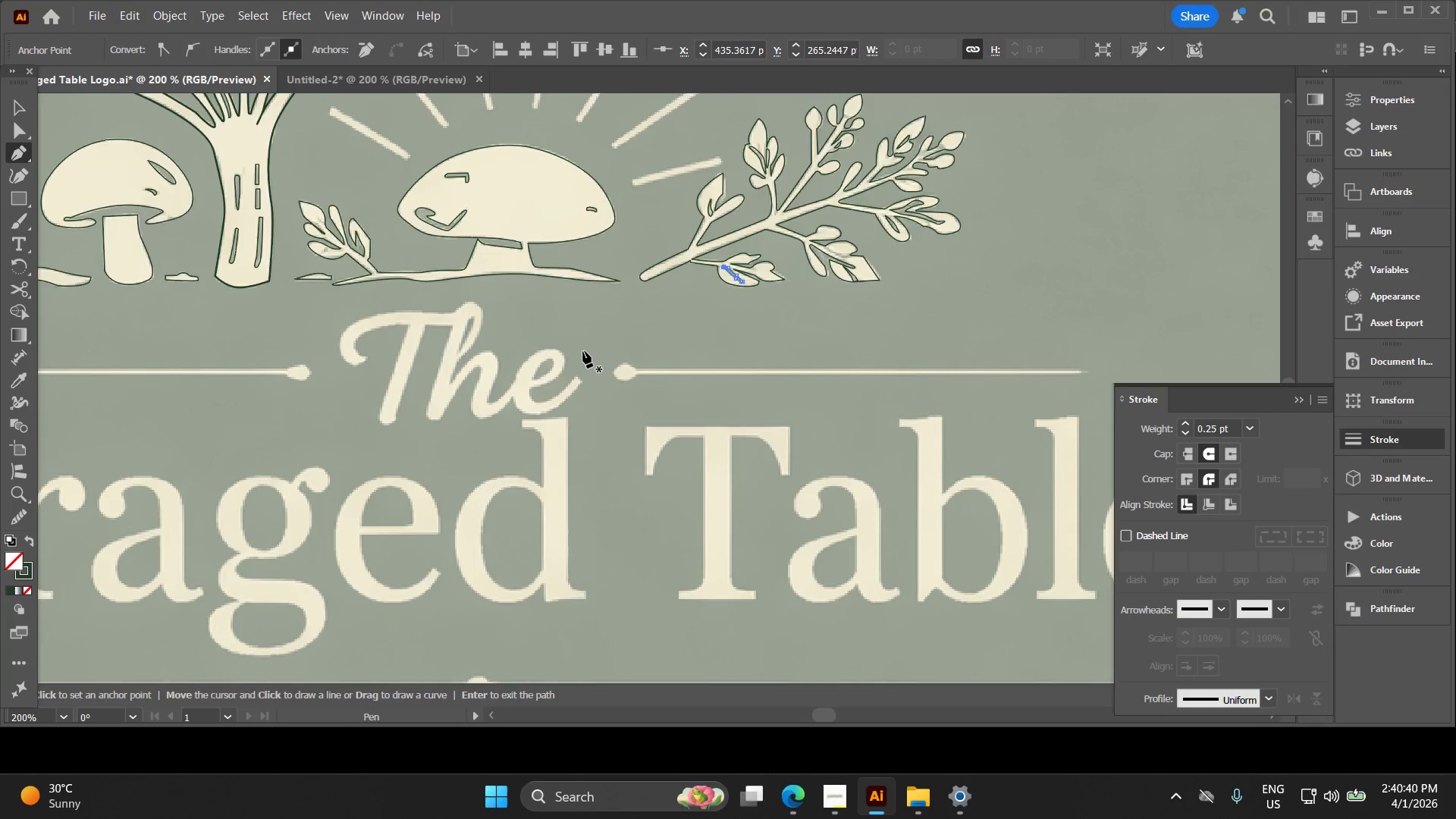 
key(Alt+AltLeft)
 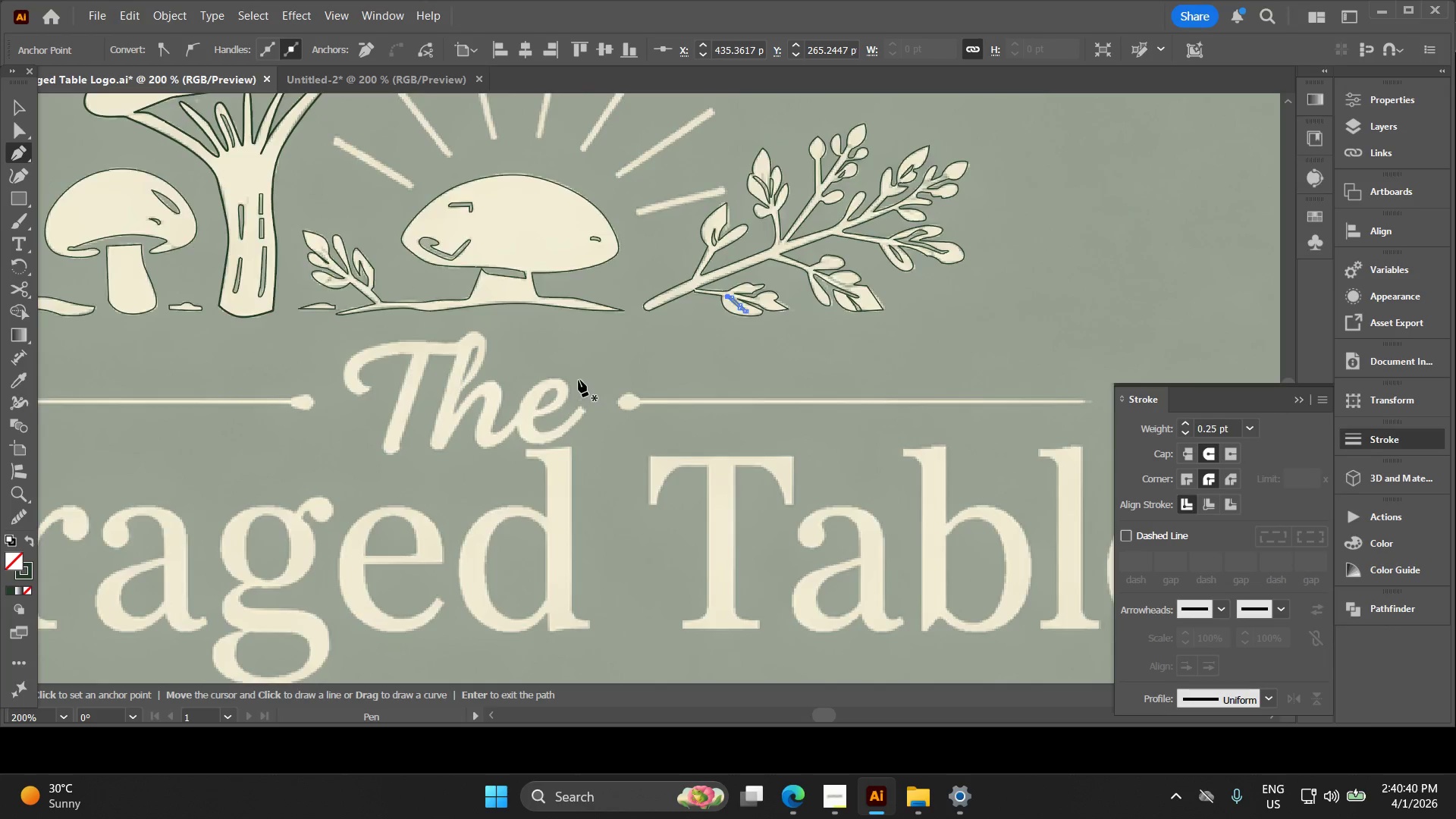 
scroll: coordinate [579, 379], scroll_direction: down, amount: 2.0
 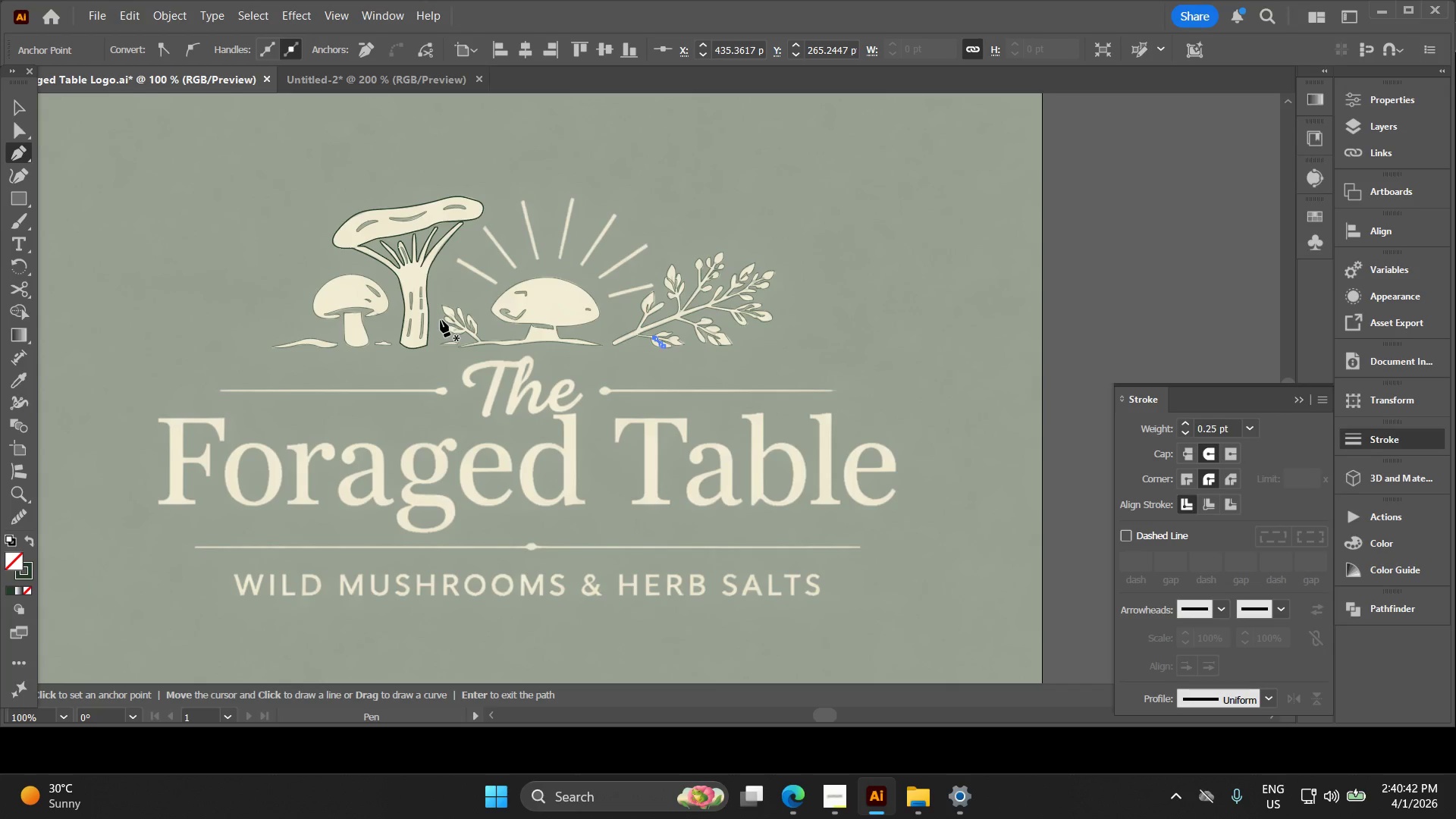 
key(Alt+AltLeft)
 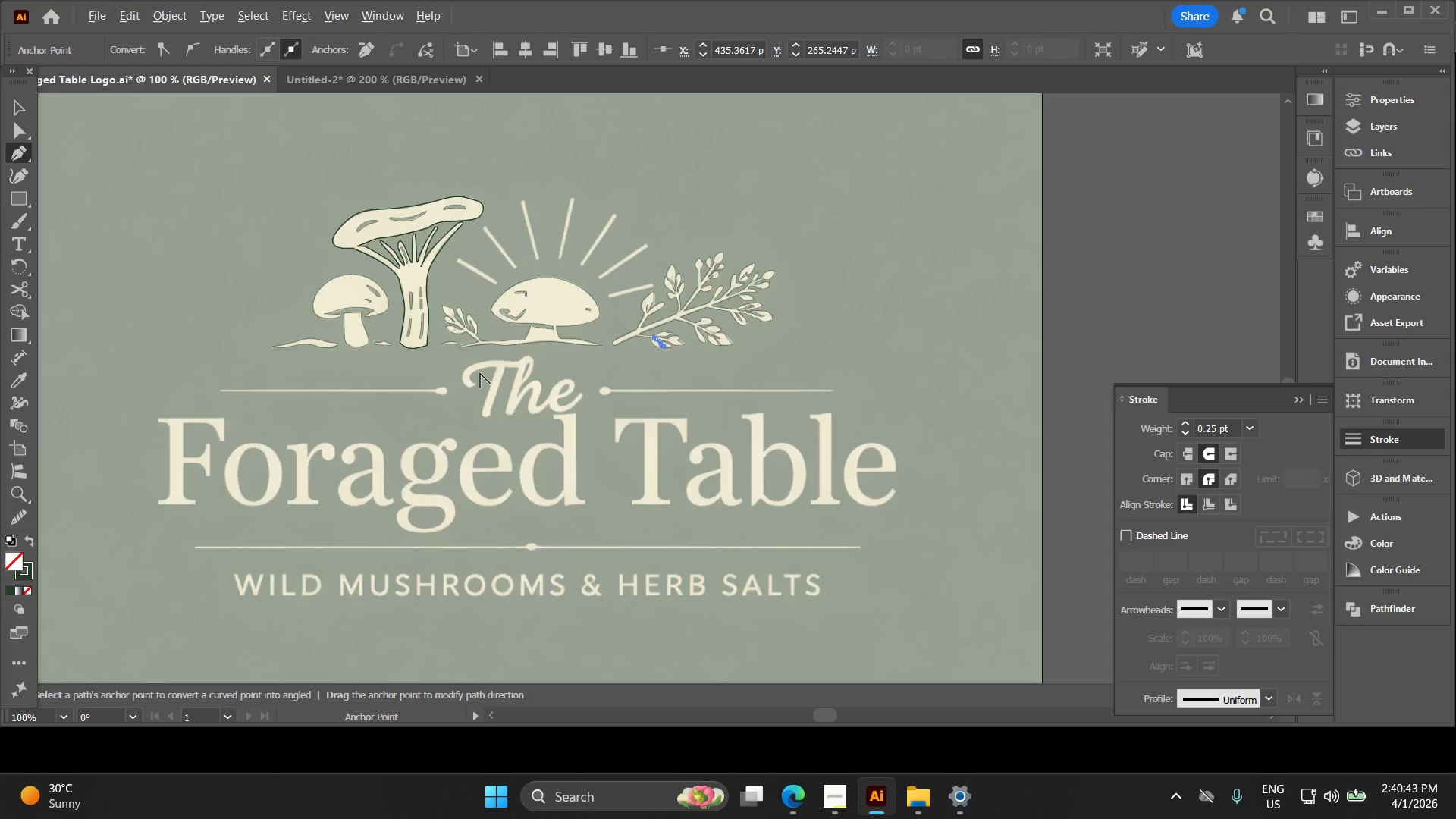 
scroll: coordinate [481, 373], scroll_direction: up, amount: 1.0
 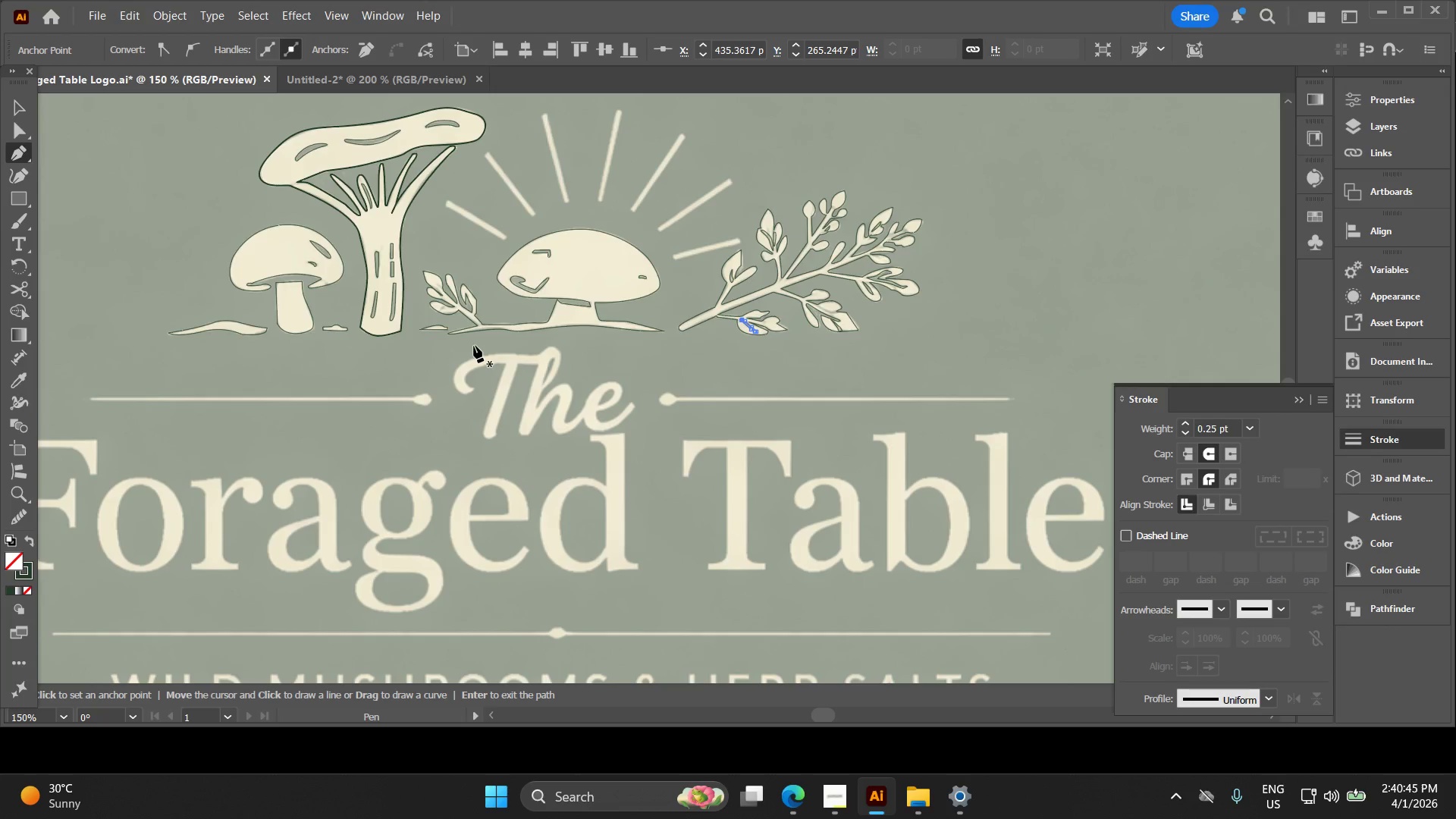 
key(Alt+AltLeft)
 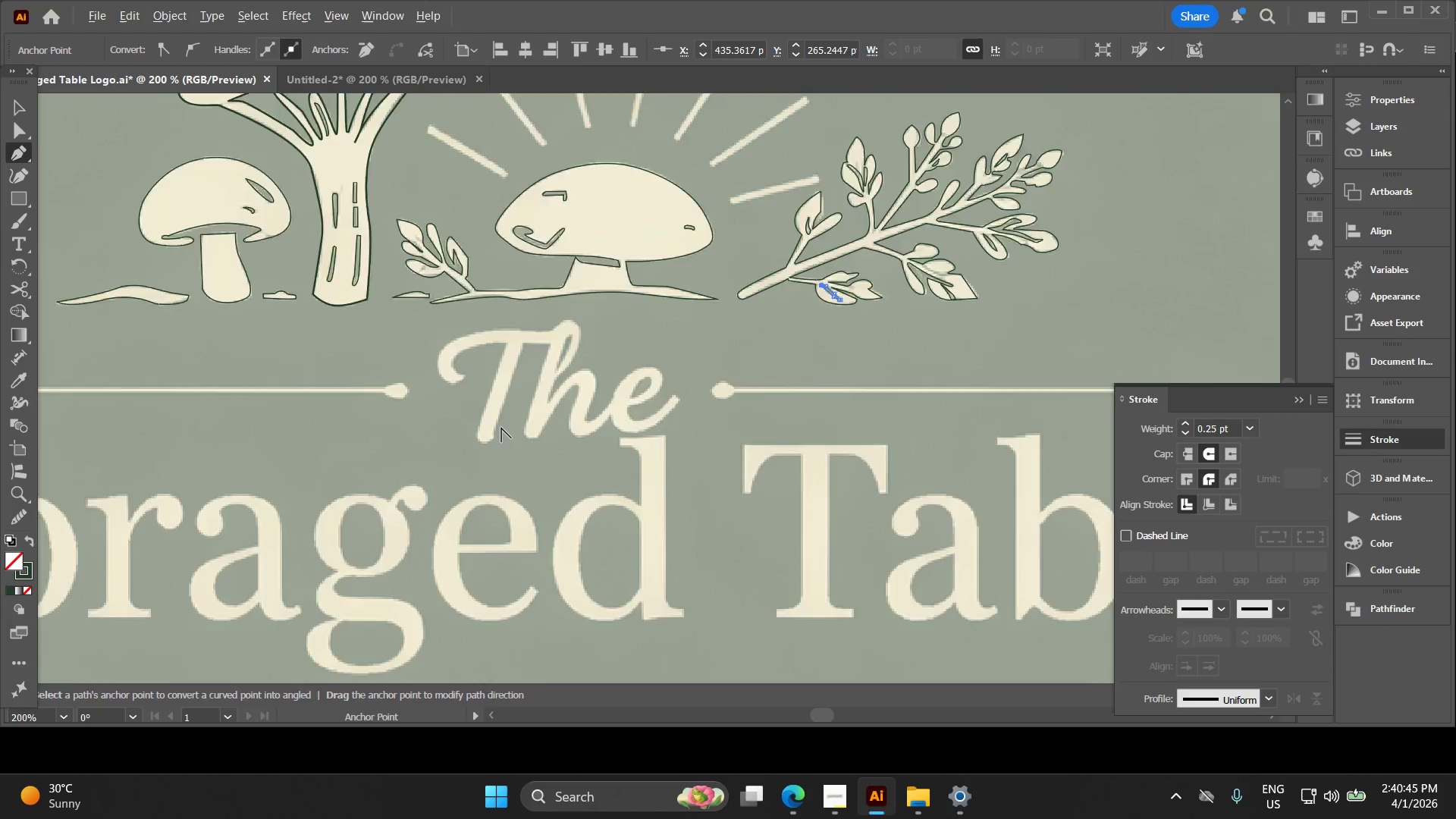 
hold_key(key=Space, duration=0.34)
 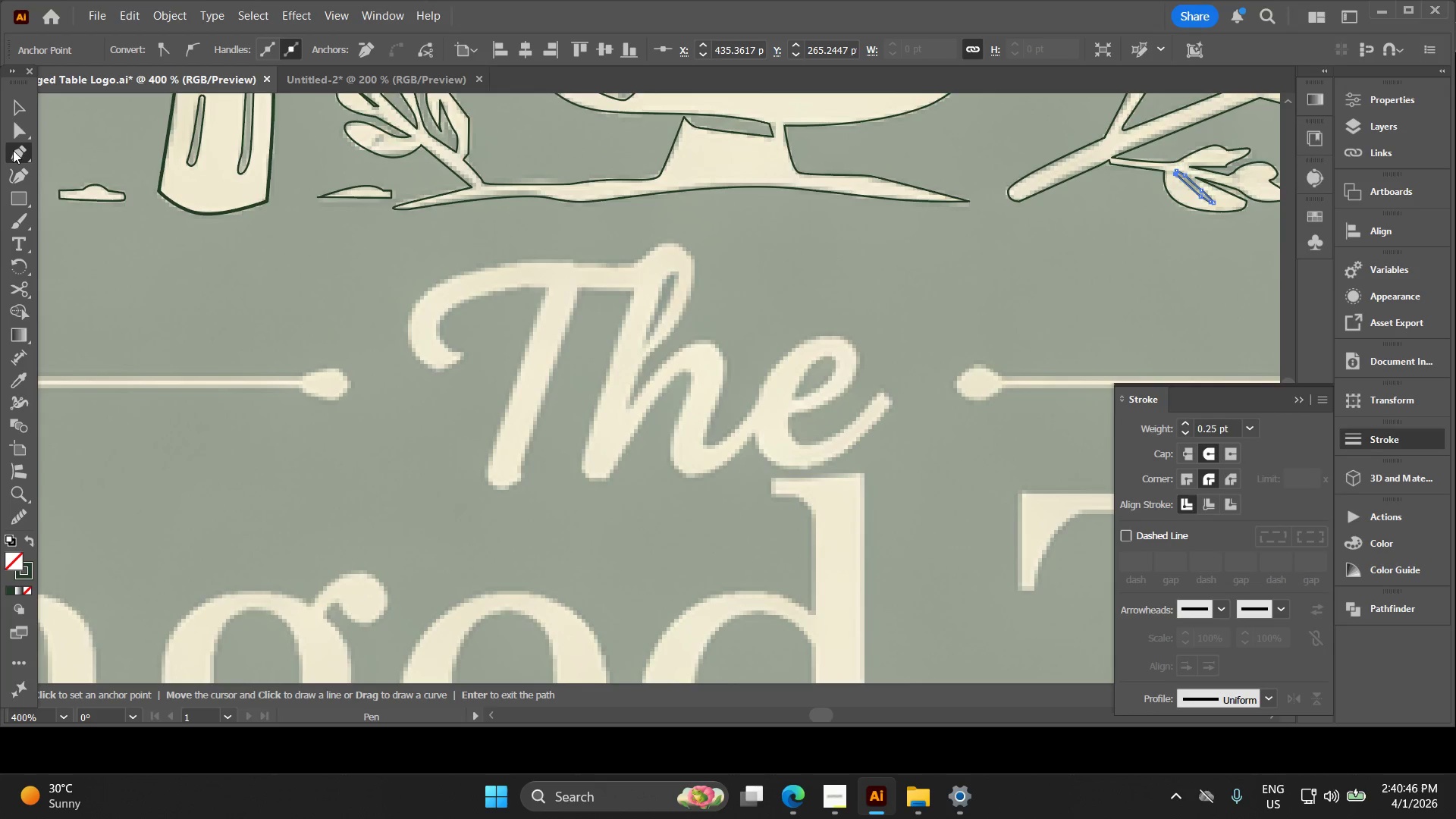 
left_click_drag(start_coordinate=[498, 413], to_coordinate=[535, 446])
 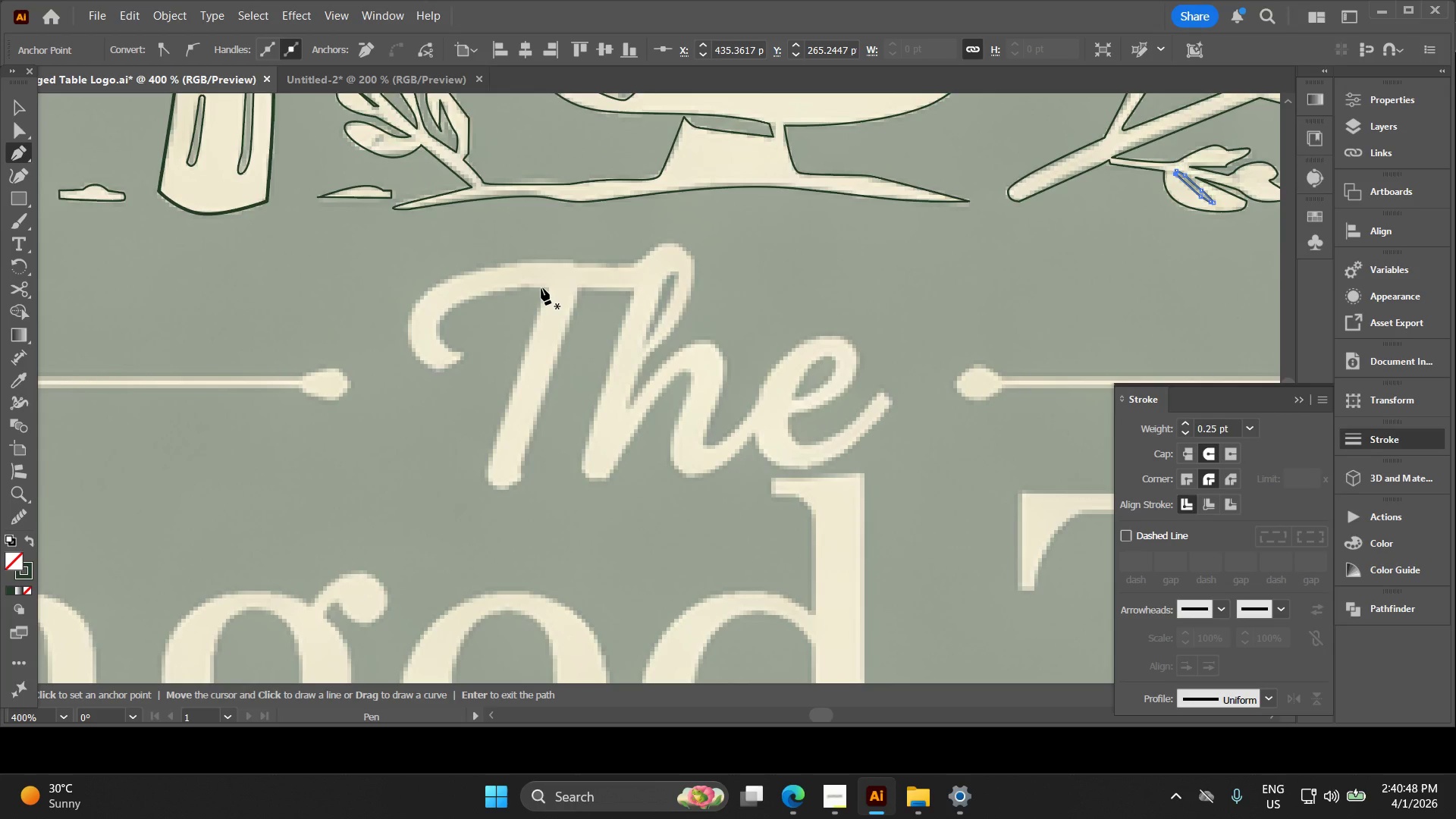 
scroll: coordinate [501, 428], scroll_direction: up, amount: 3.0
 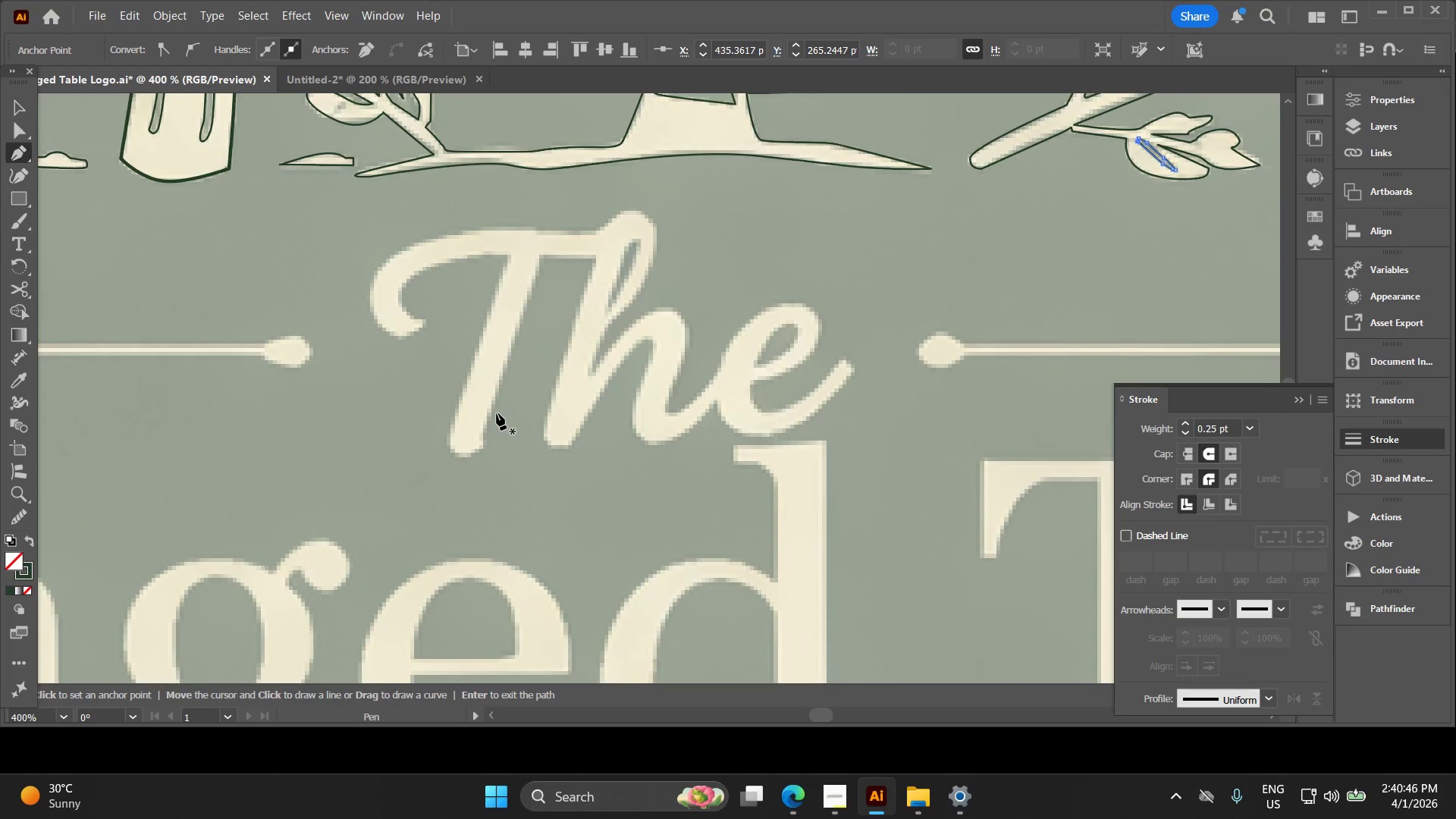 
left_click([545, 290])
 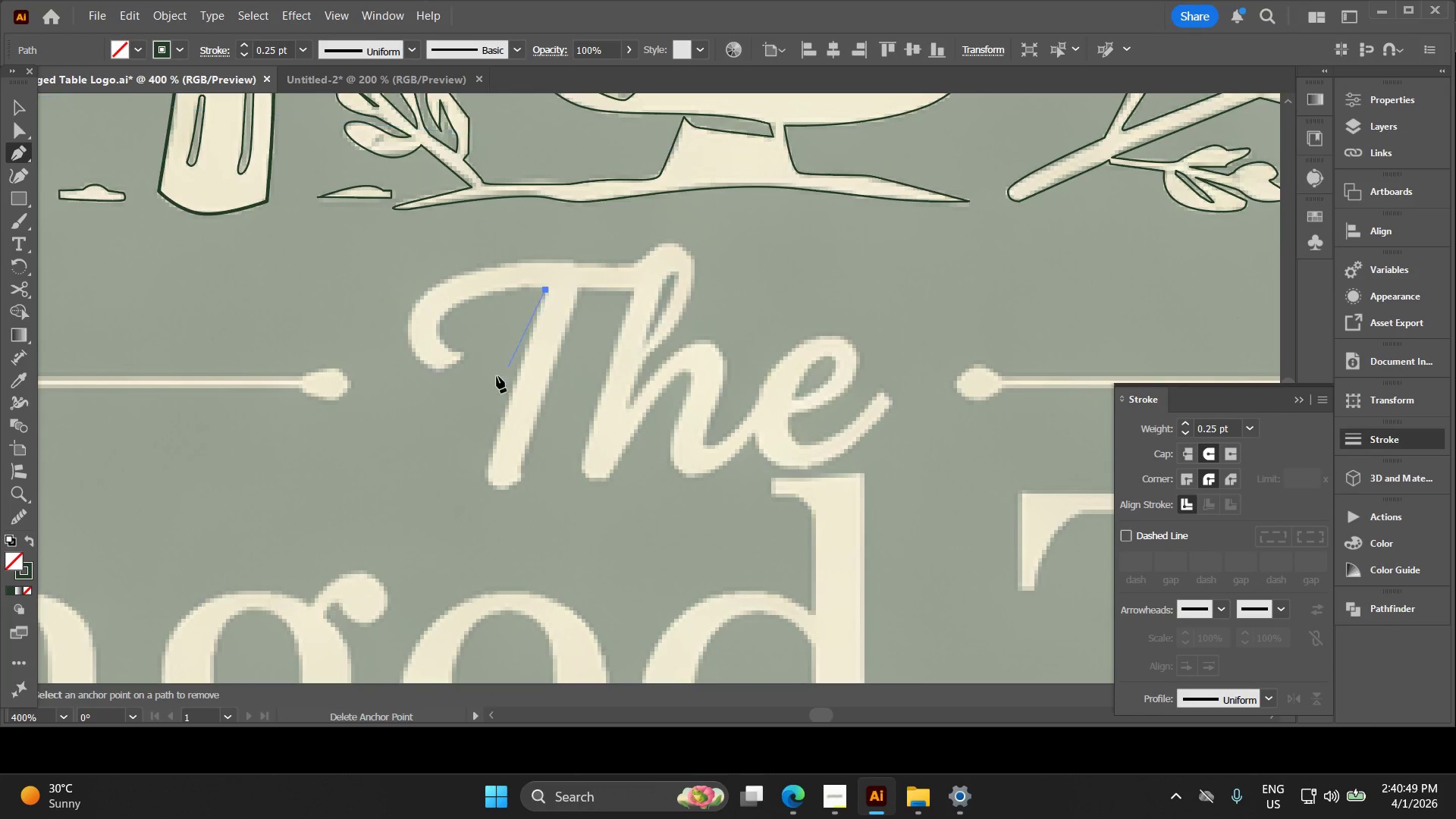 
key(Alt+AltLeft)
 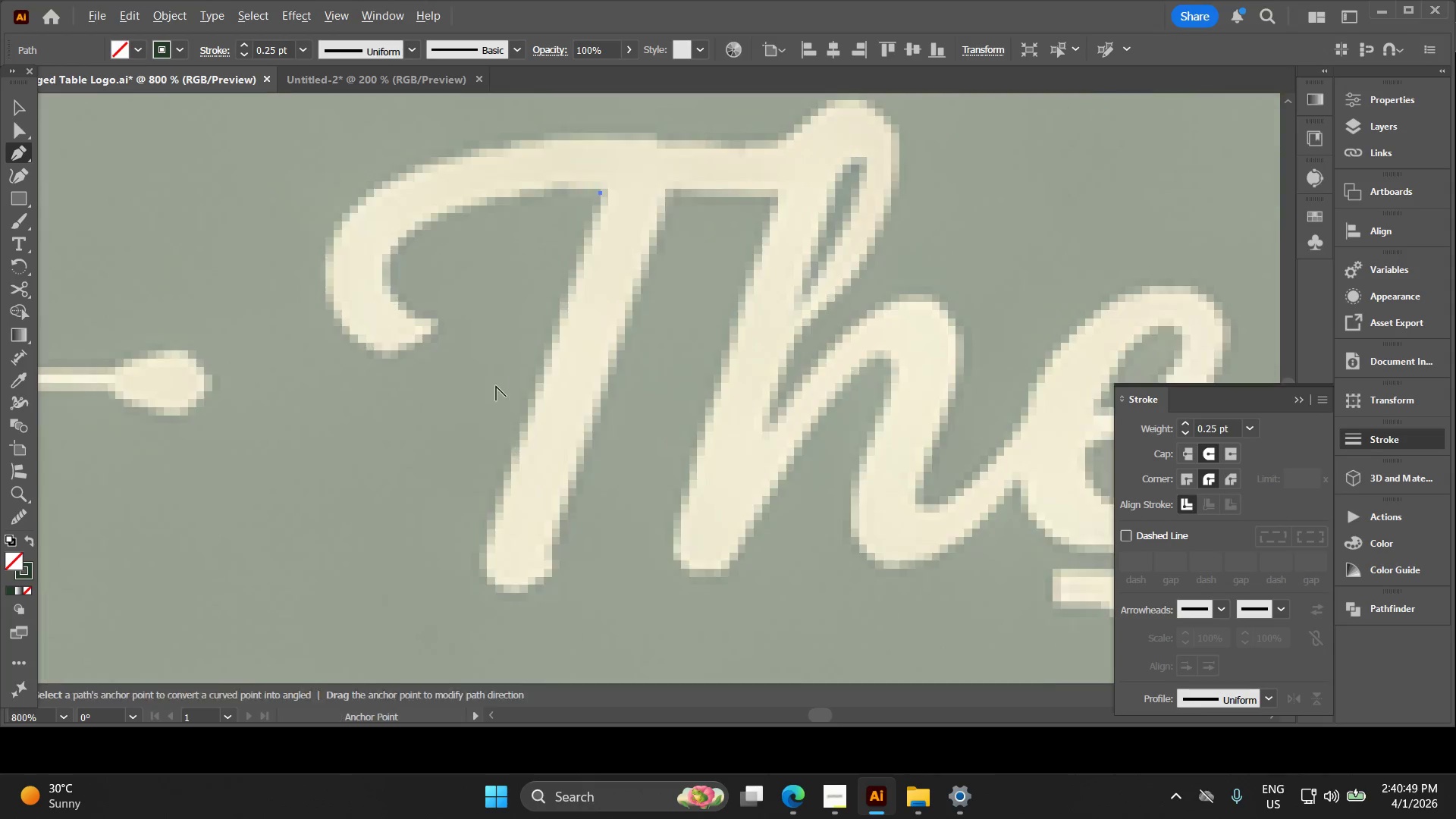 
scroll: coordinate [496, 385], scroll_direction: up, amount: 2.0
 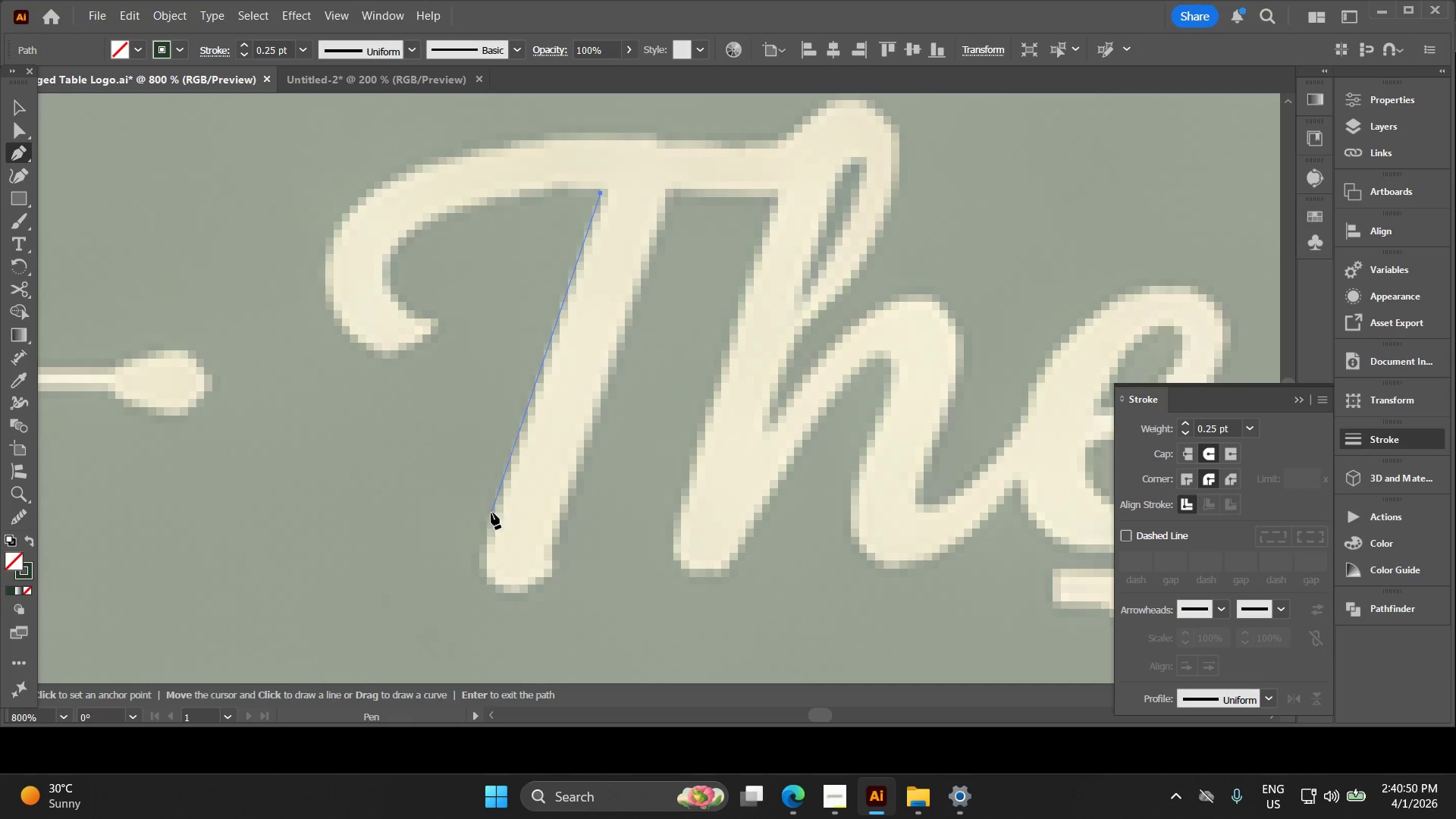 
left_click([492, 520])
 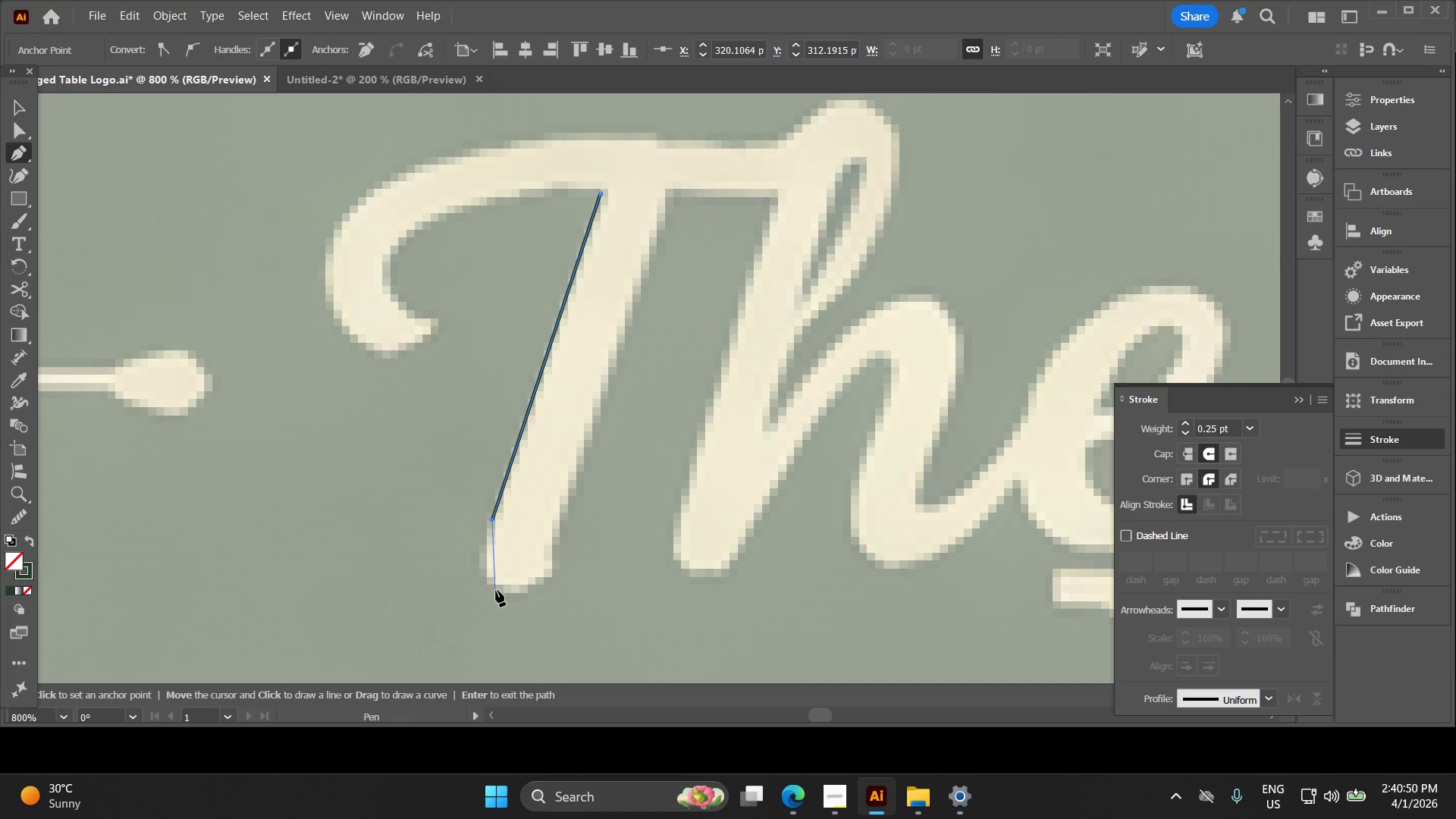 
left_click_drag(start_coordinate=[502, 588], to_coordinate=[547, 598])
 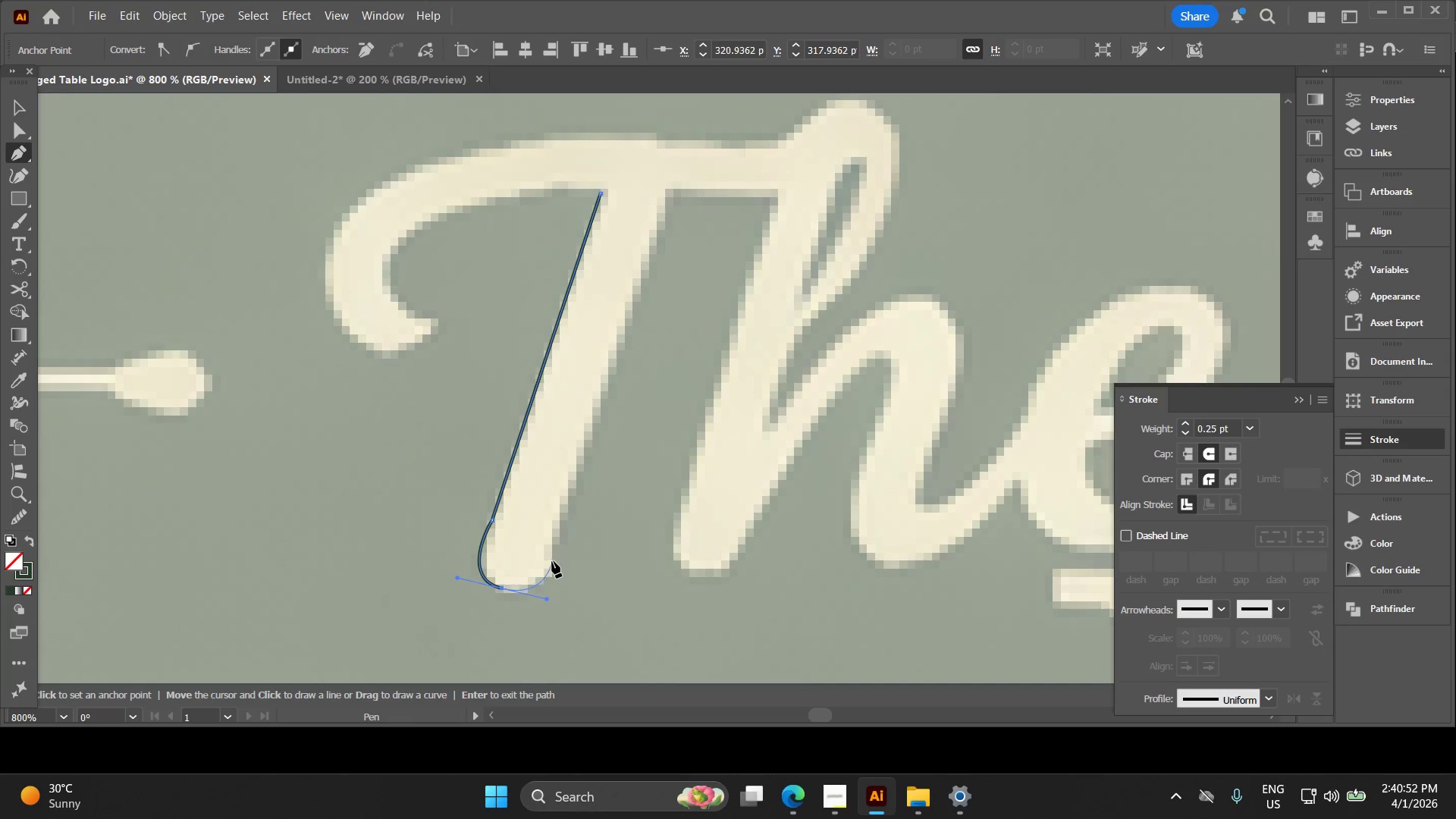 
left_click([552, 561])
 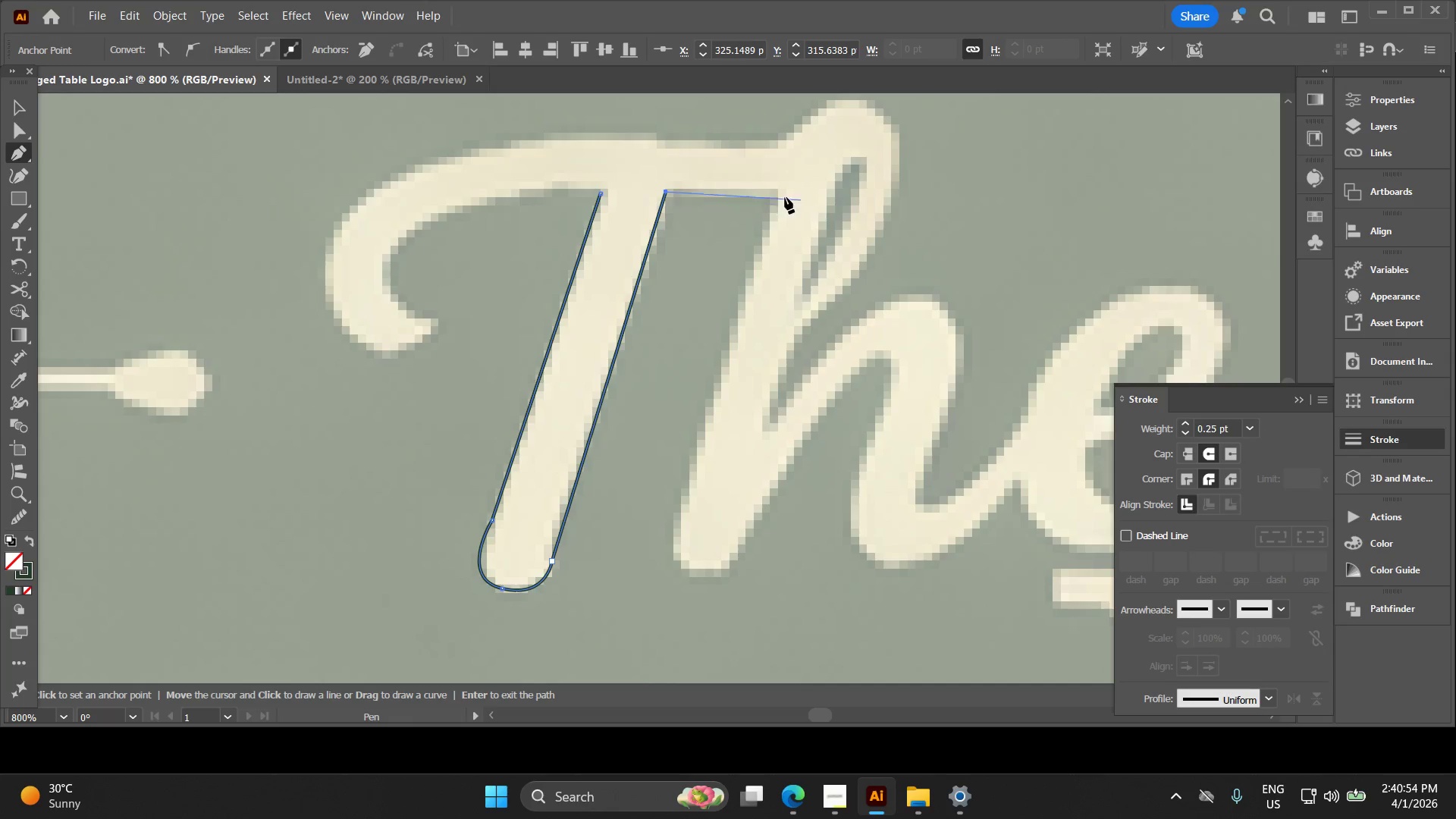 
left_click([777, 196])
 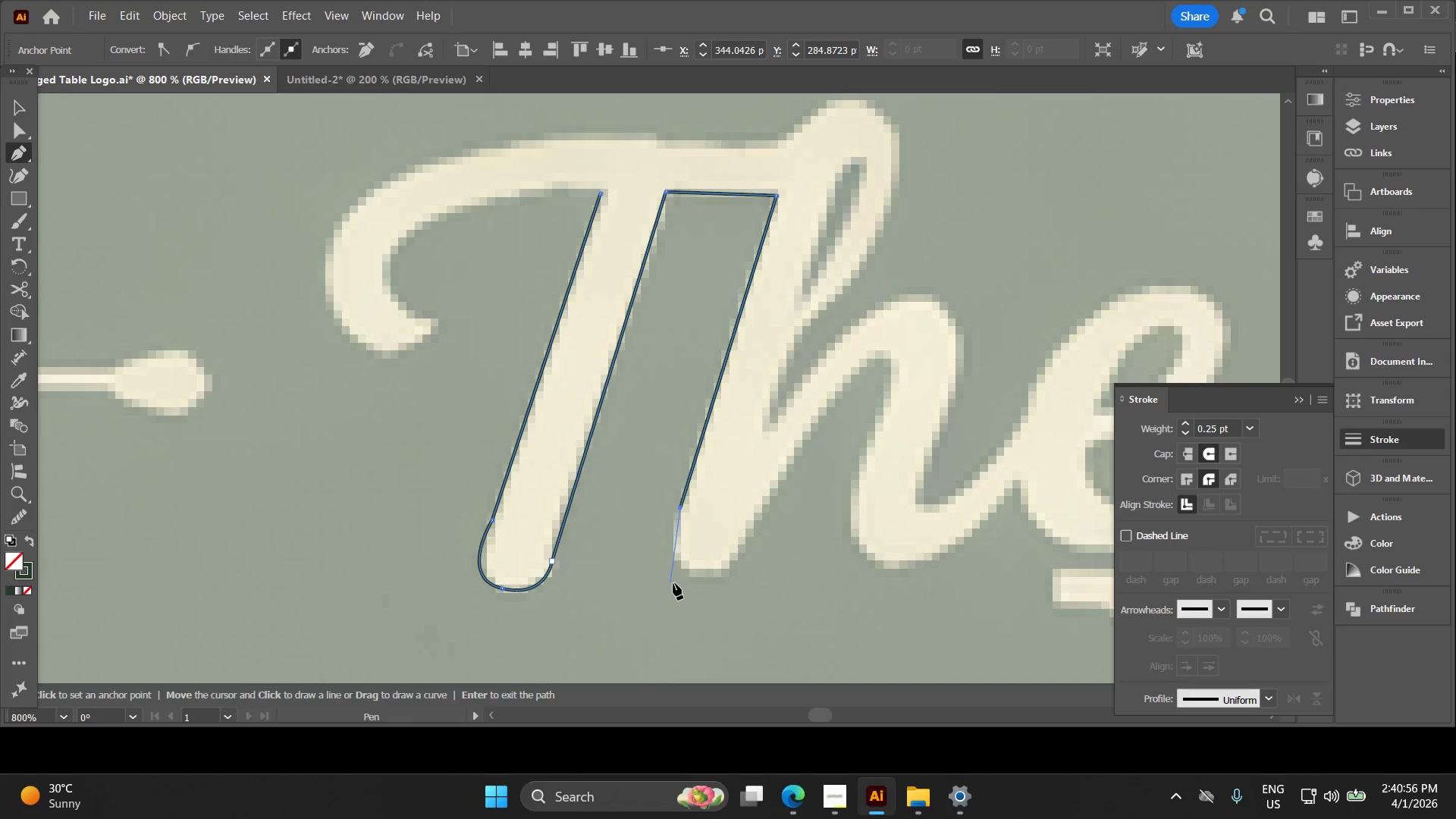 
left_click_drag(start_coordinate=[689, 571], to_coordinate=[723, 583])
 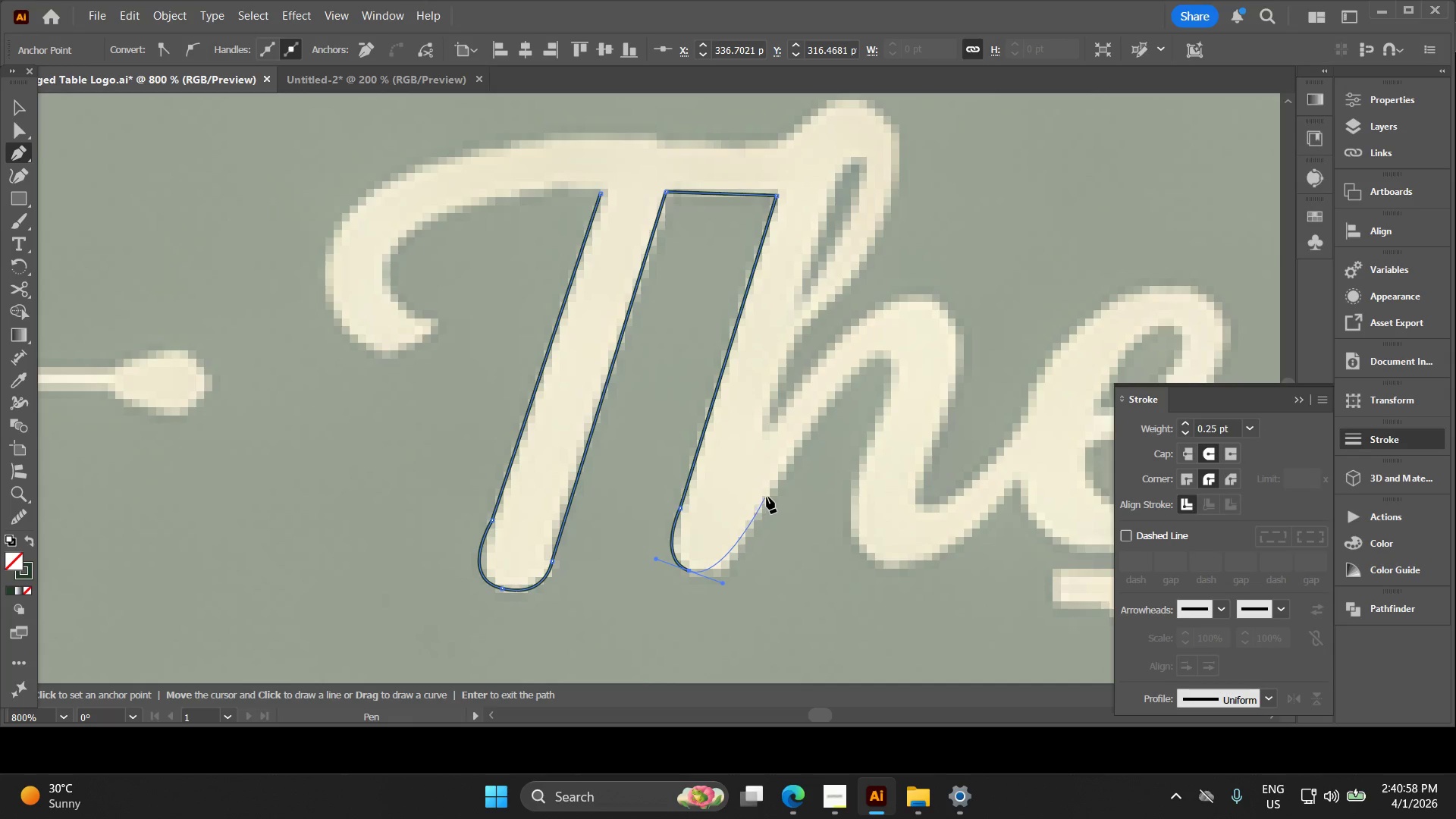 
left_click([767, 496])
 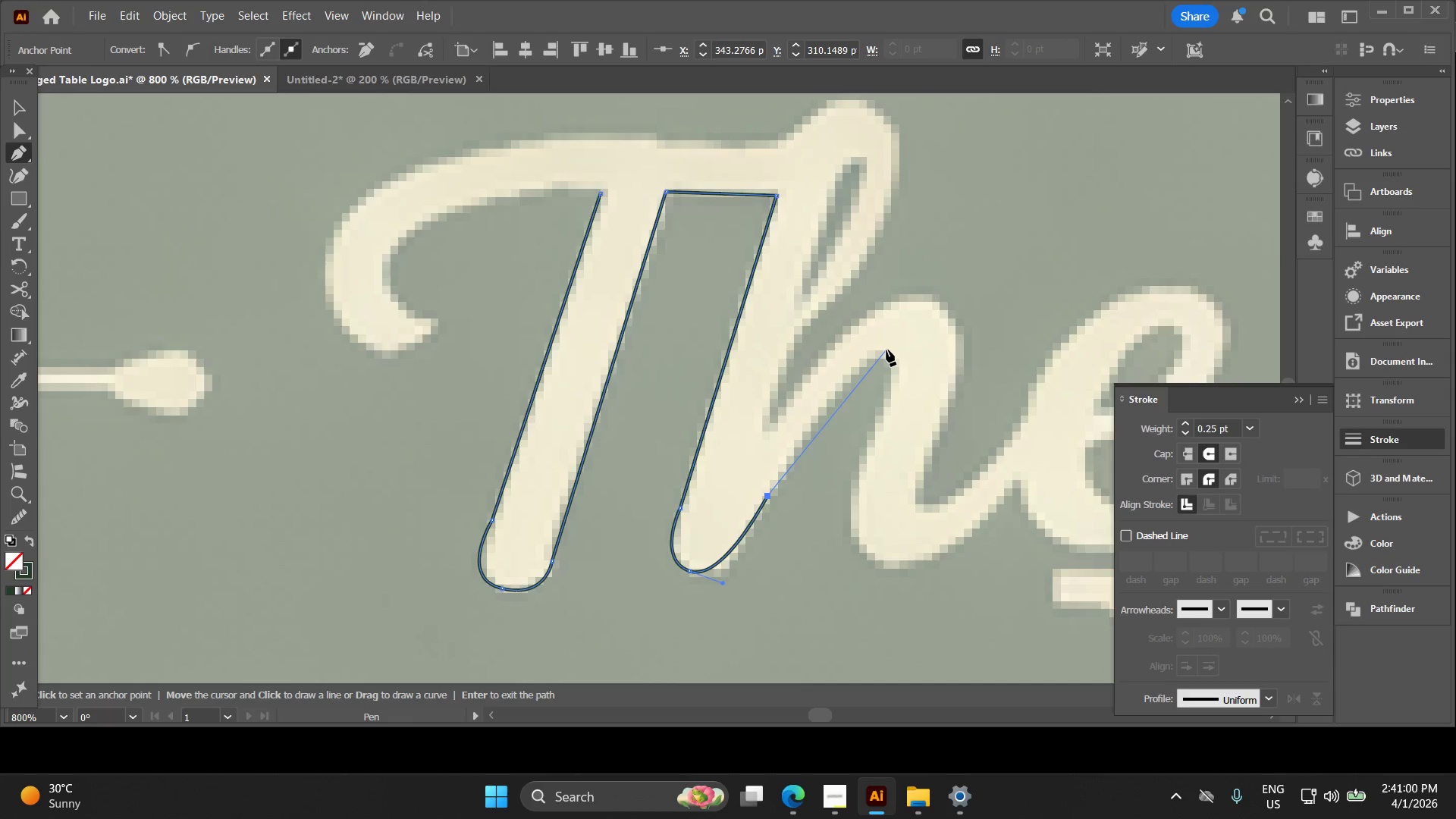 
left_click_drag(start_coordinate=[886, 352], to_coordinate=[905, 373])
 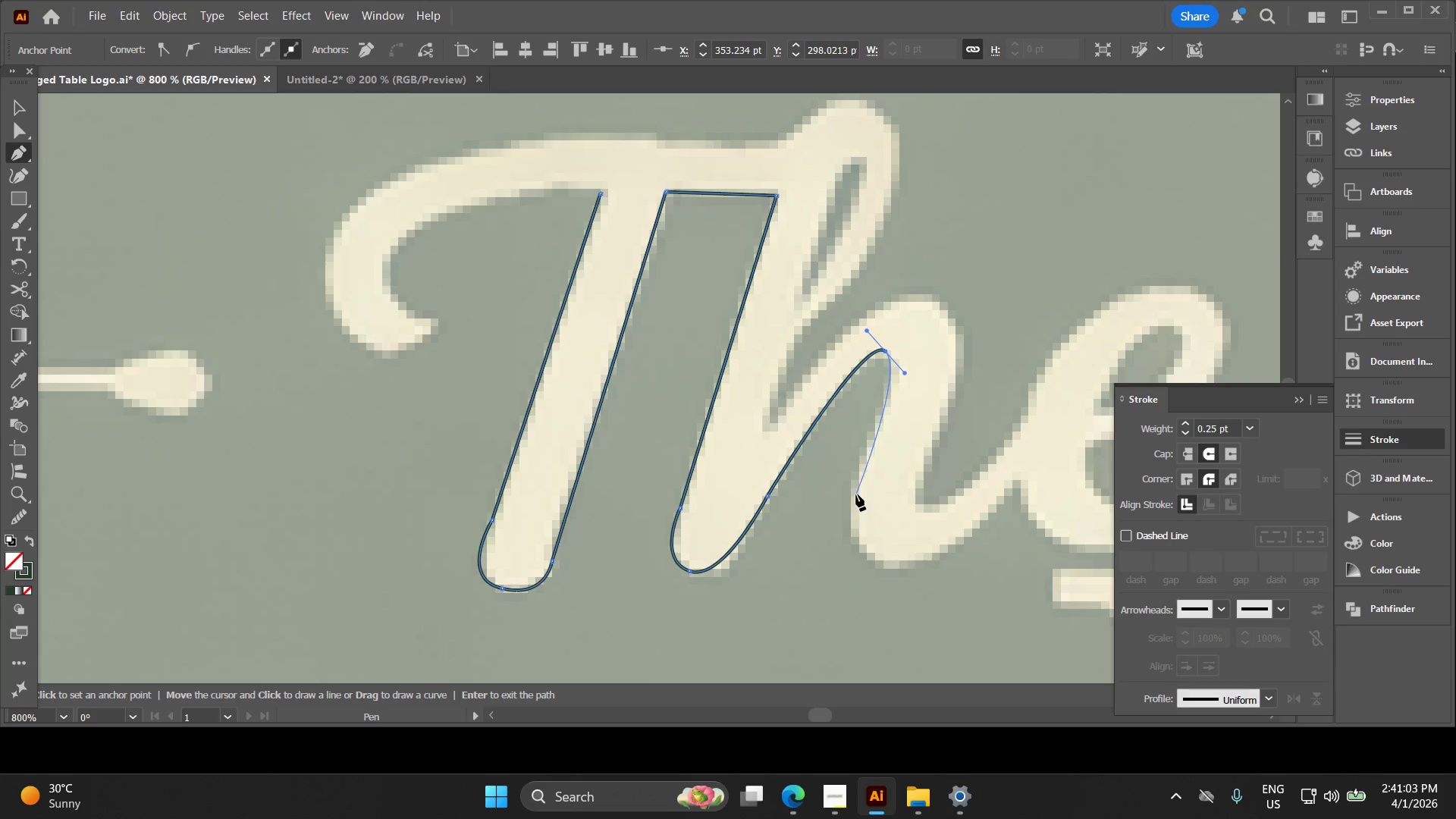 
left_click([850, 488])
 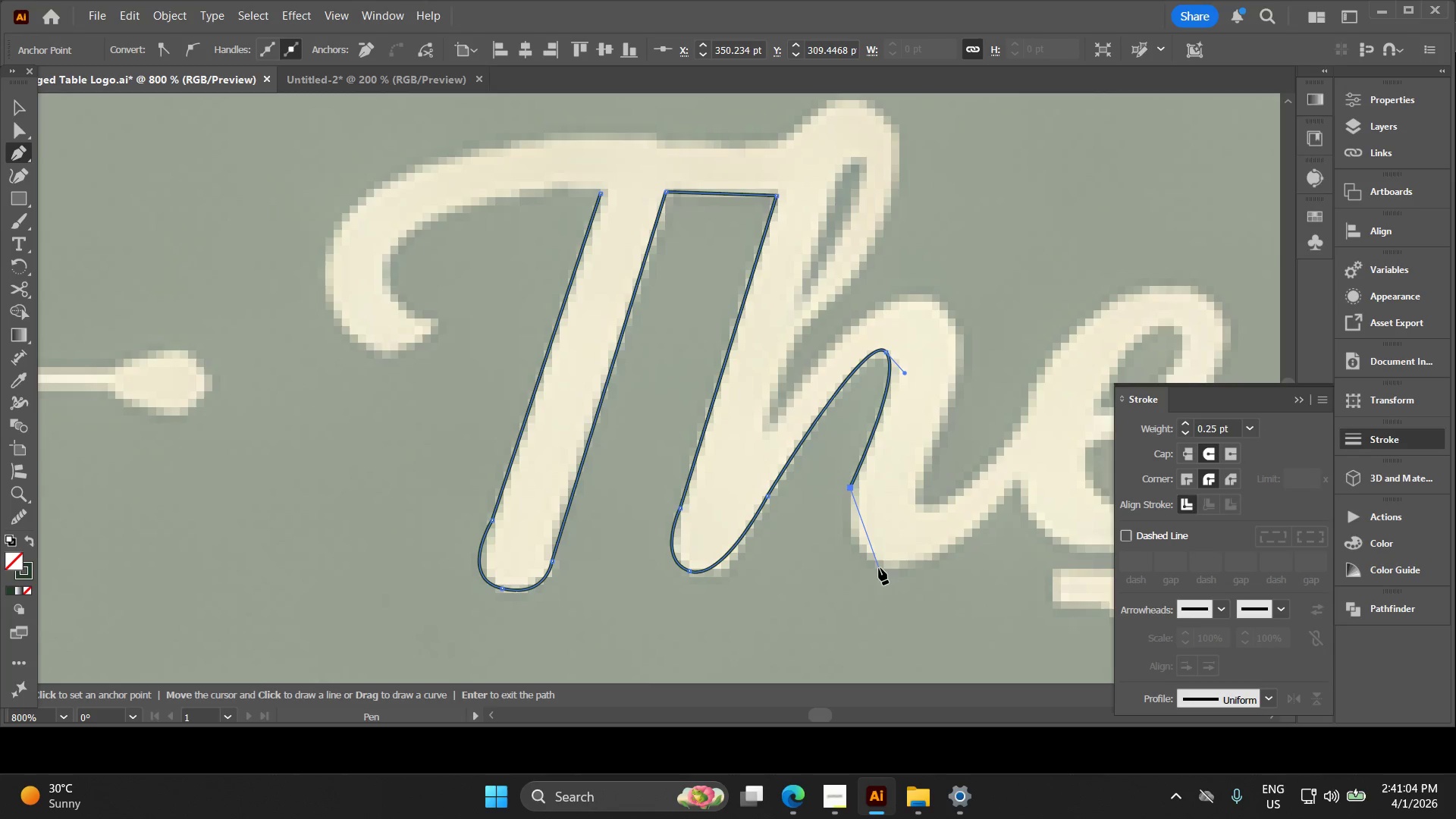 
left_click_drag(start_coordinate=[880, 567], to_coordinate=[930, 568])
 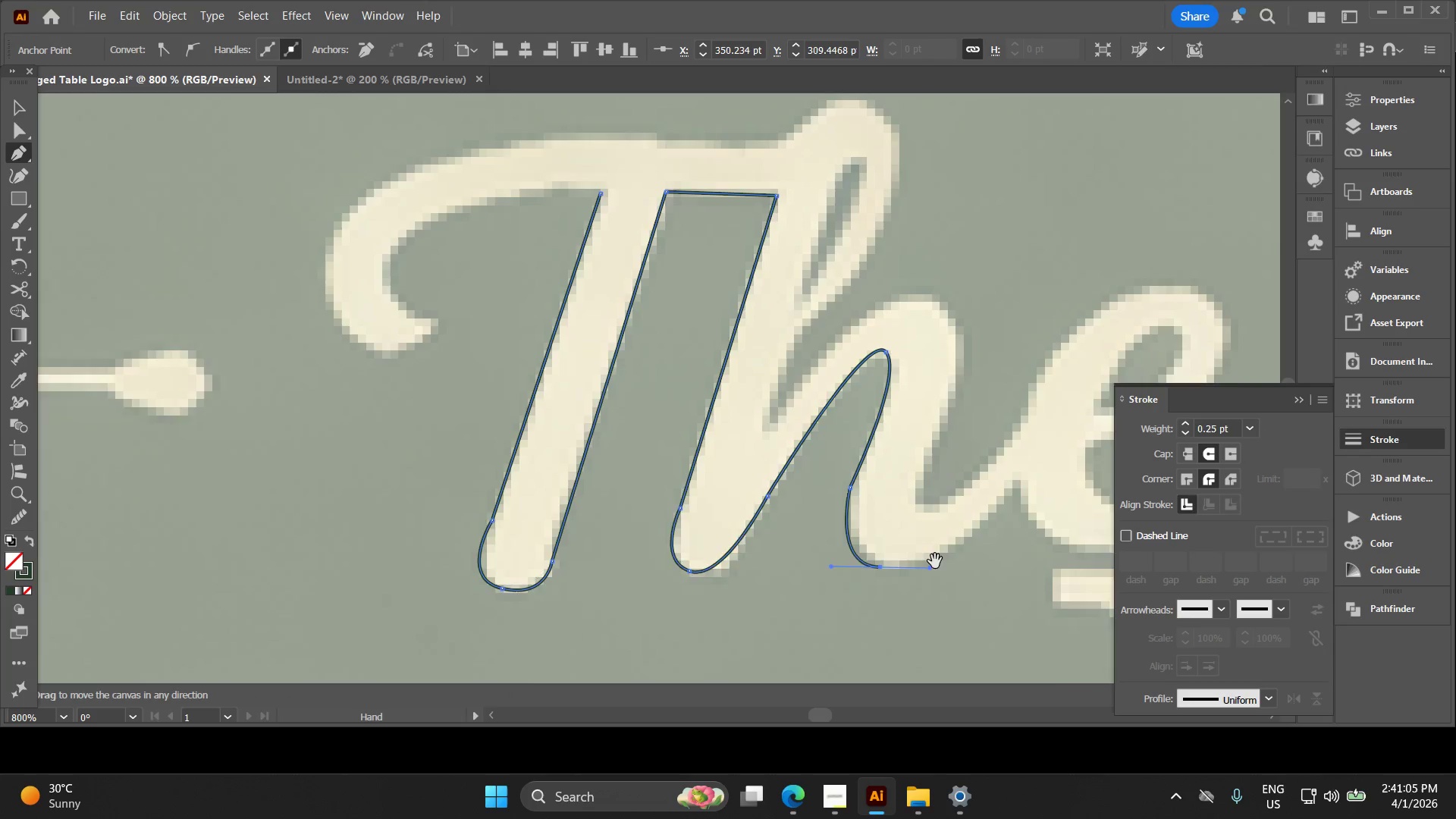 
hold_key(key=Space, duration=0.36)
 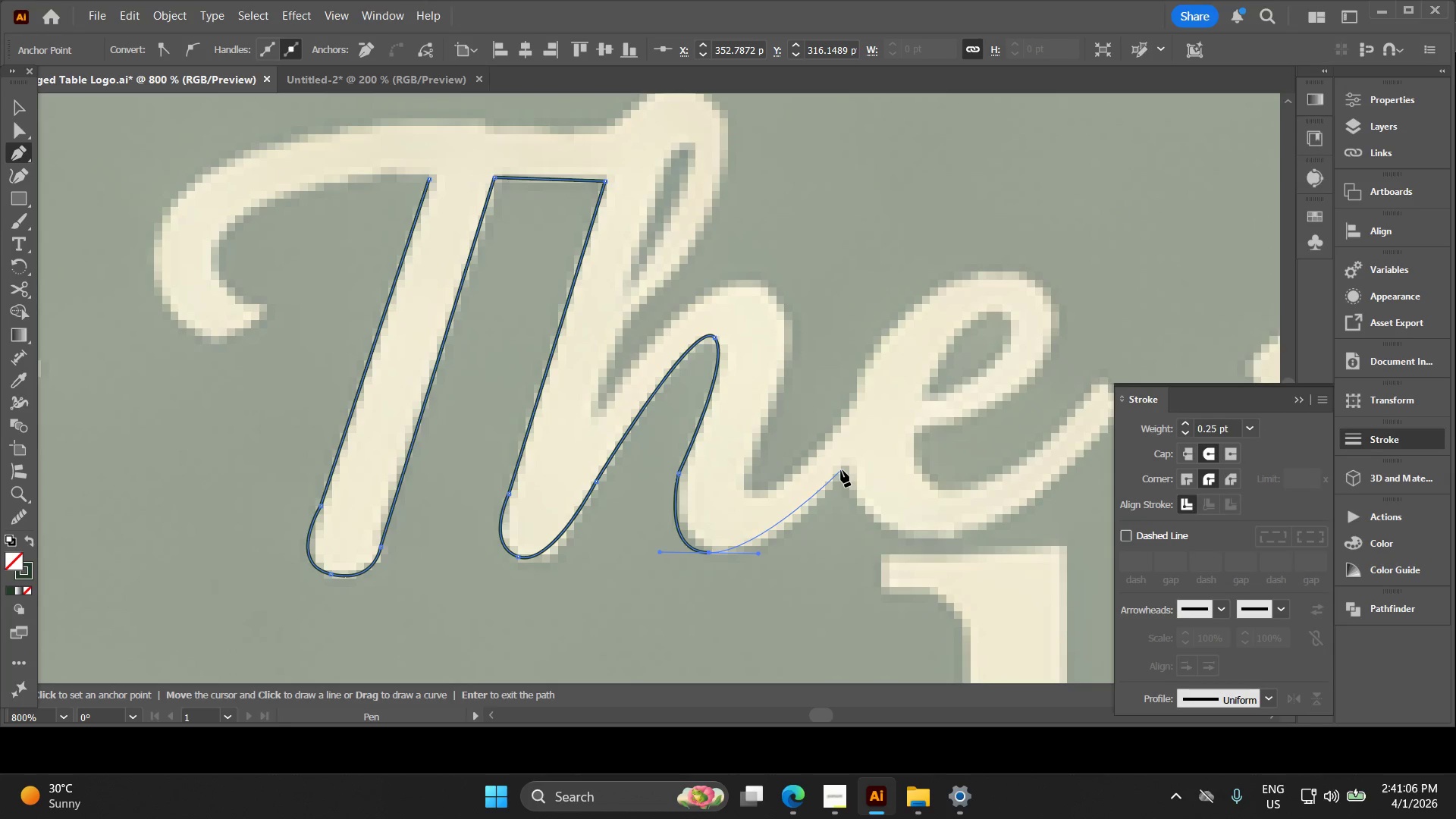 
left_click_drag(start_coordinate=[921, 563], to_coordinate=[752, 548])
 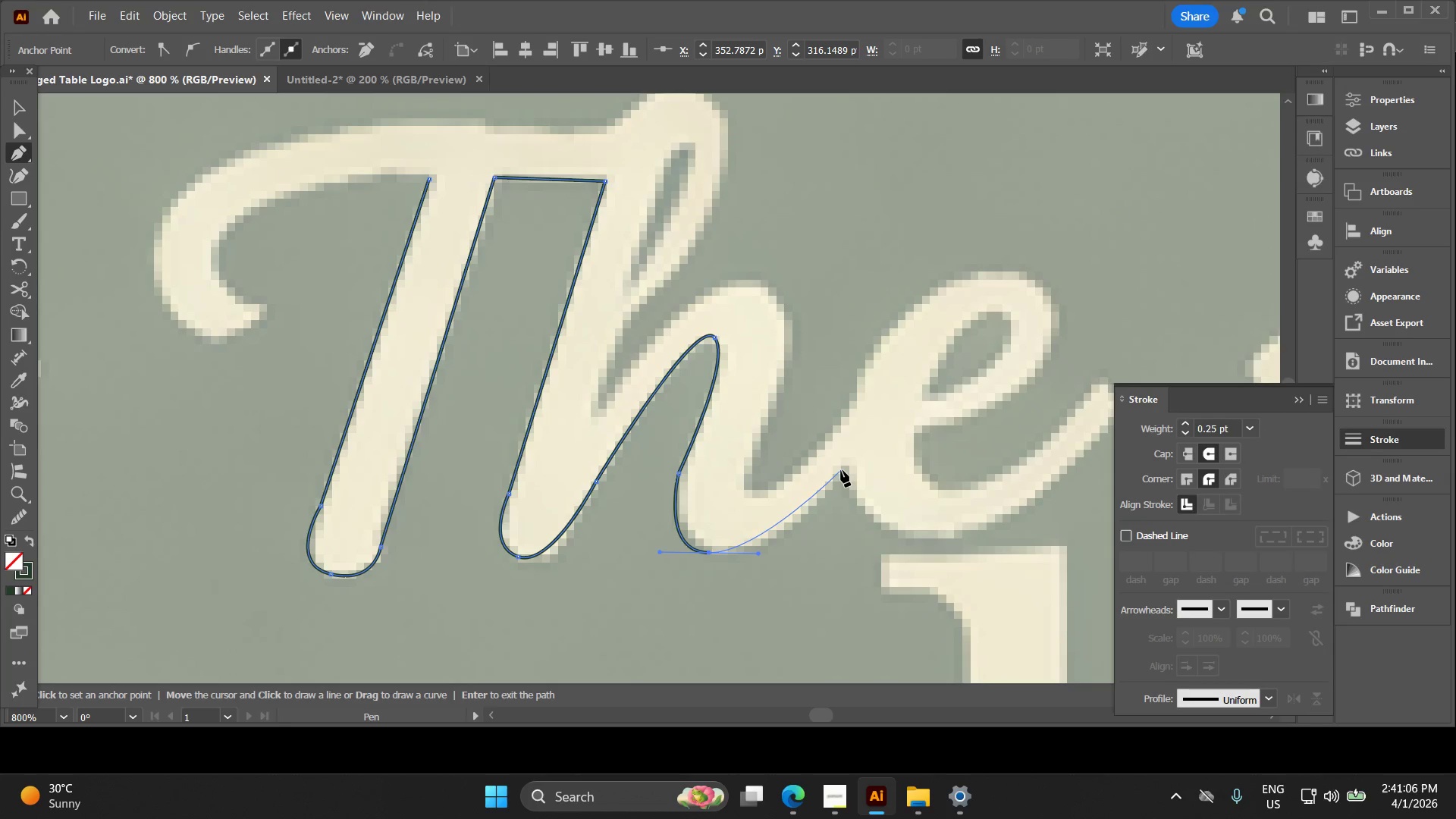 
left_click_drag(start_coordinate=[843, 465], to_coordinate=[884, 396])
 